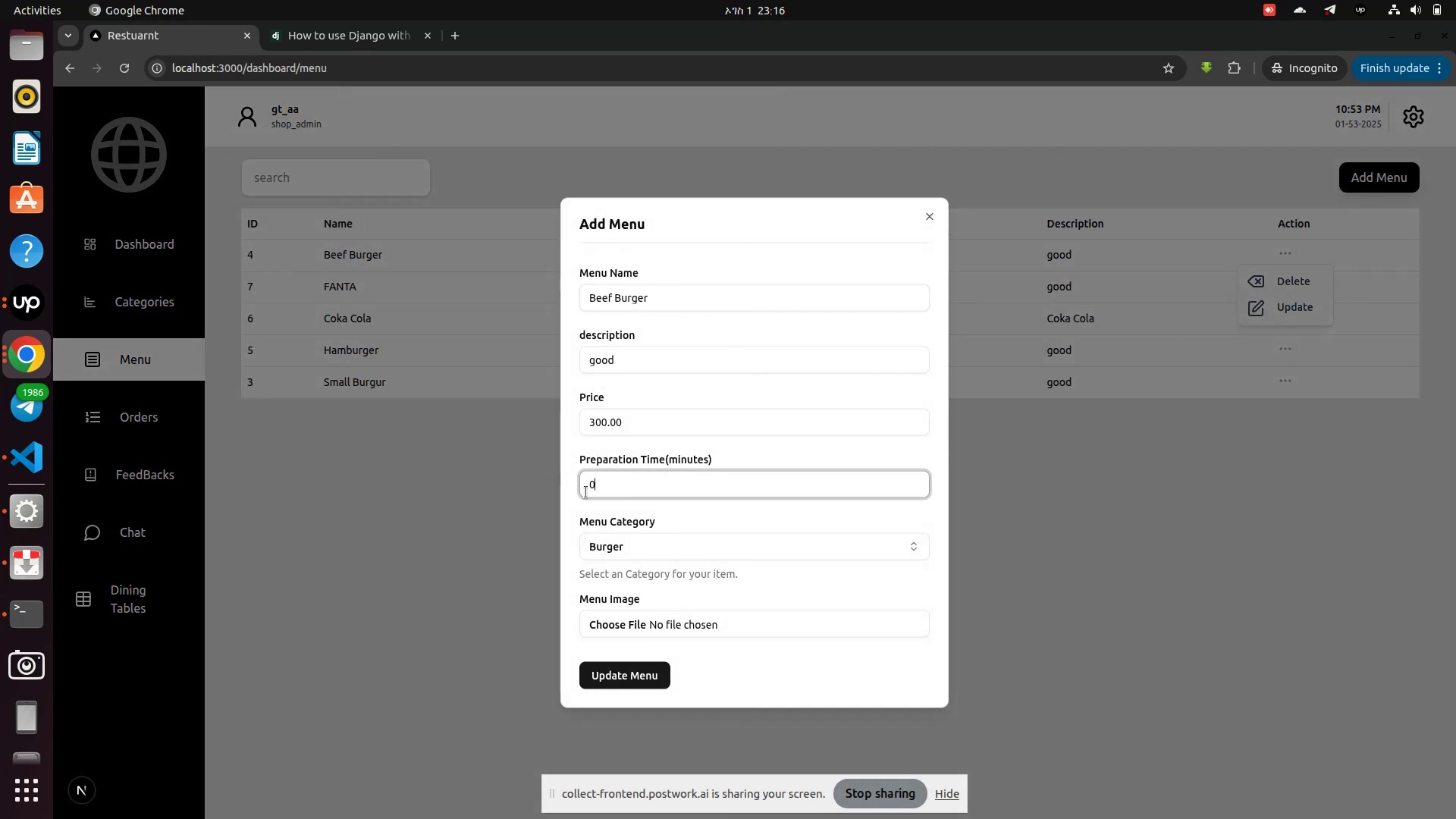 
key(Backspace)
 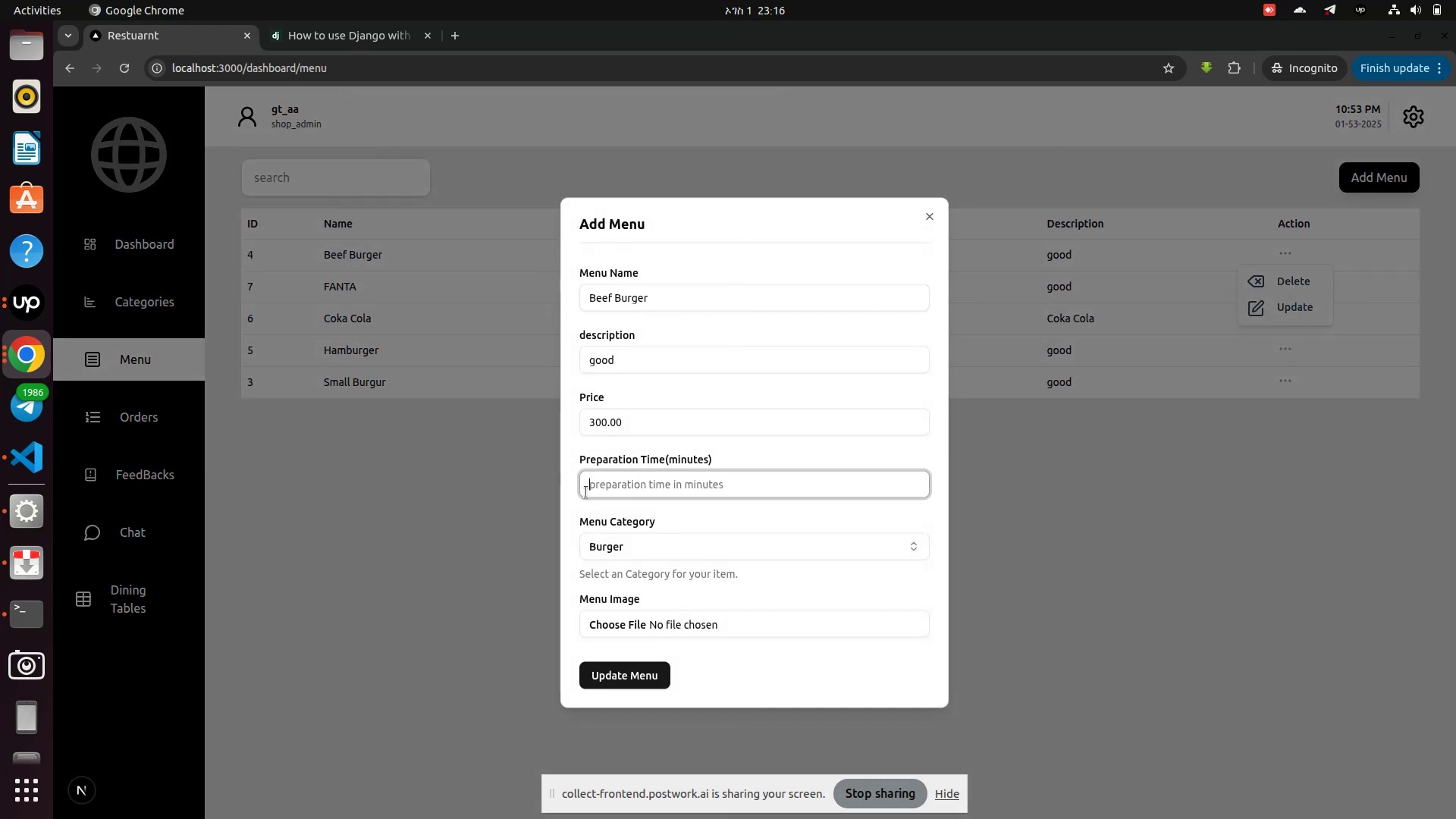 
key(4)
 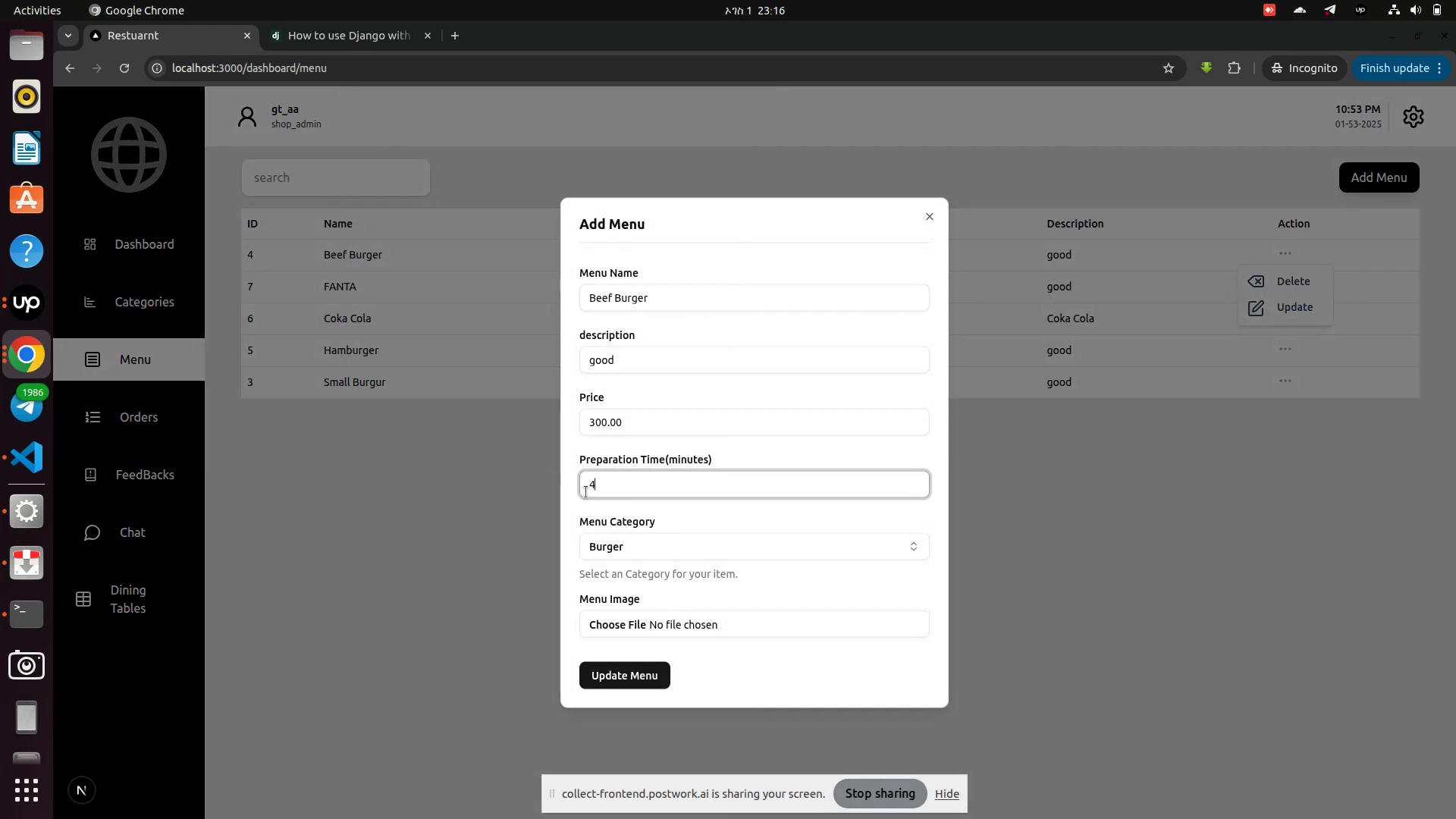 
key(Enter)
 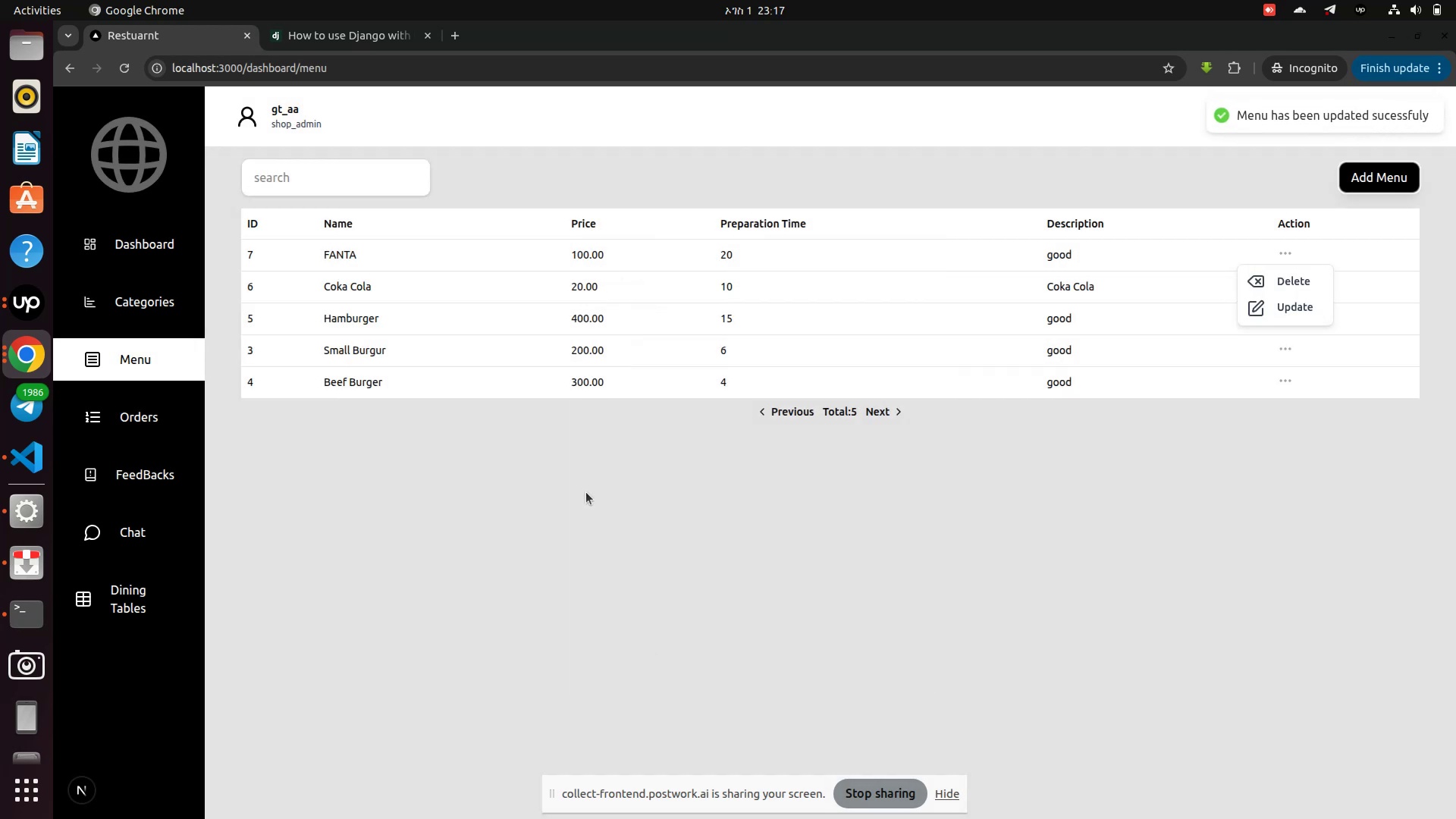 
left_click([927, 626])
 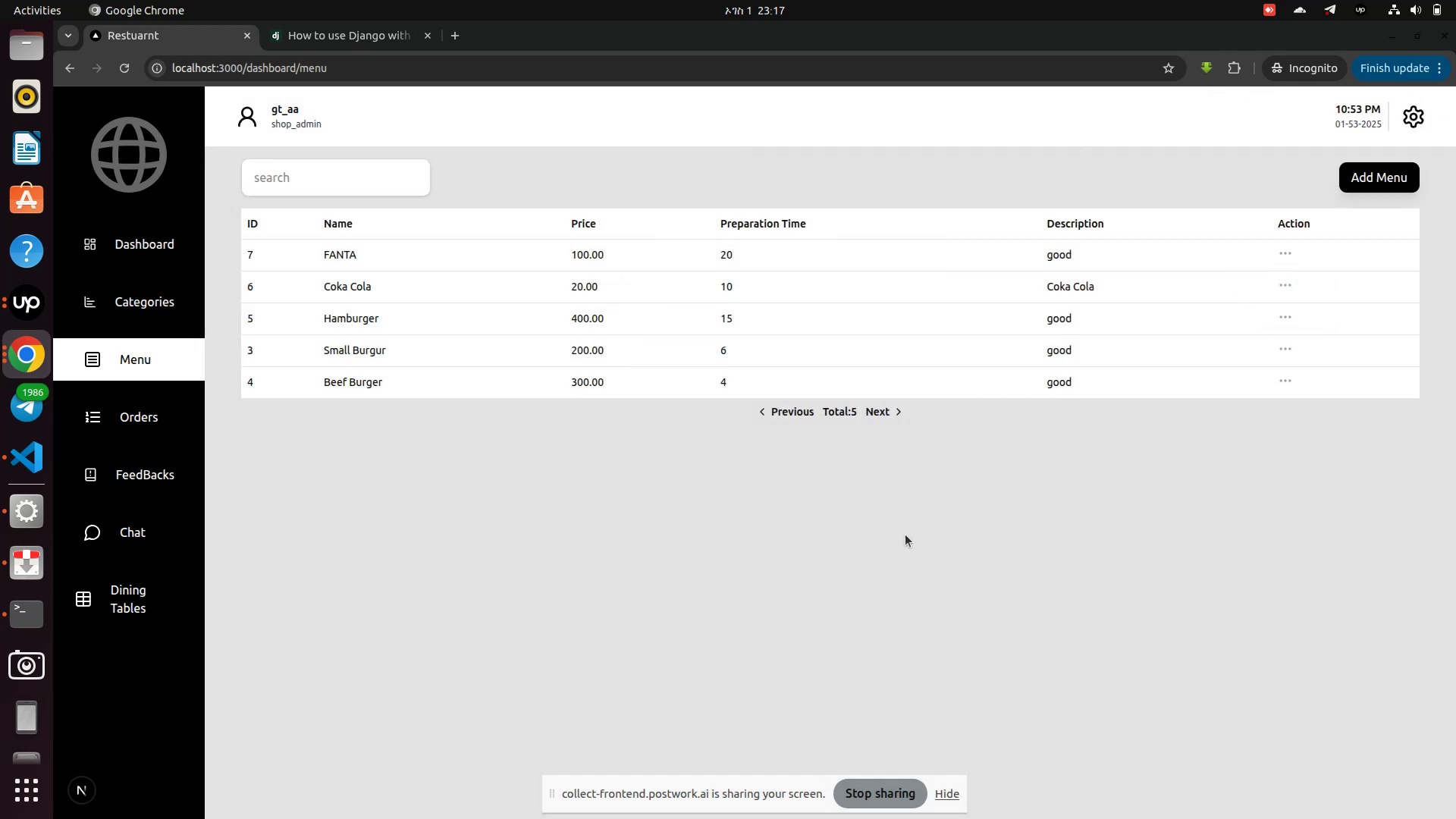 
left_click([725, 589])
 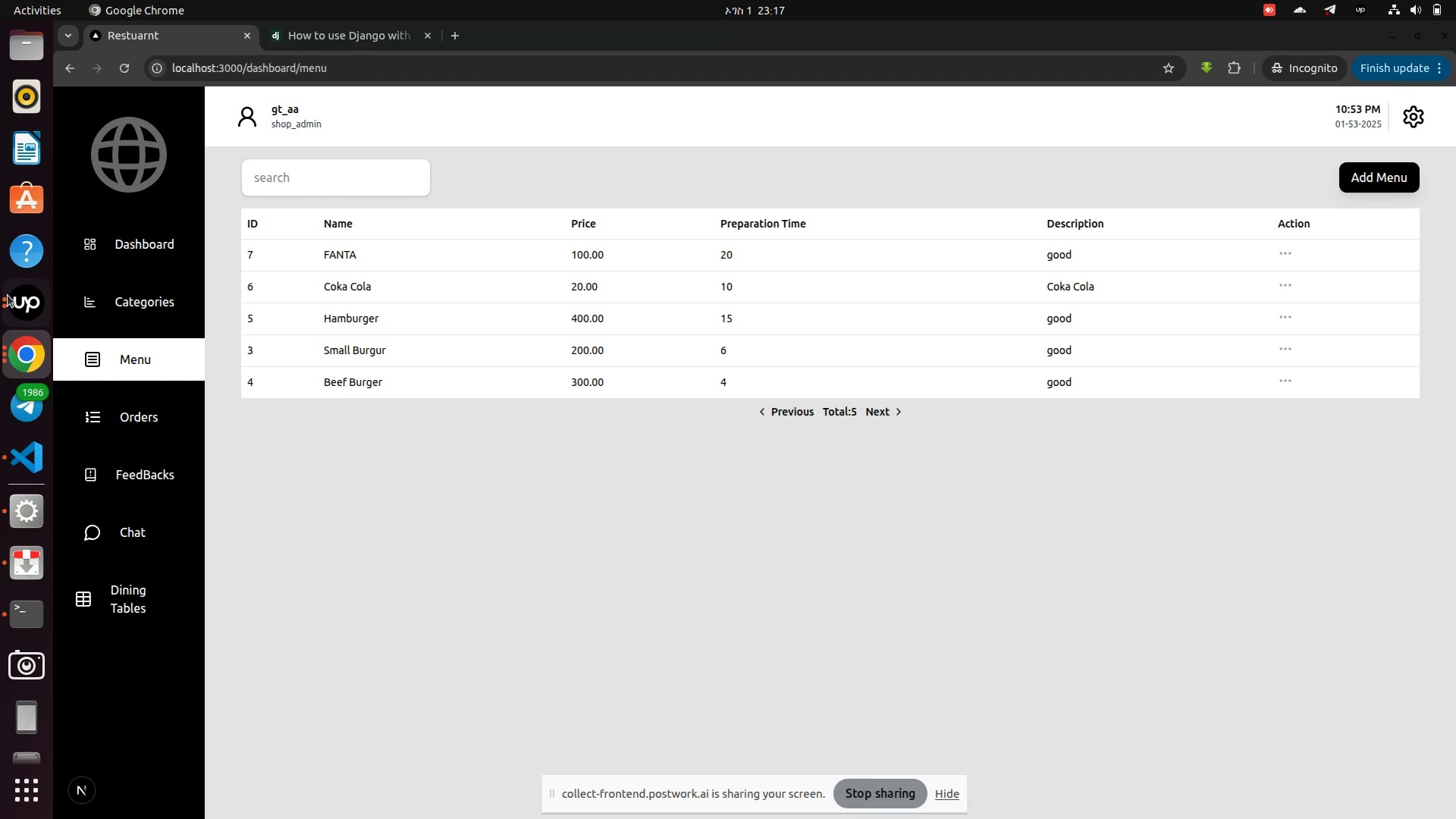 
left_click([33, 299])
 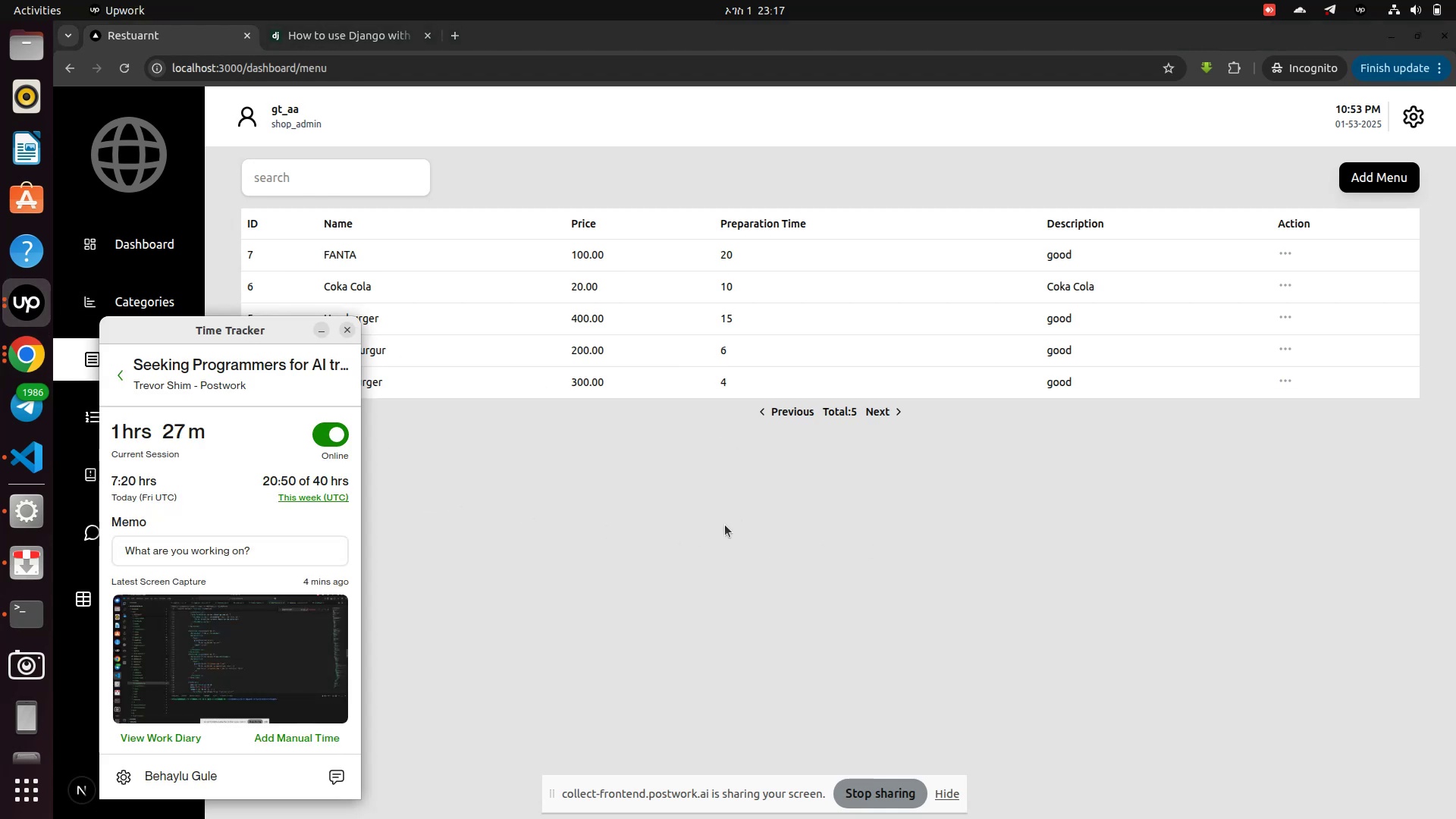 
left_click([725, 525])
 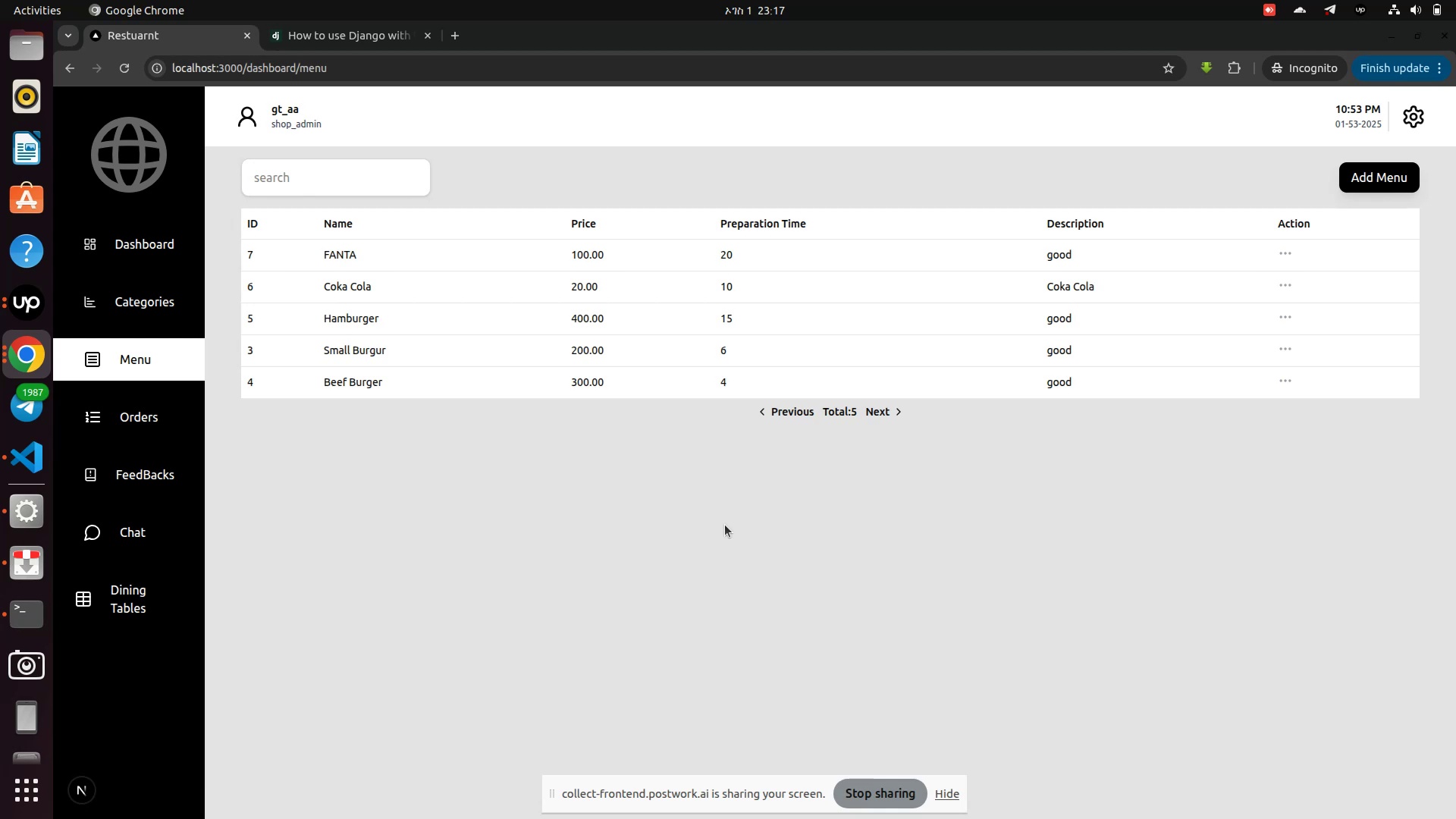 
wait(7.46)
 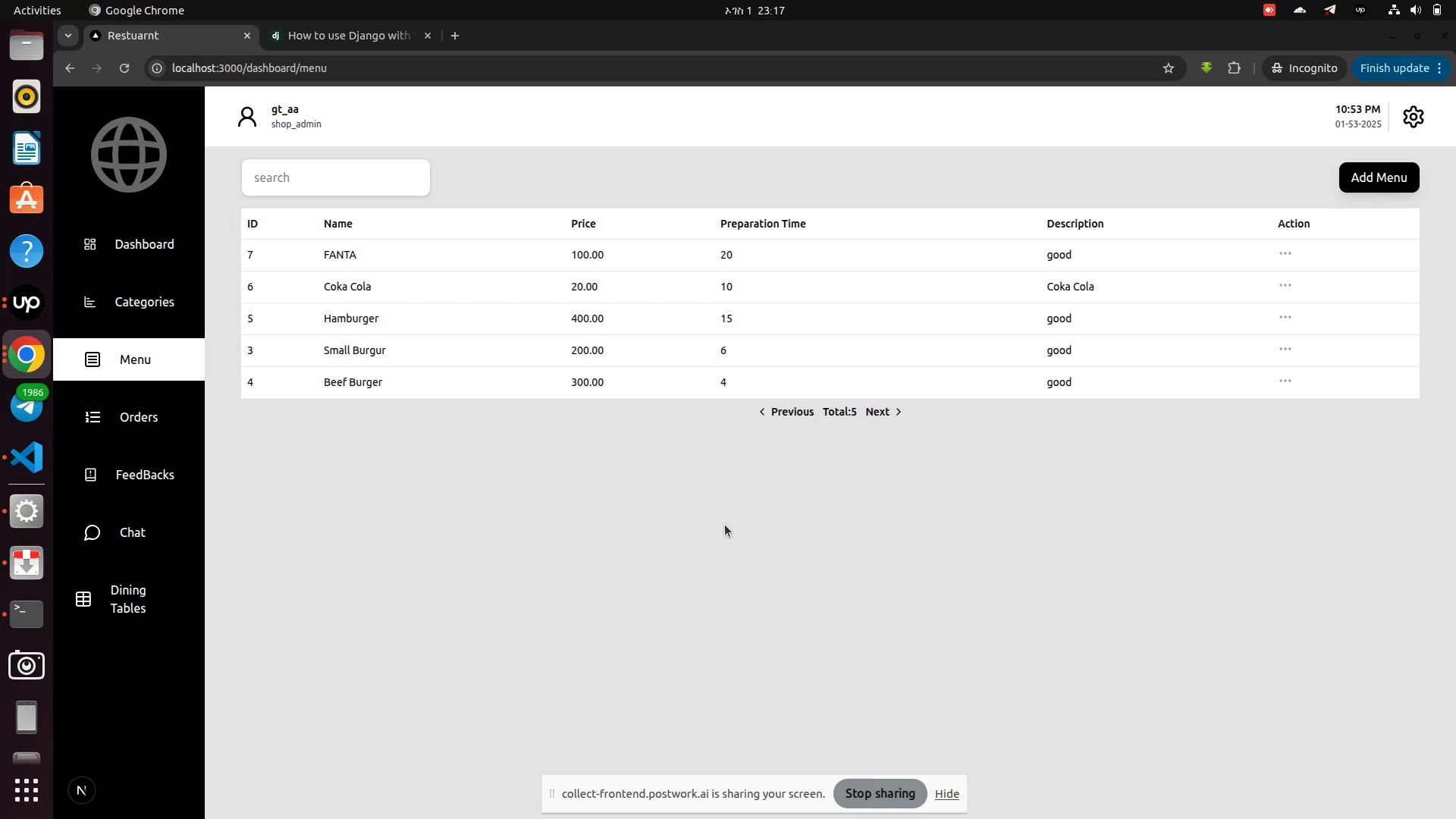 
left_click([151, 425])
 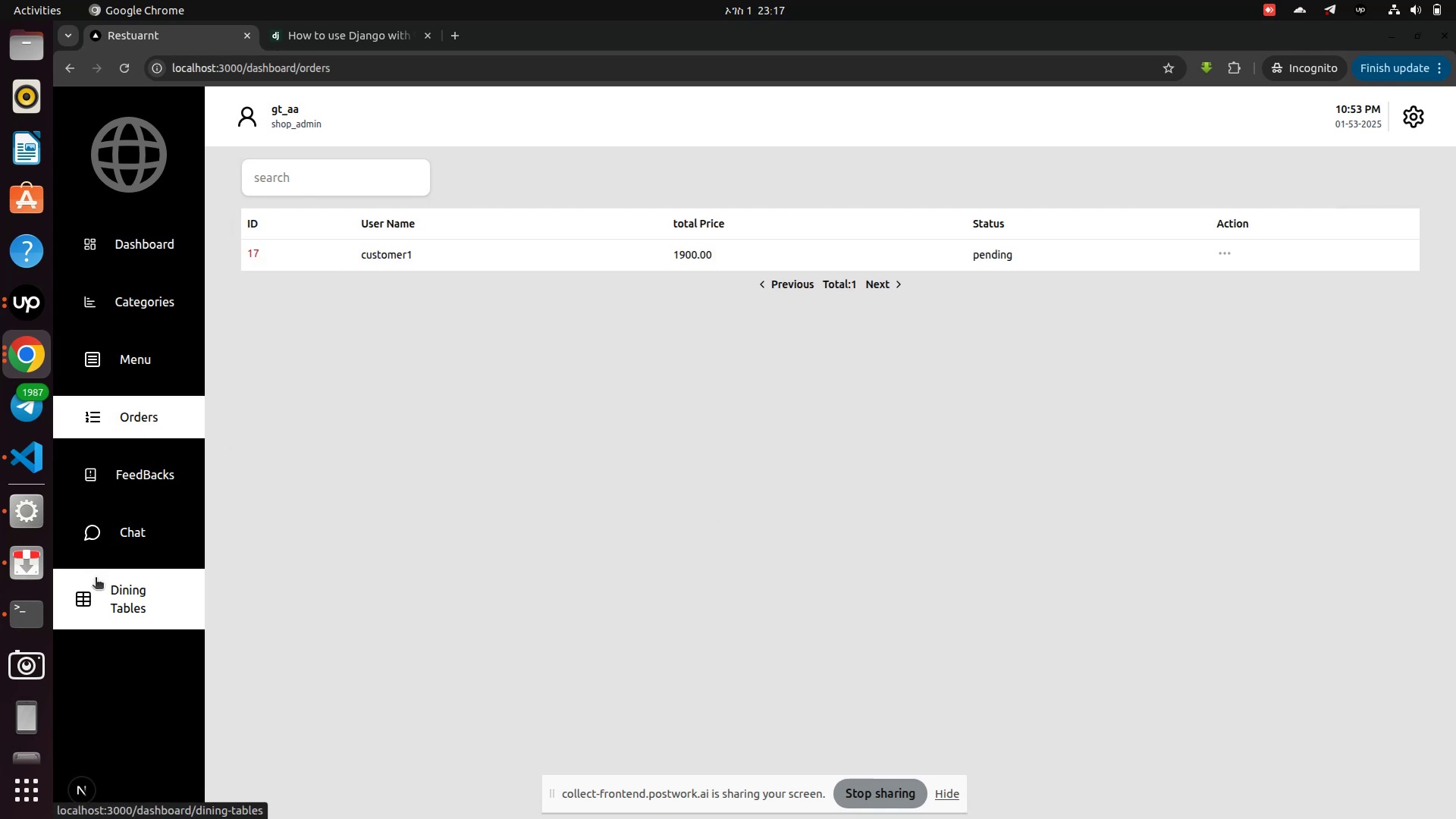 
left_click([118, 596])
 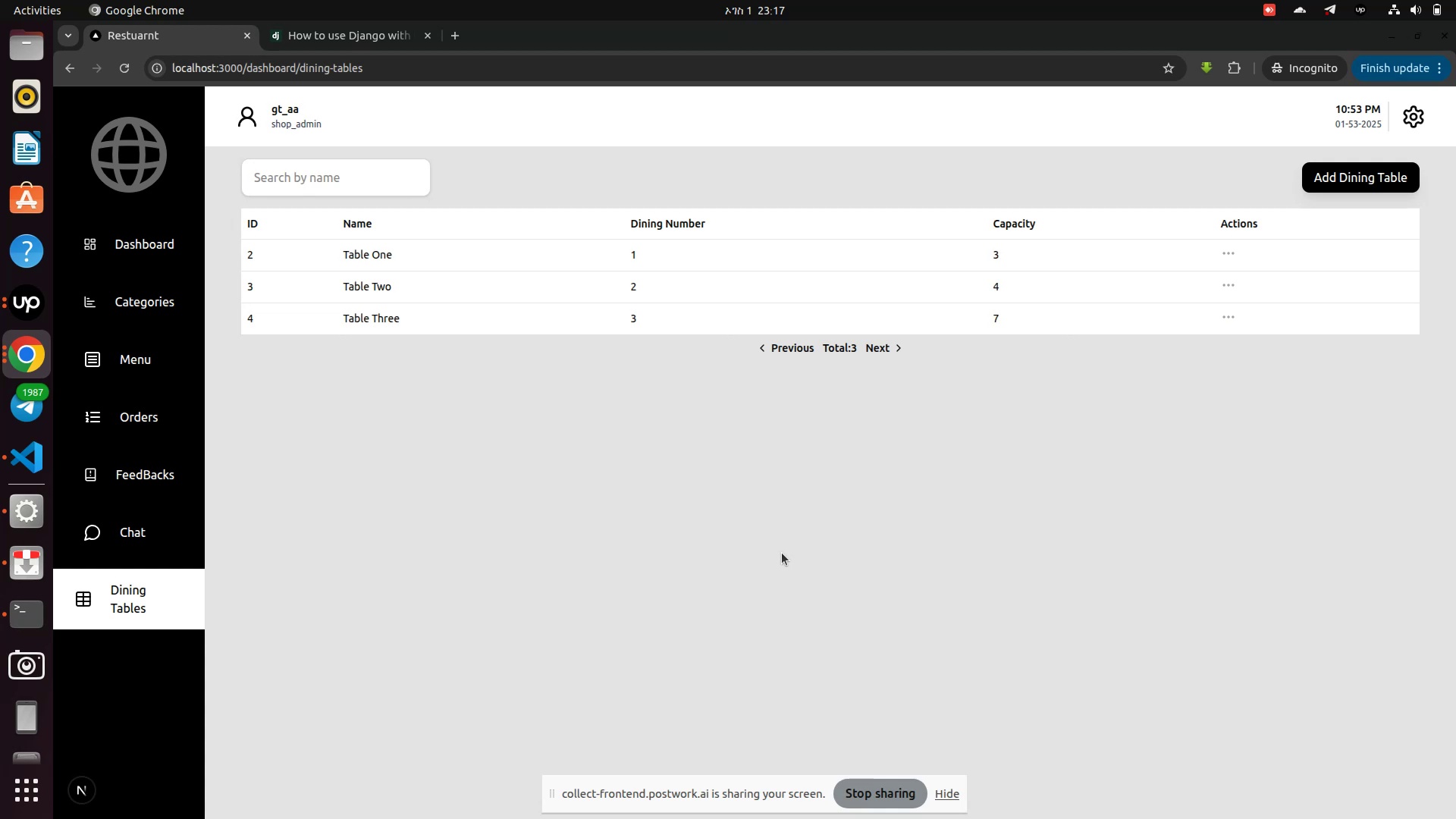 
wait(10.63)
 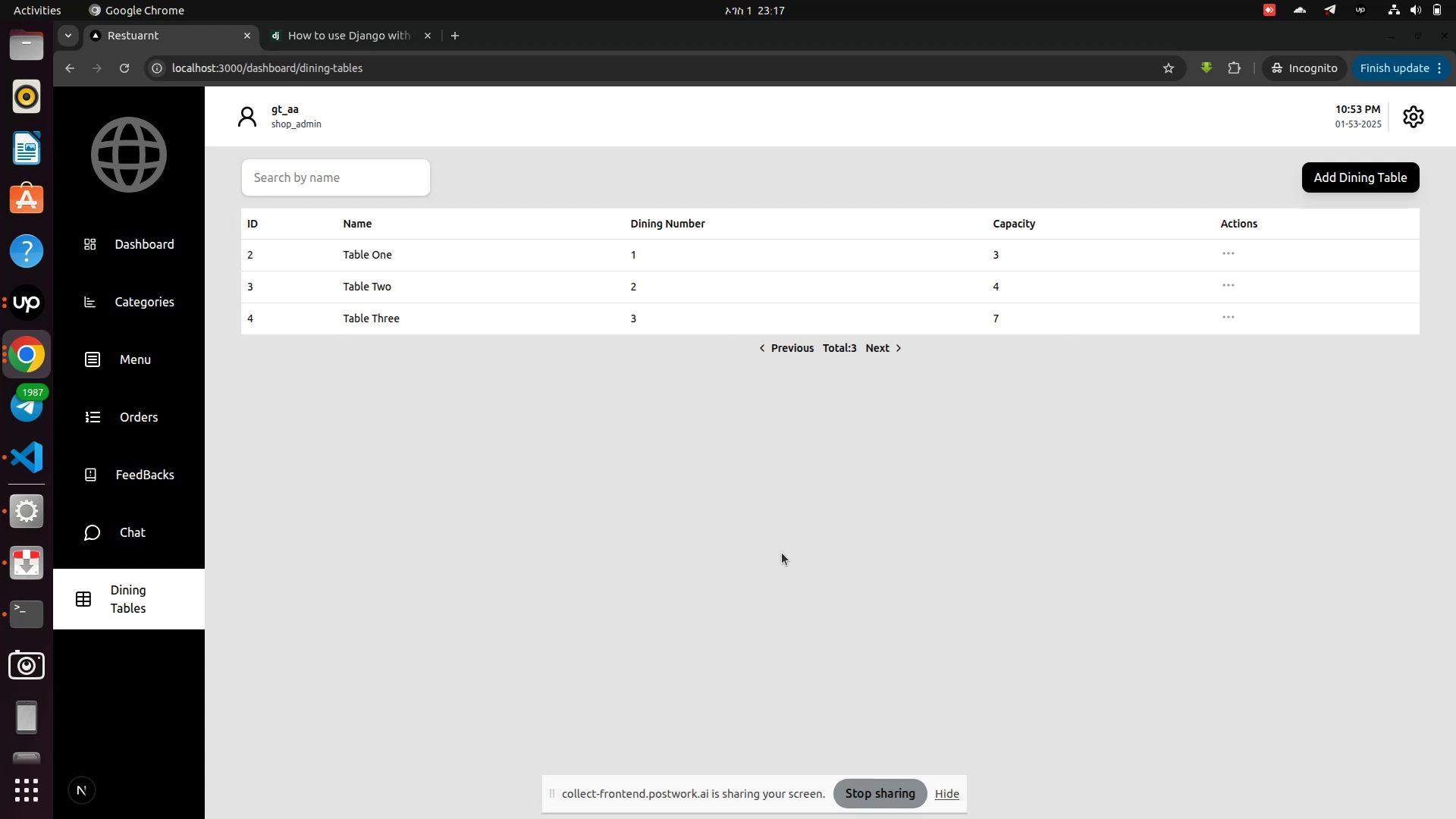 
scroll: coordinate [782, 553], scroll_direction: down, amount: 3.0
 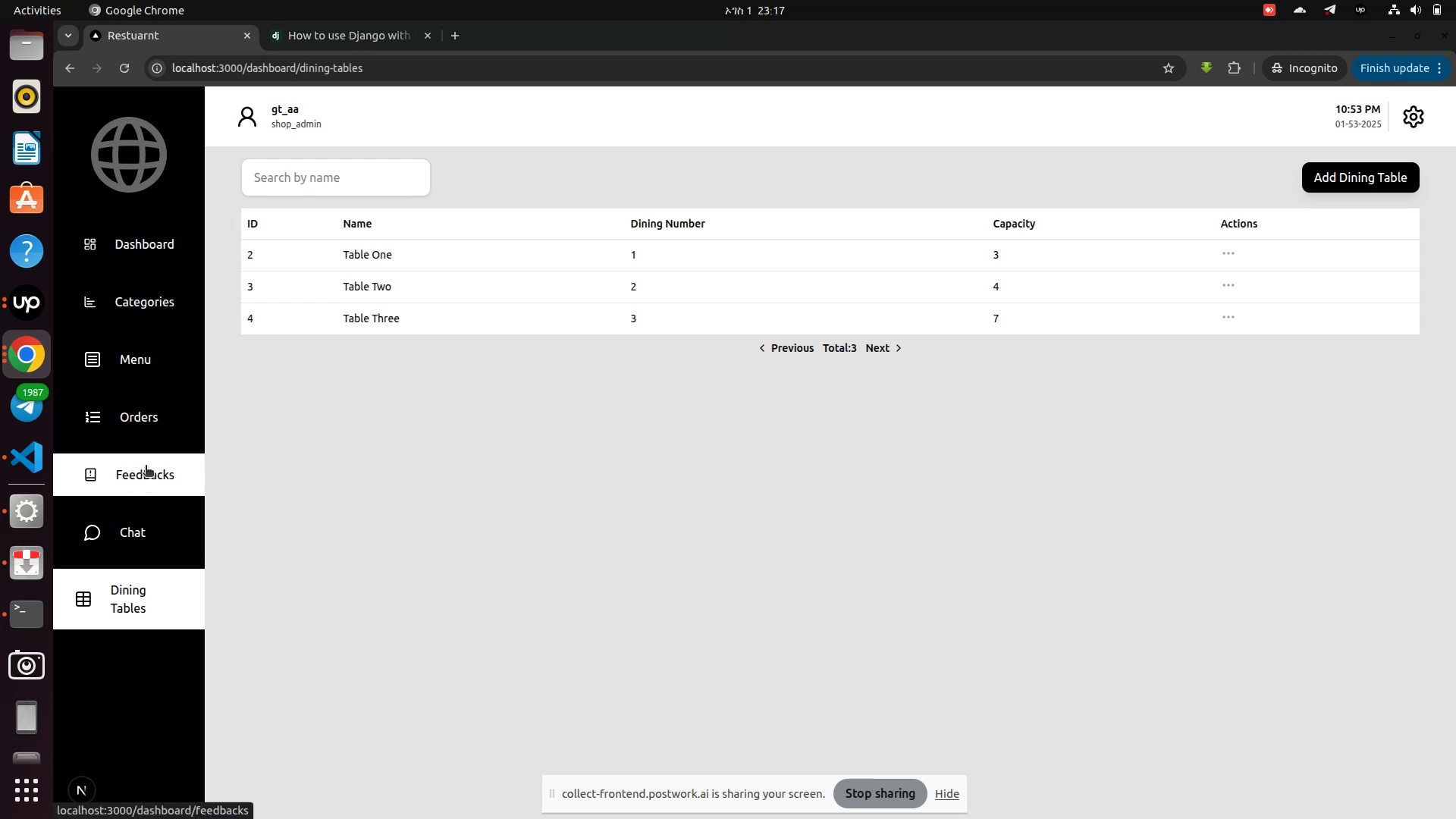 
left_click([191, 240])
 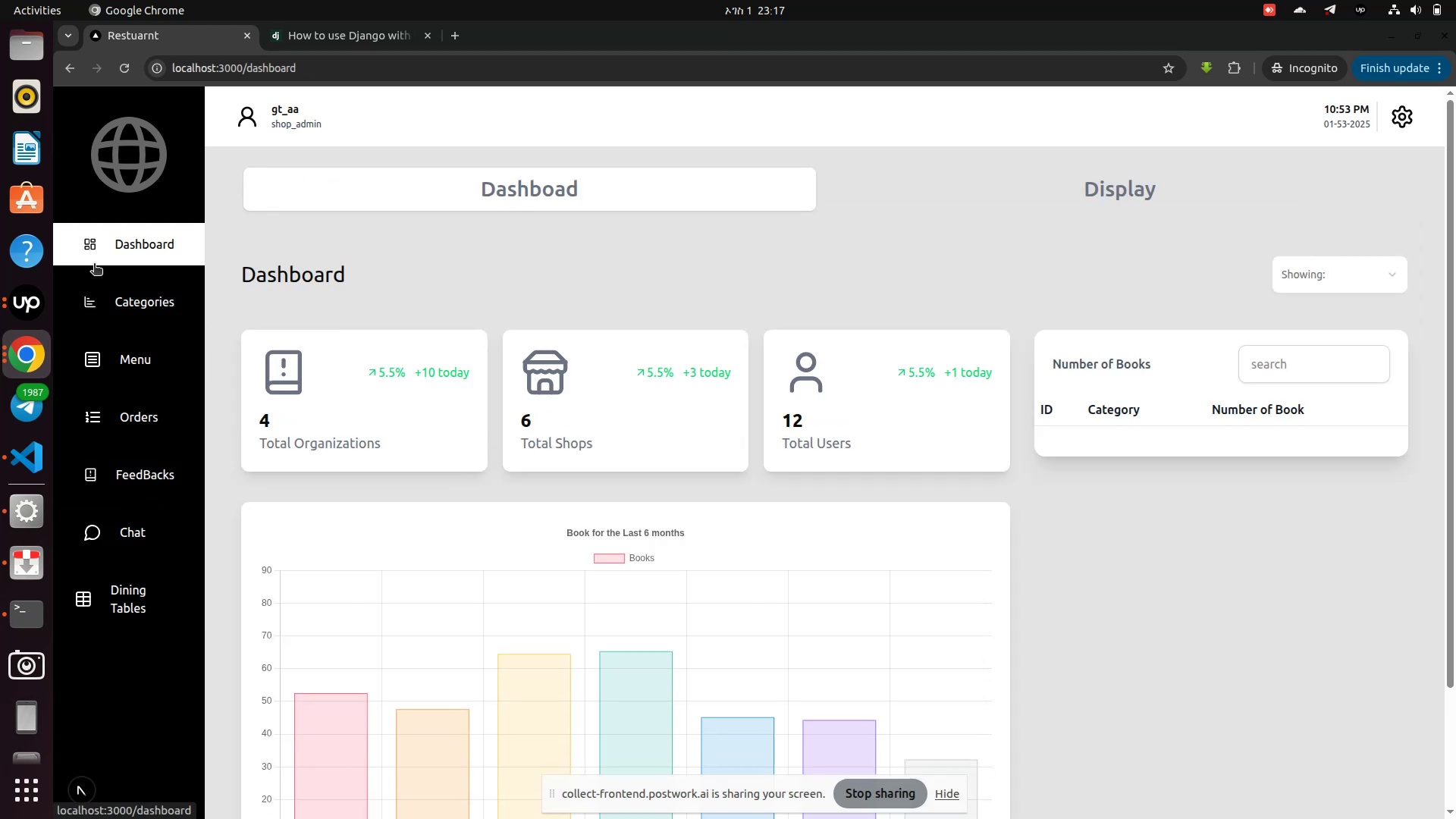 
scroll: coordinate [787, 399], scroll_direction: down, amount: 1.0
 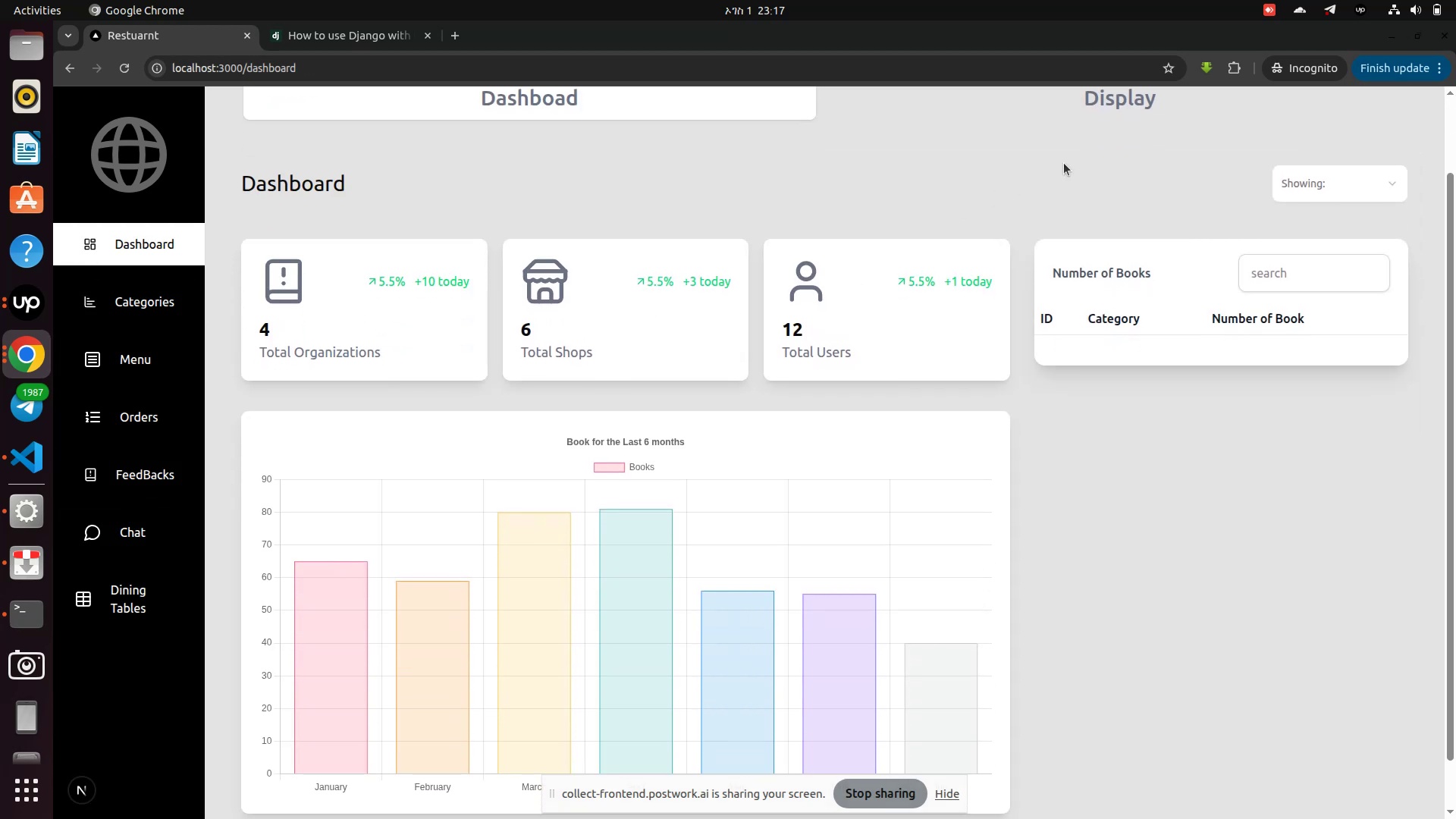 
scroll: coordinate [1029, 281], scroll_direction: up, amount: 4.0
 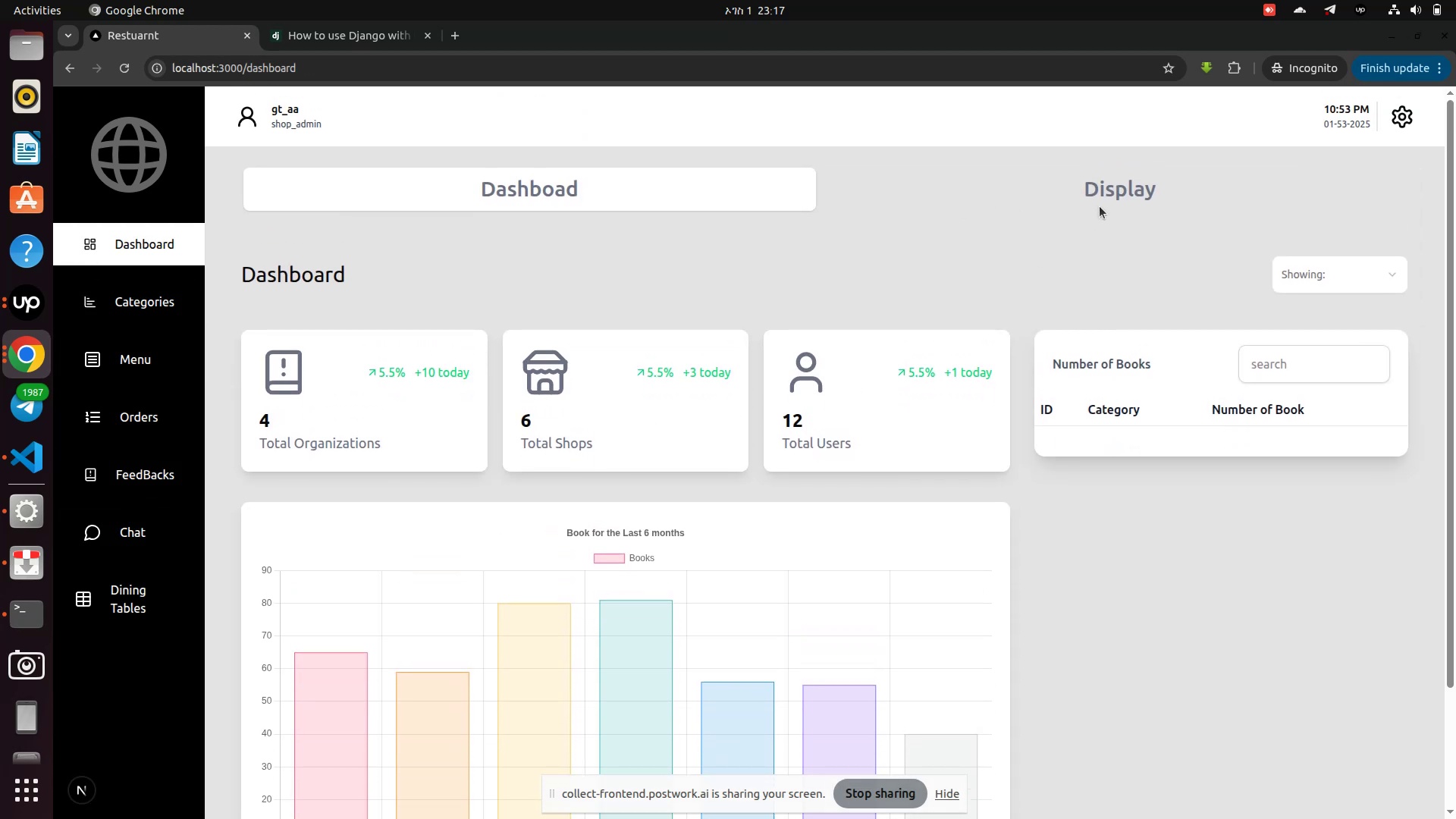 
left_click([1106, 201])
 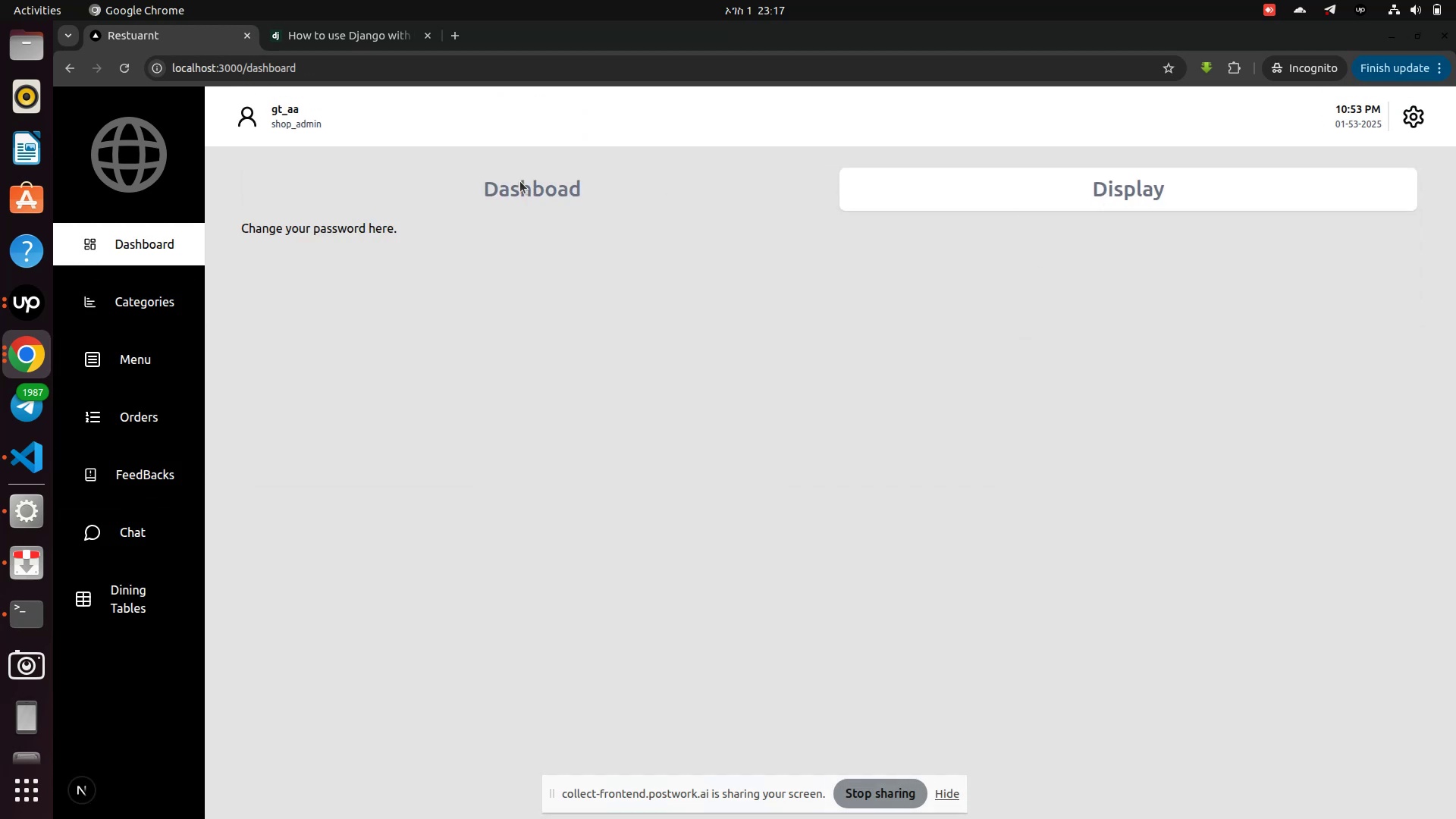 
left_click([520, 181])
 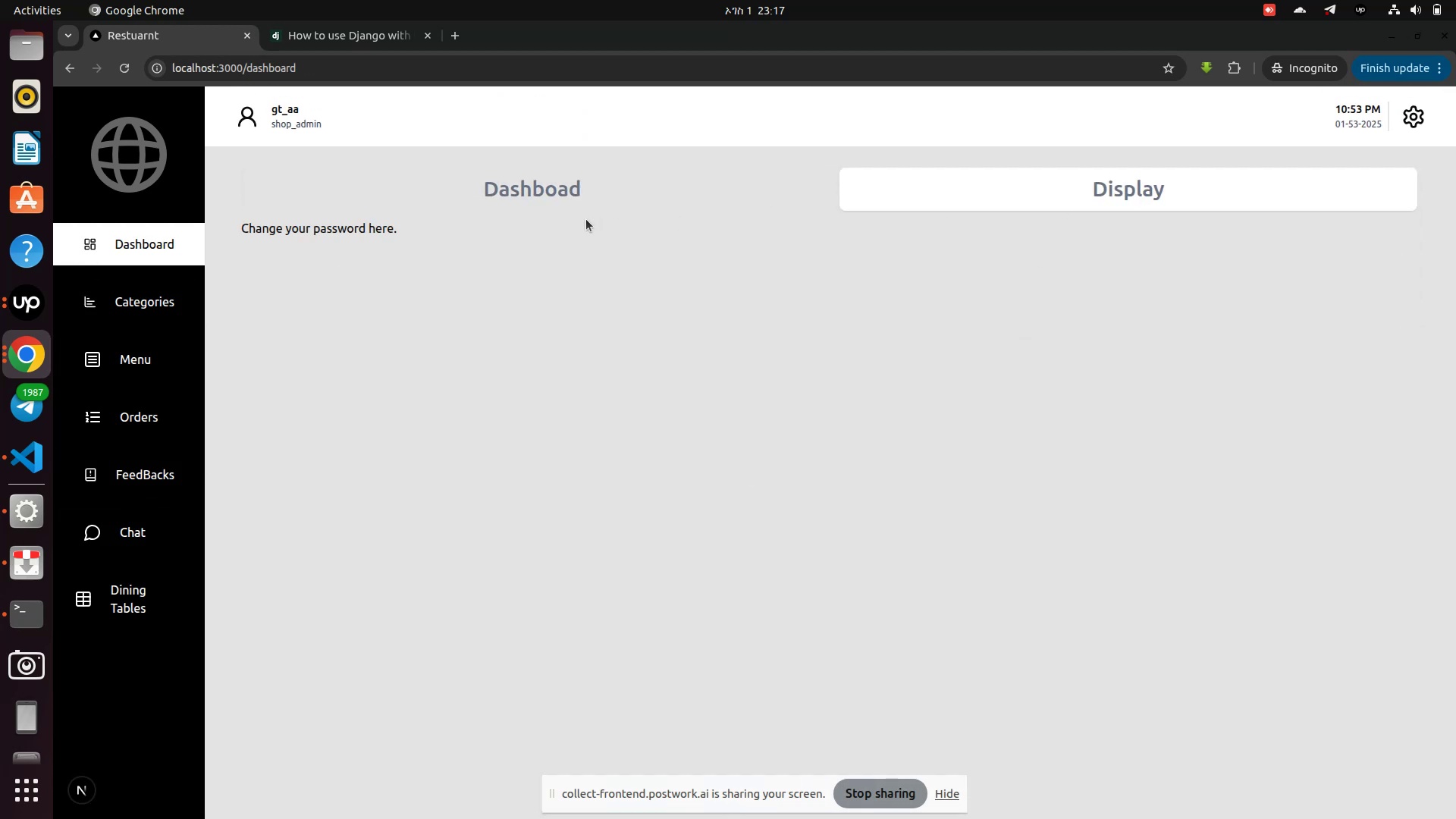 
left_click([549, 197])
 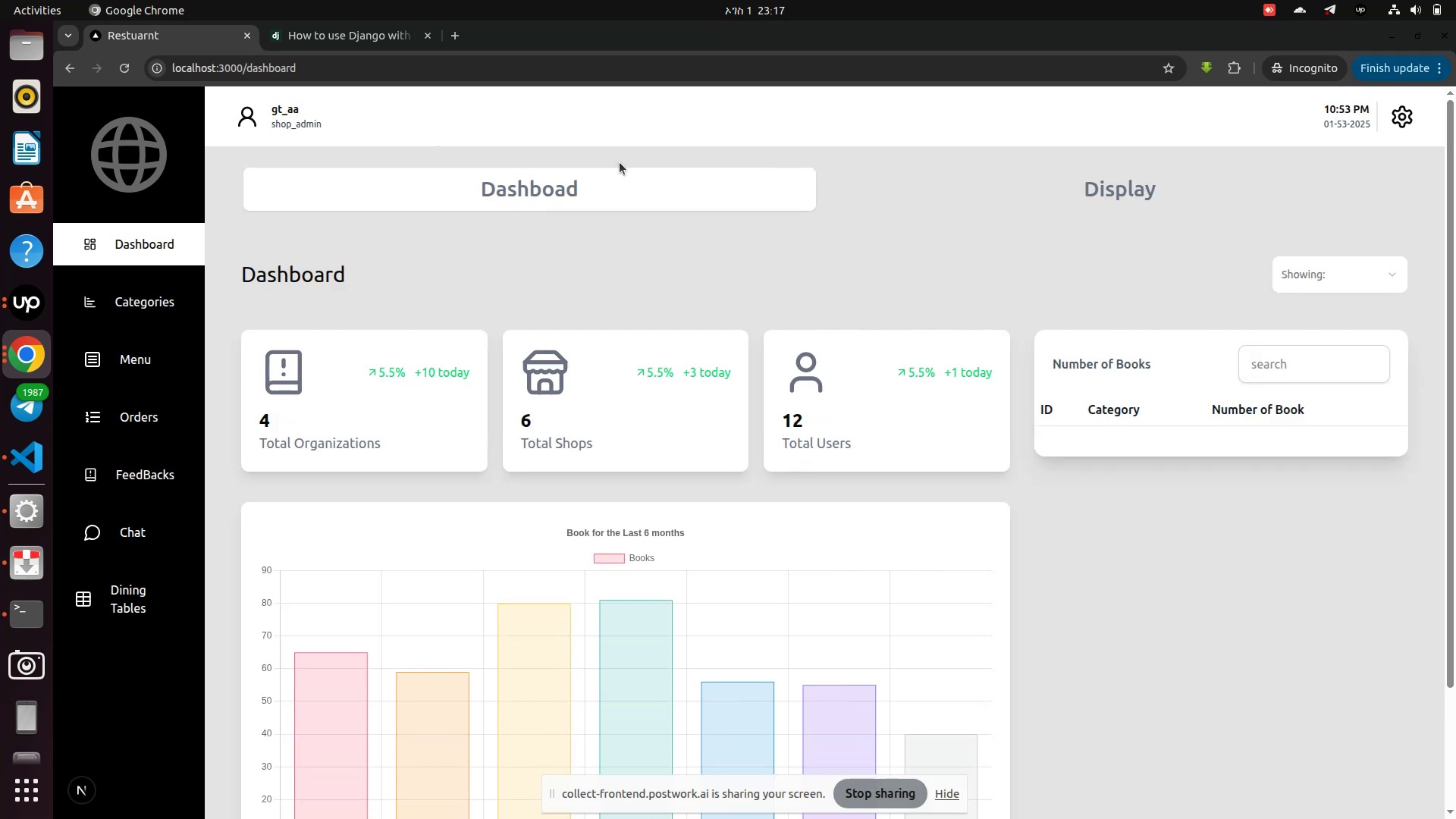 
wait(8.95)
 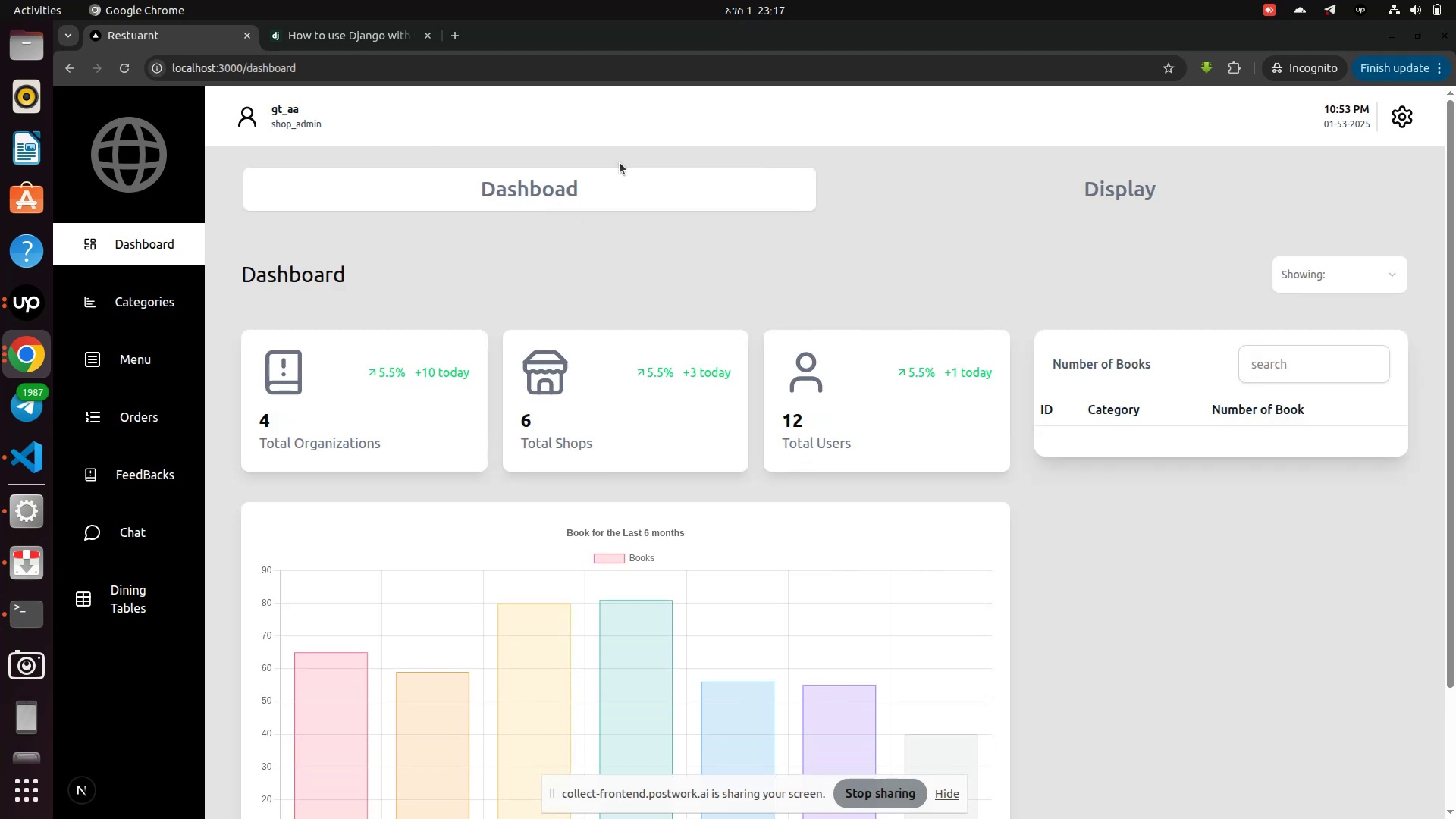 
left_click([10, 354])
 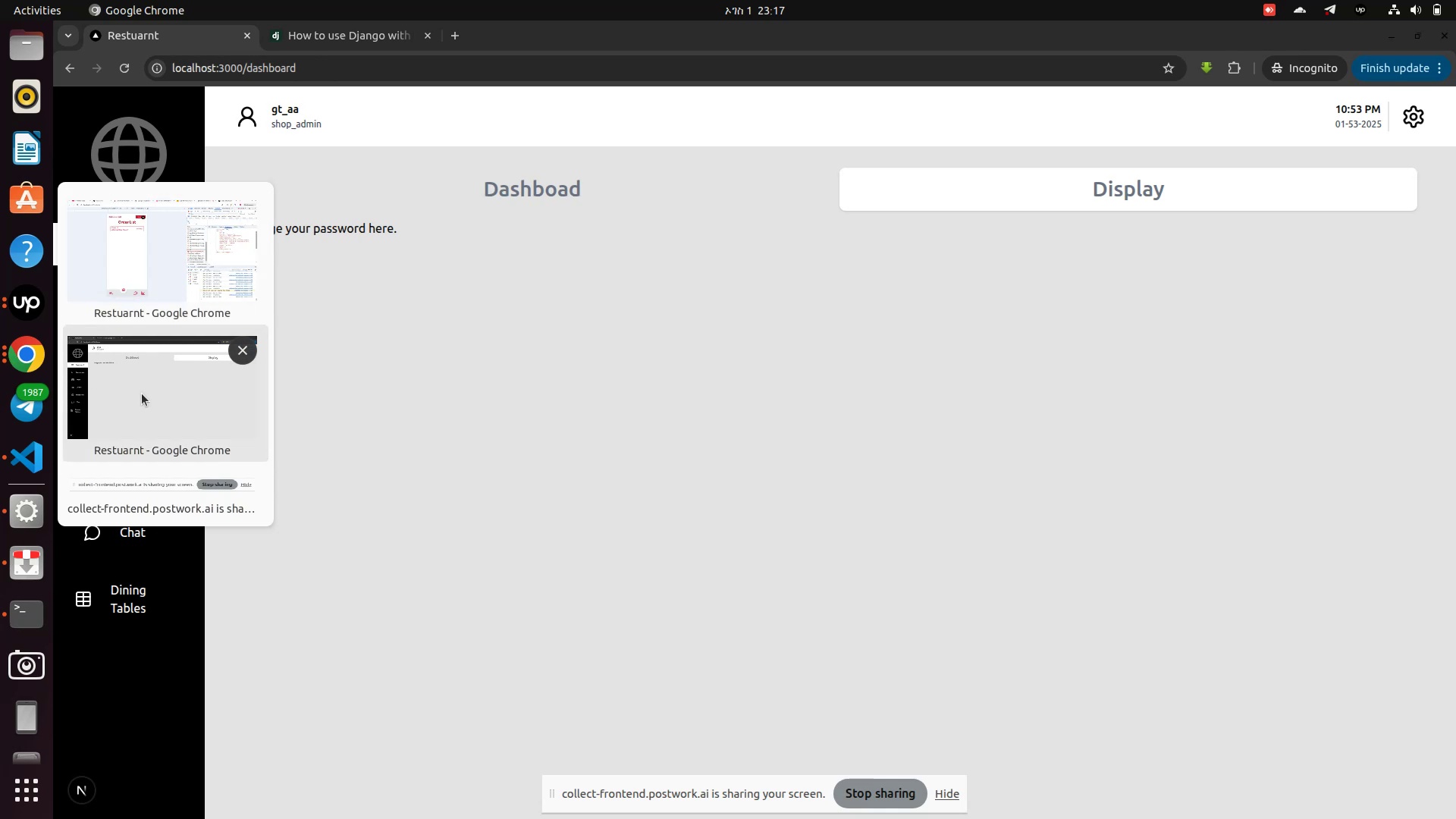 
left_click([142, 394])
 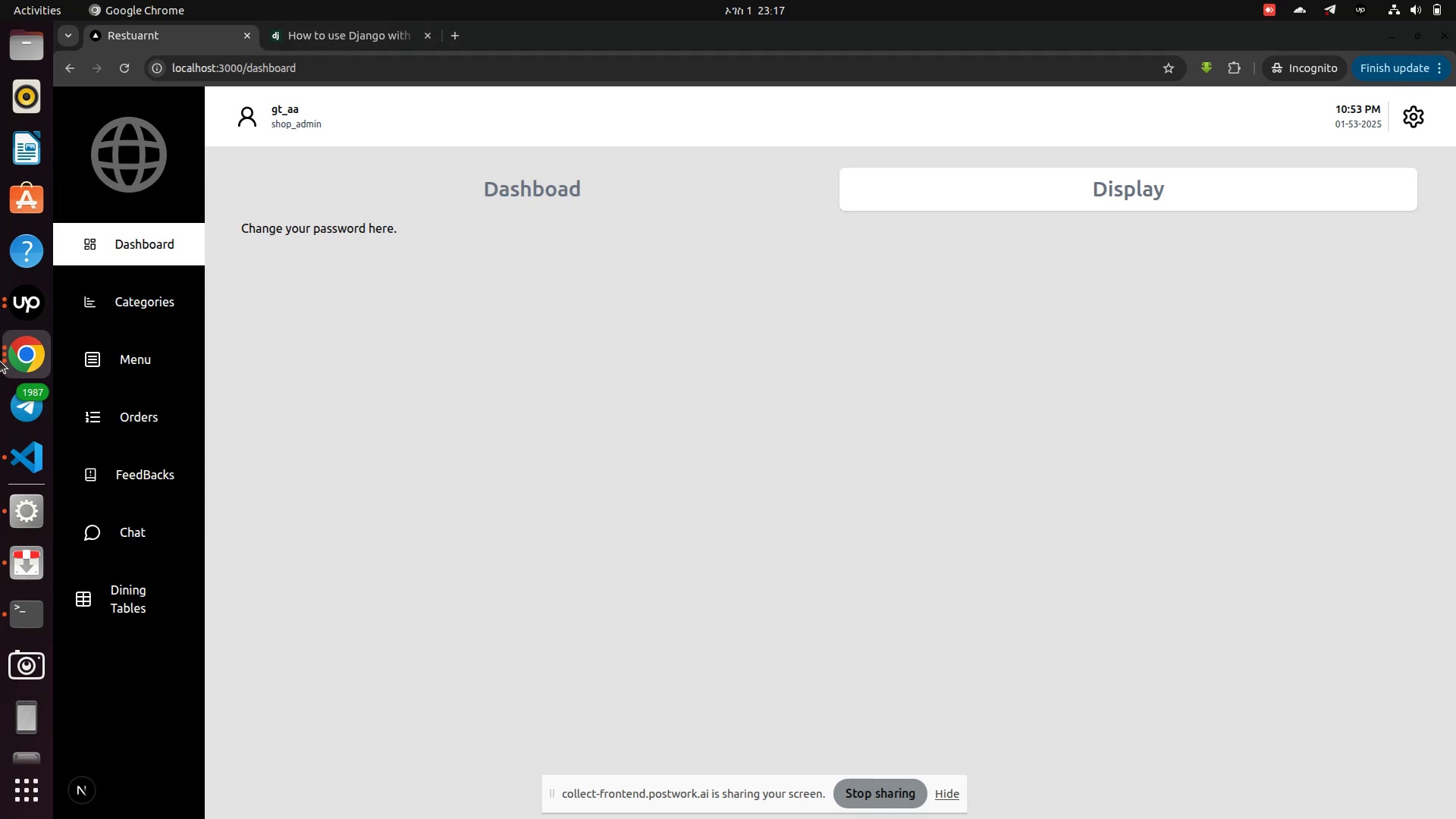 
left_click([20, 359])
 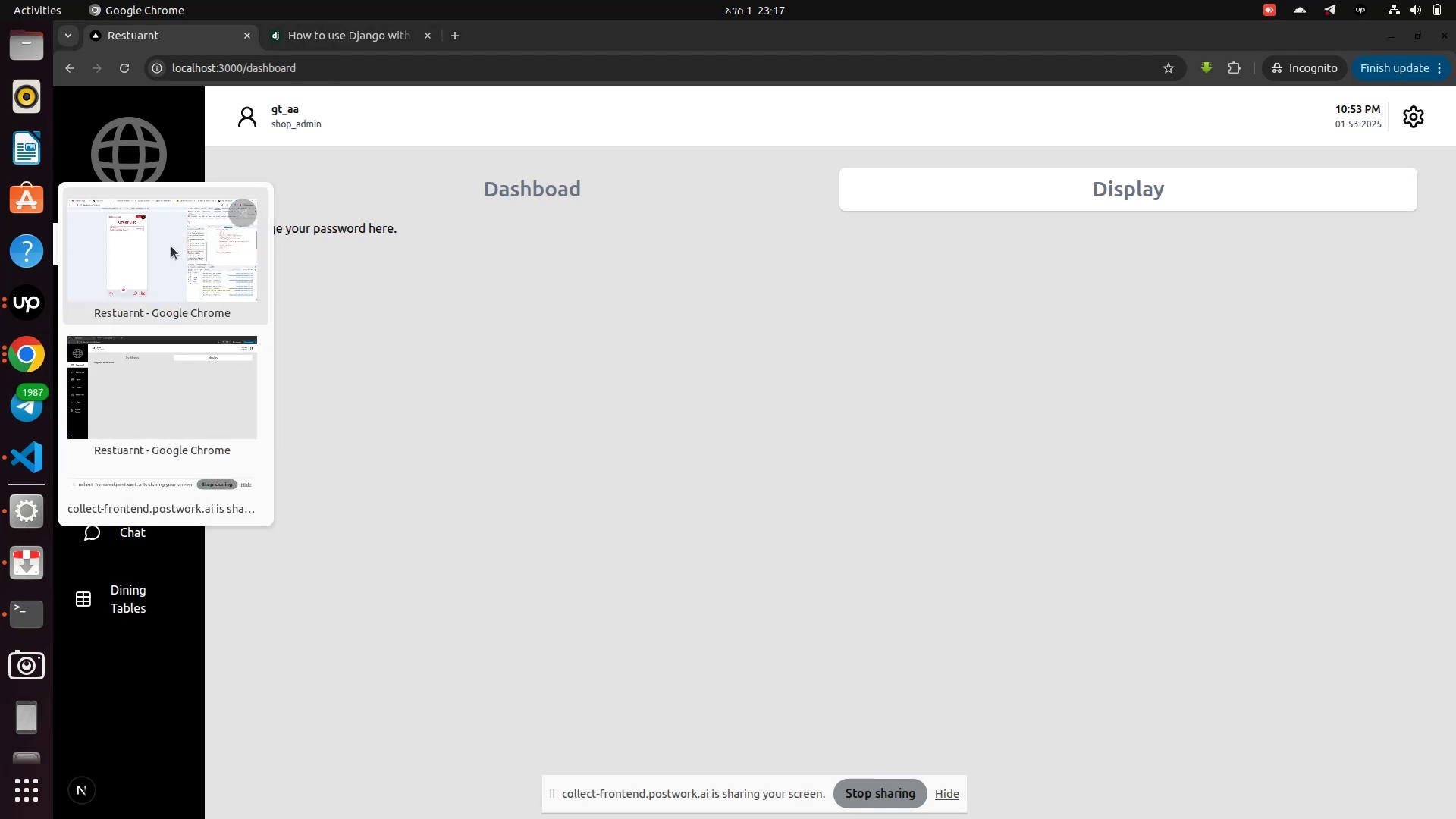 
left_click([144, 246])
 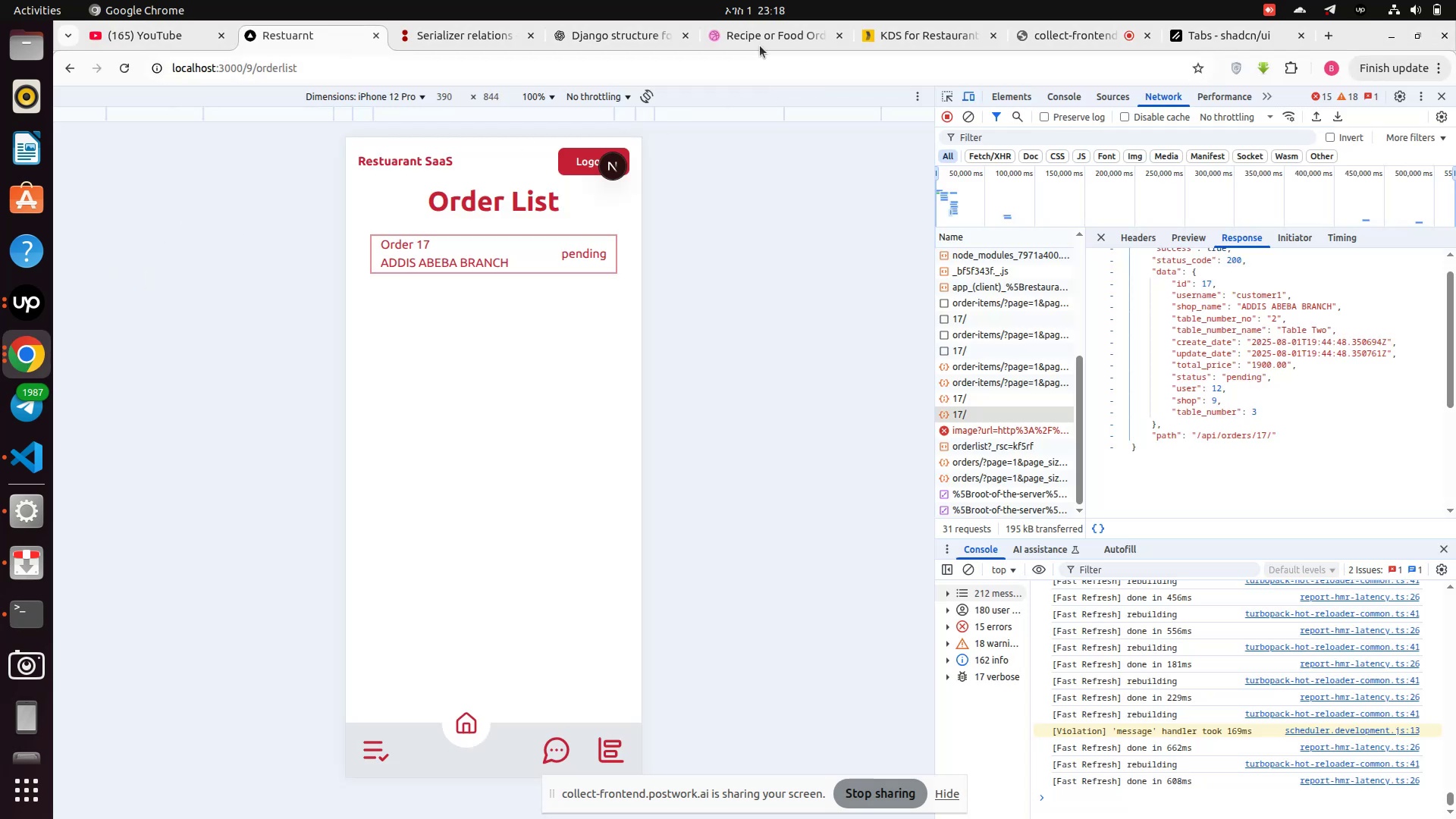 
left_click([755, 36])
 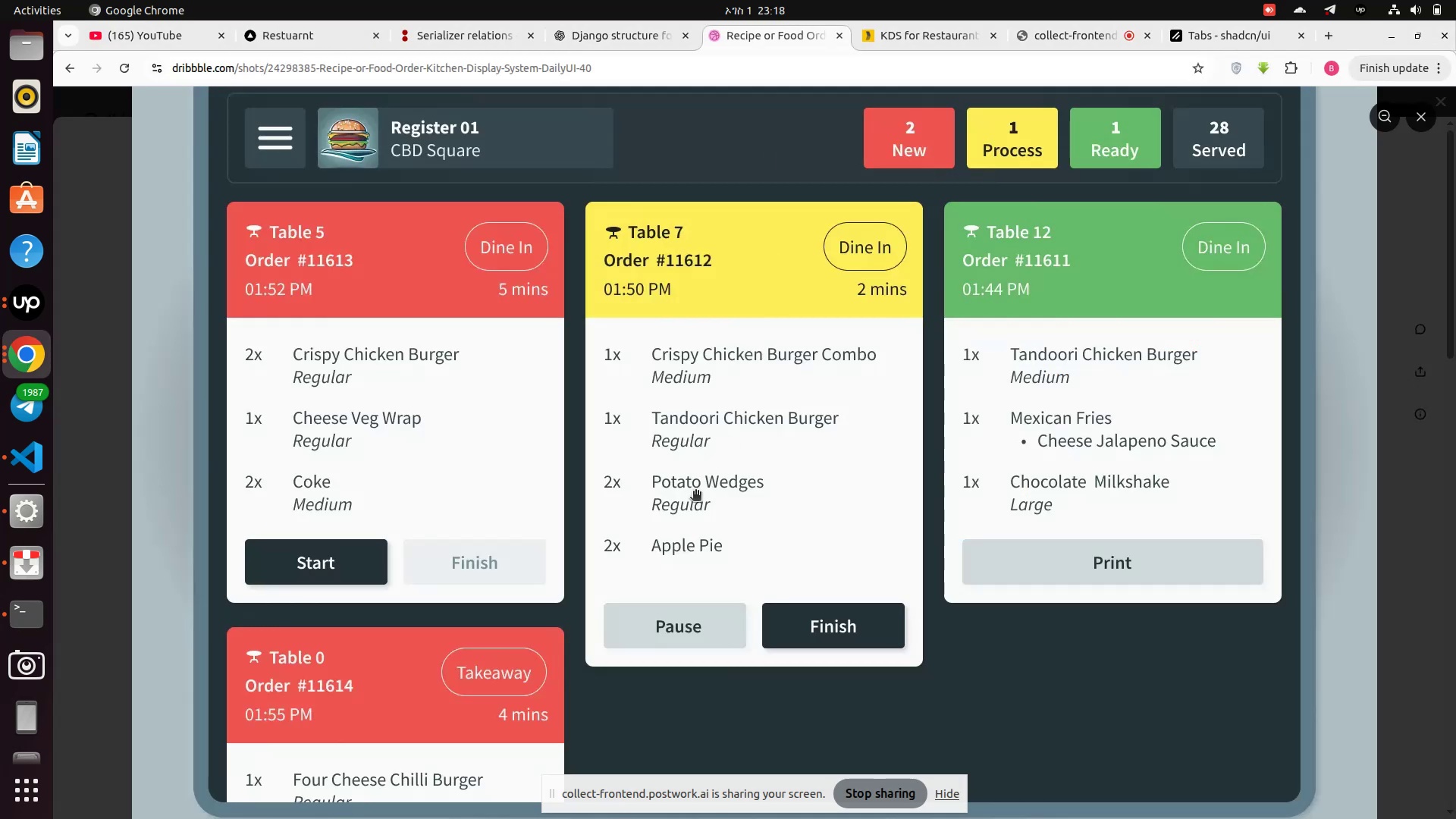 
scroll: coordinate [695, 492], scroll_direction: down, amount: 3.0
 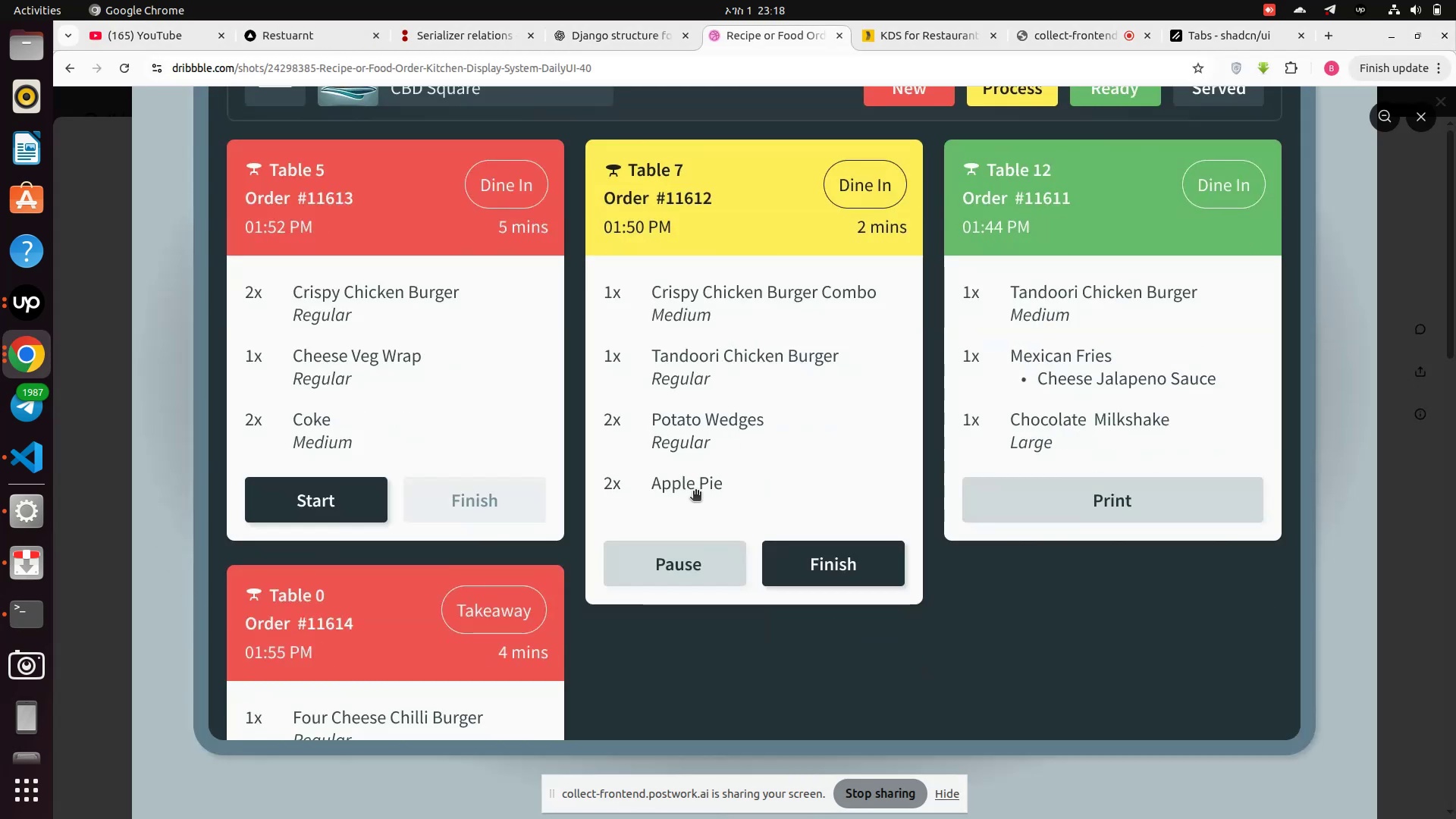 
scroll: coordinate [695, 492], scroll_direction: up, amount: 2.0
 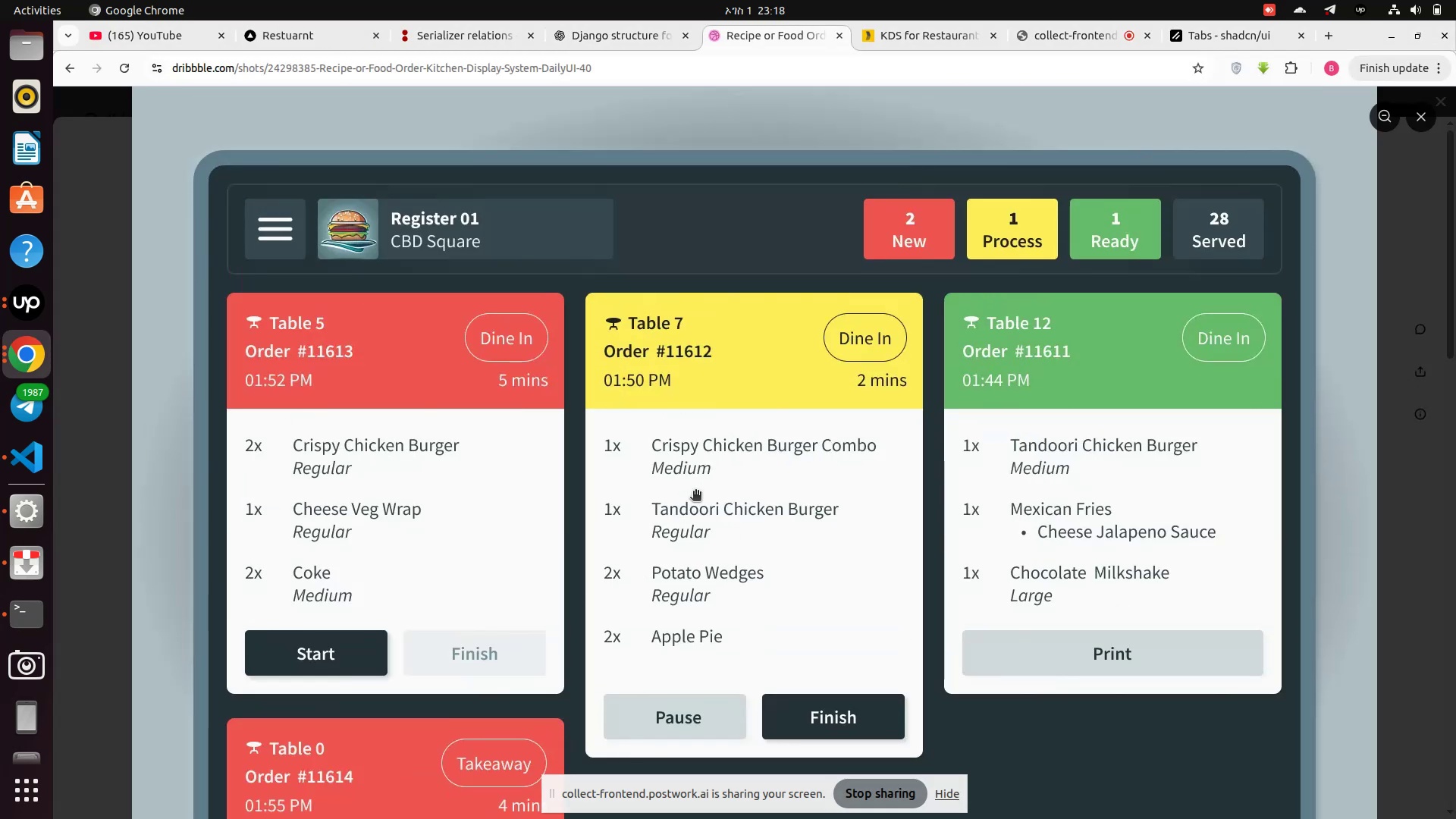 
scroll: coordinate [695, 492], scroll_direction: down, amount: 1.0
 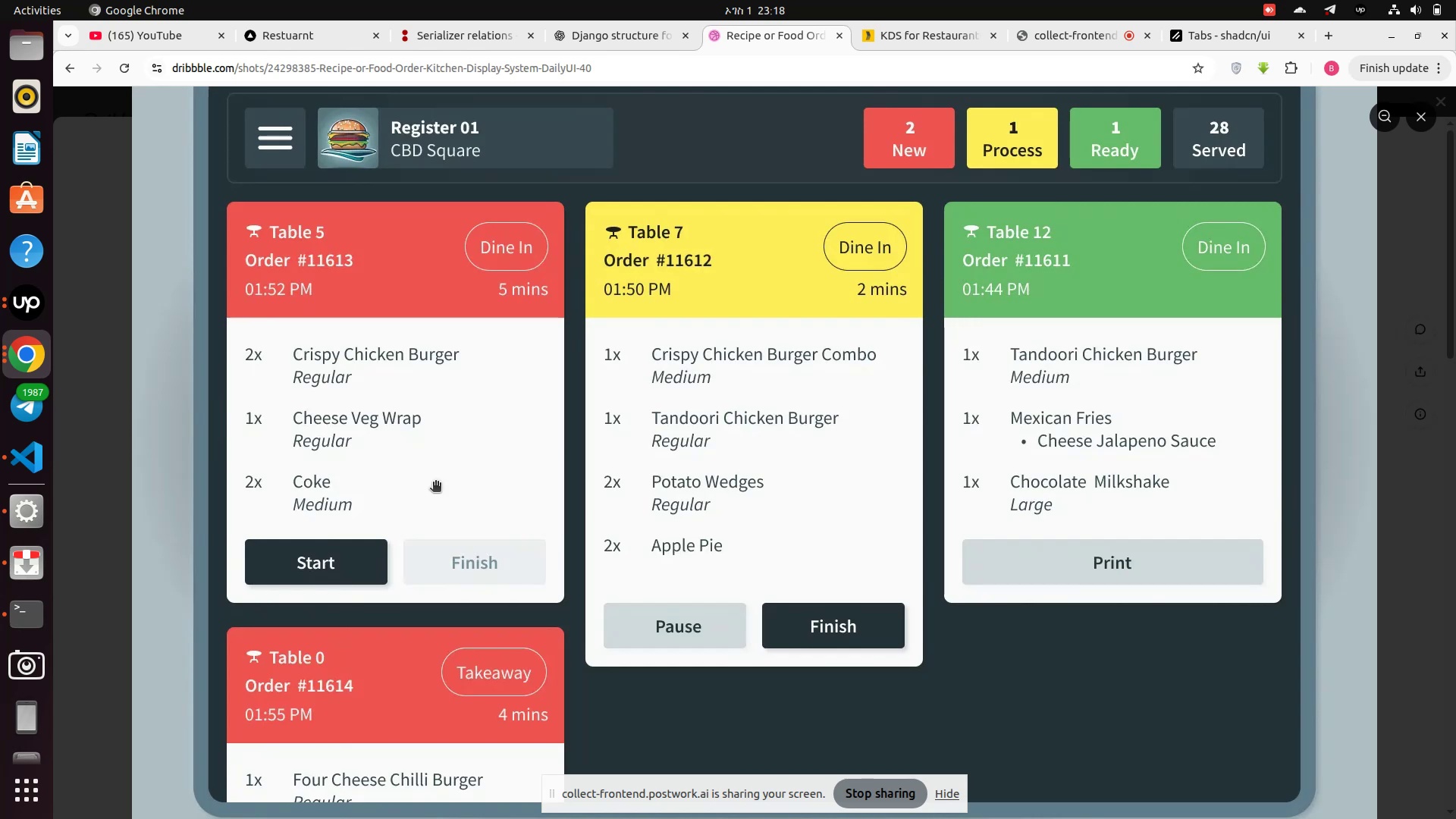 
left_click([350, 471])
 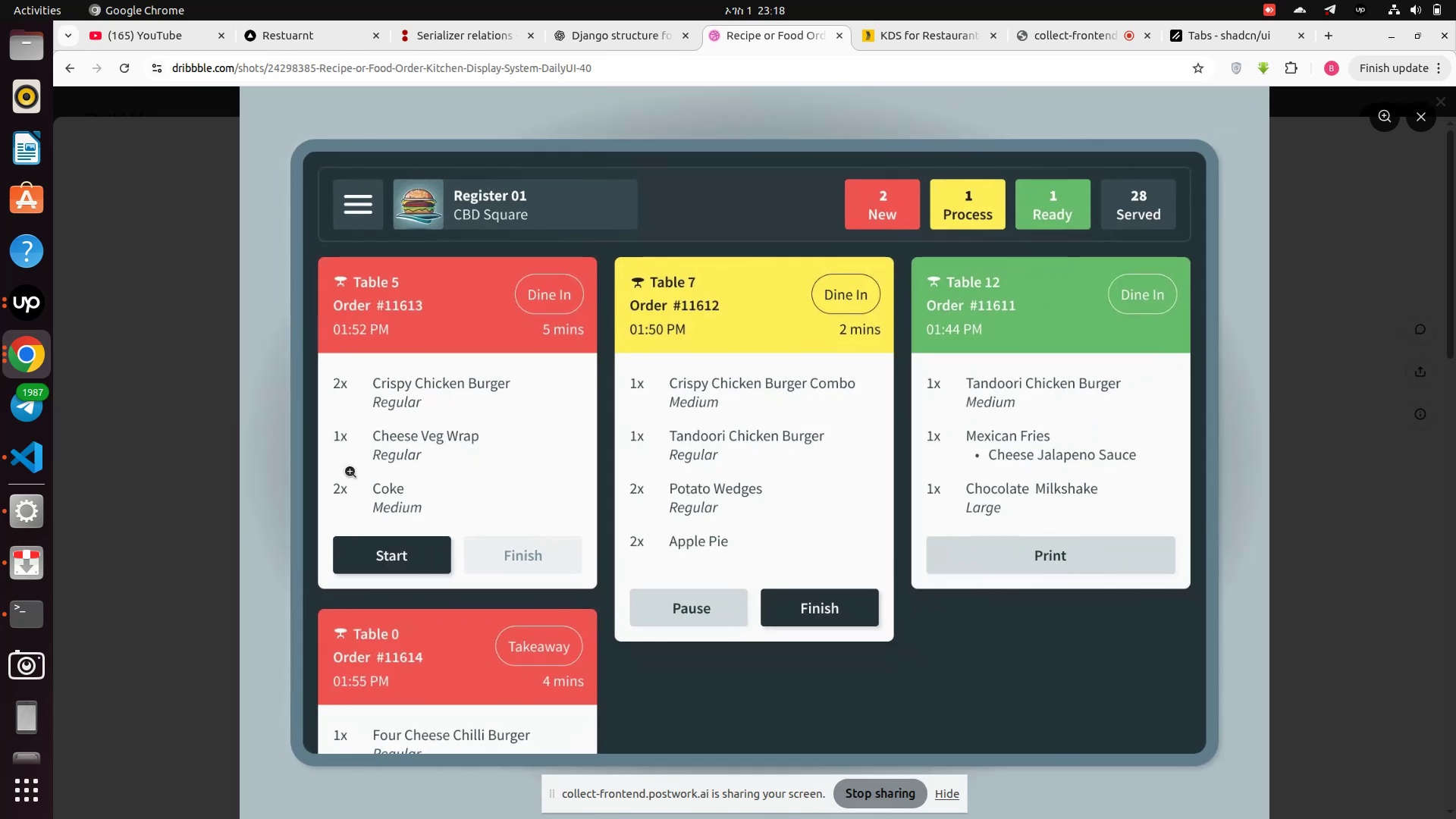 
double_click([350, 471])
 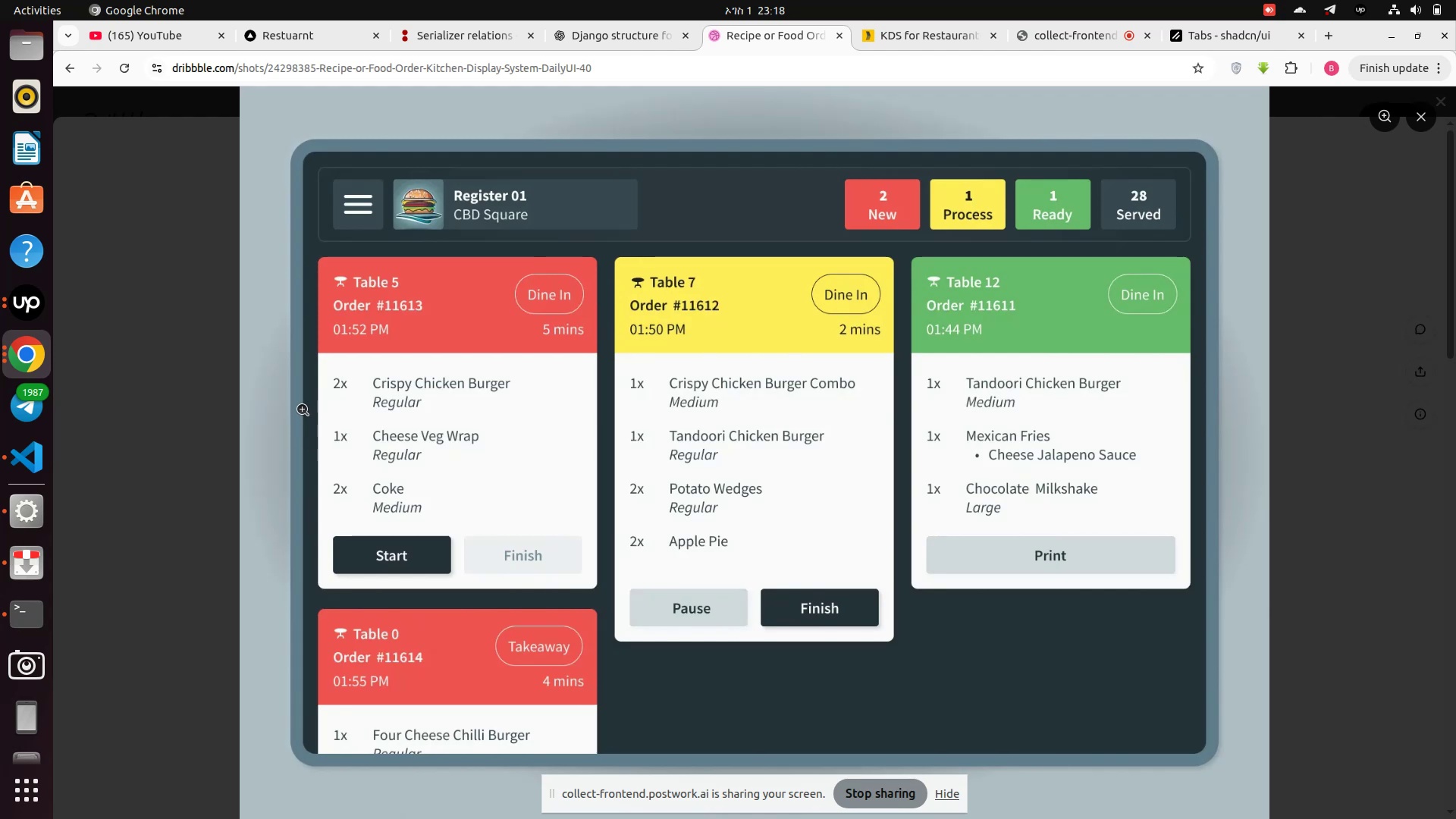 
wait(41.1)
 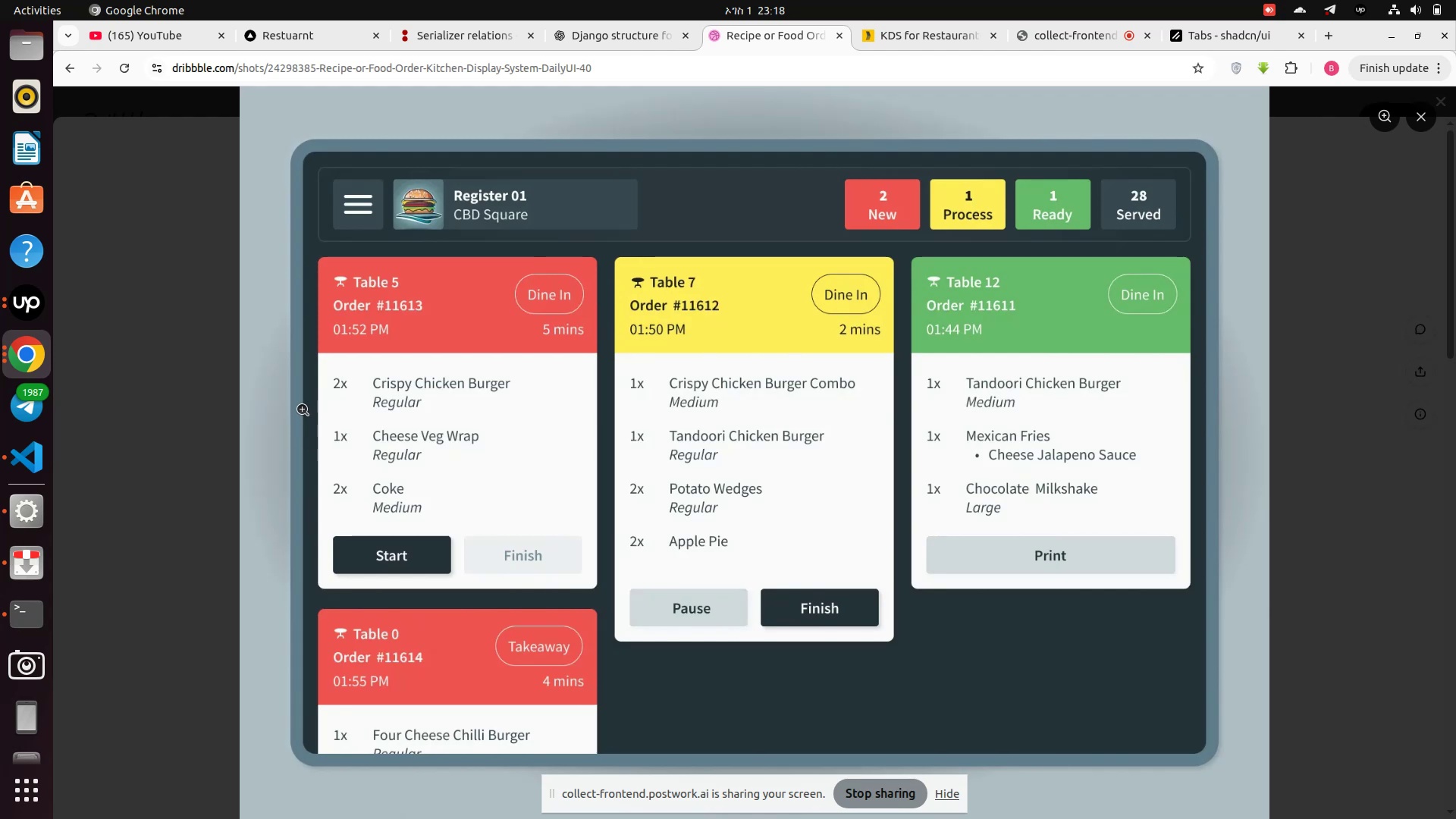 
scroll: coordinate [456, 458], scroll_direction: down, amount: 5.0
 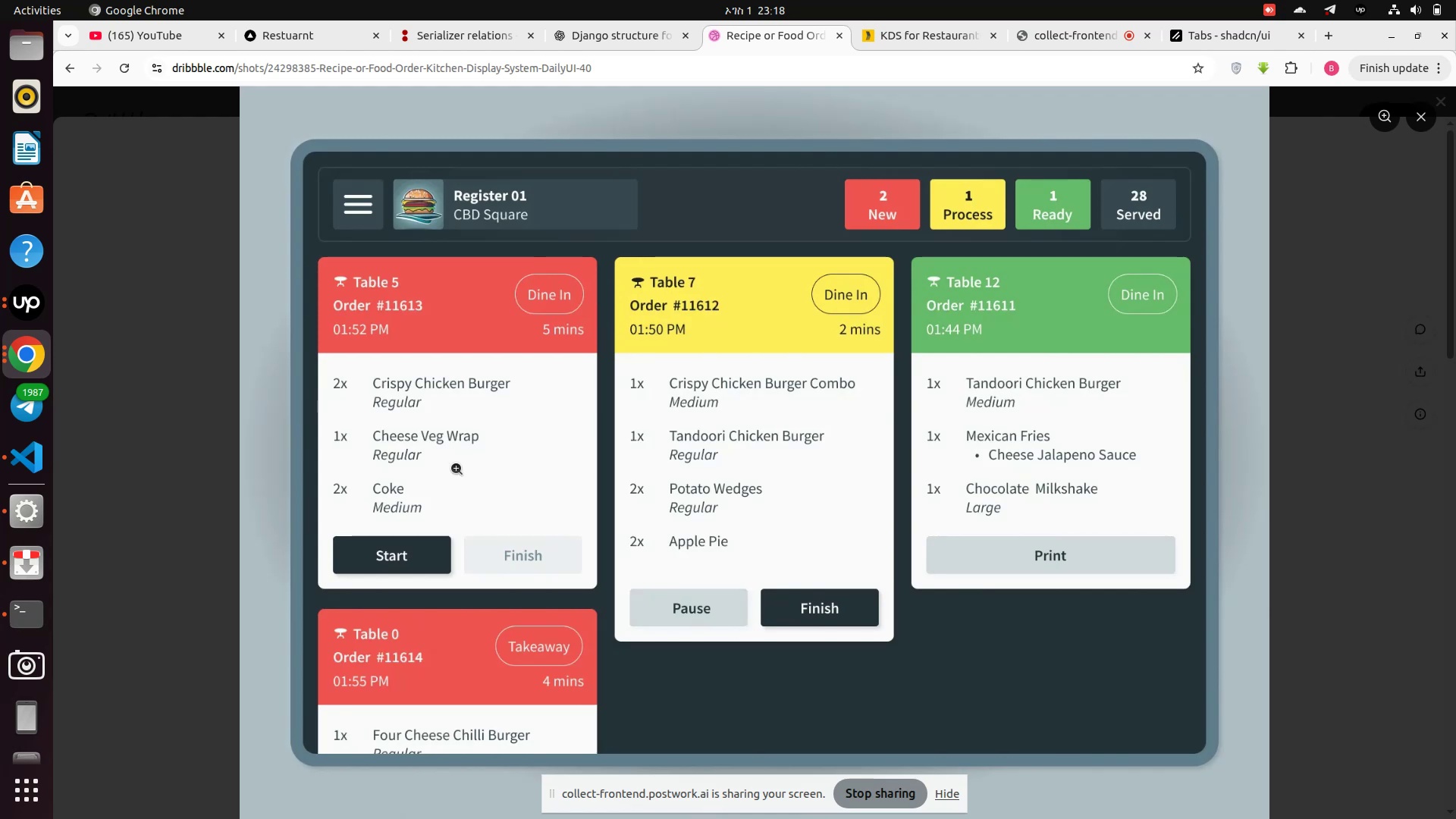 
wait(6.17)
 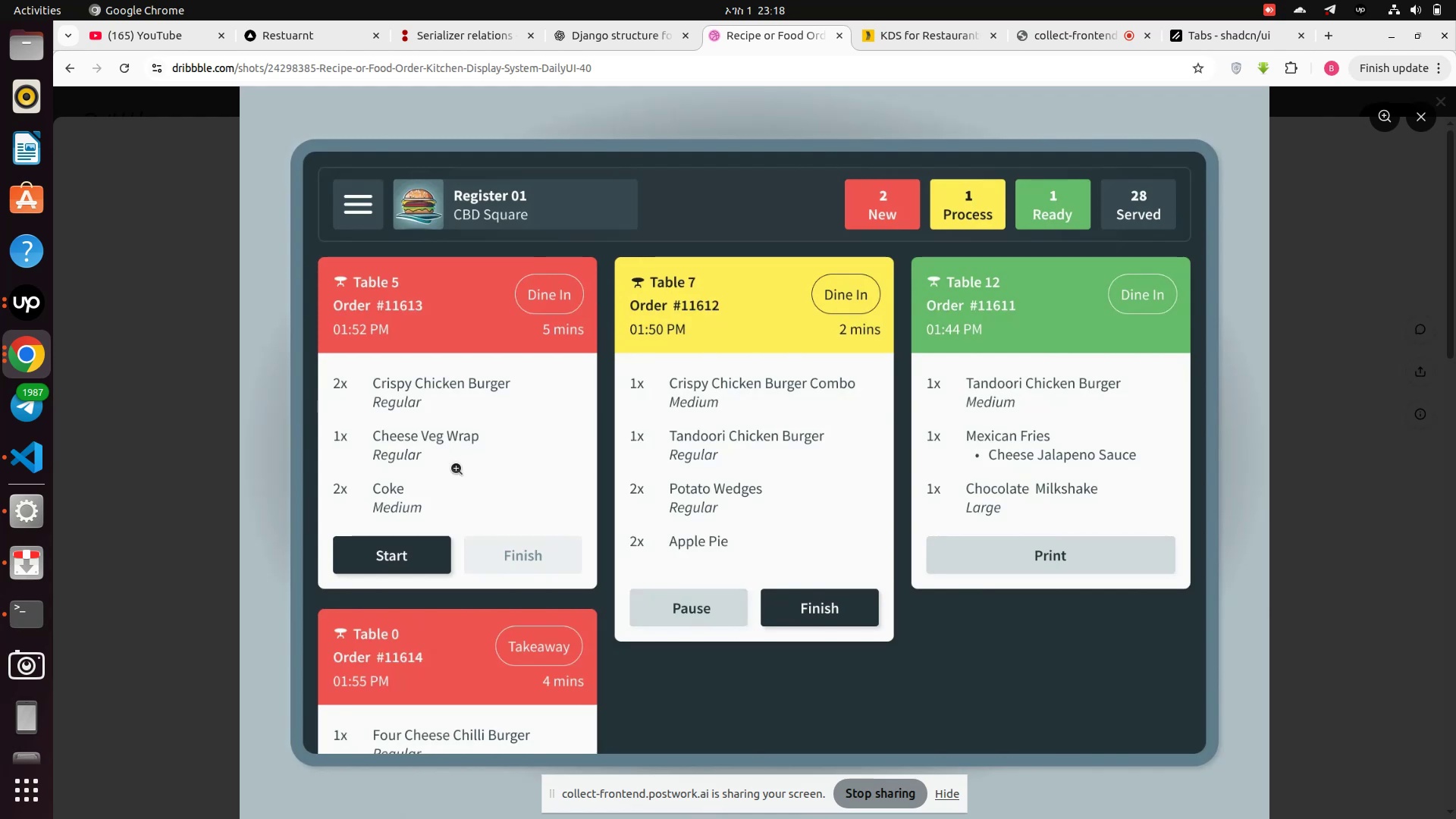 
scroll: coordinate [457, 468], scroll_direction: down, amount: 2.0
 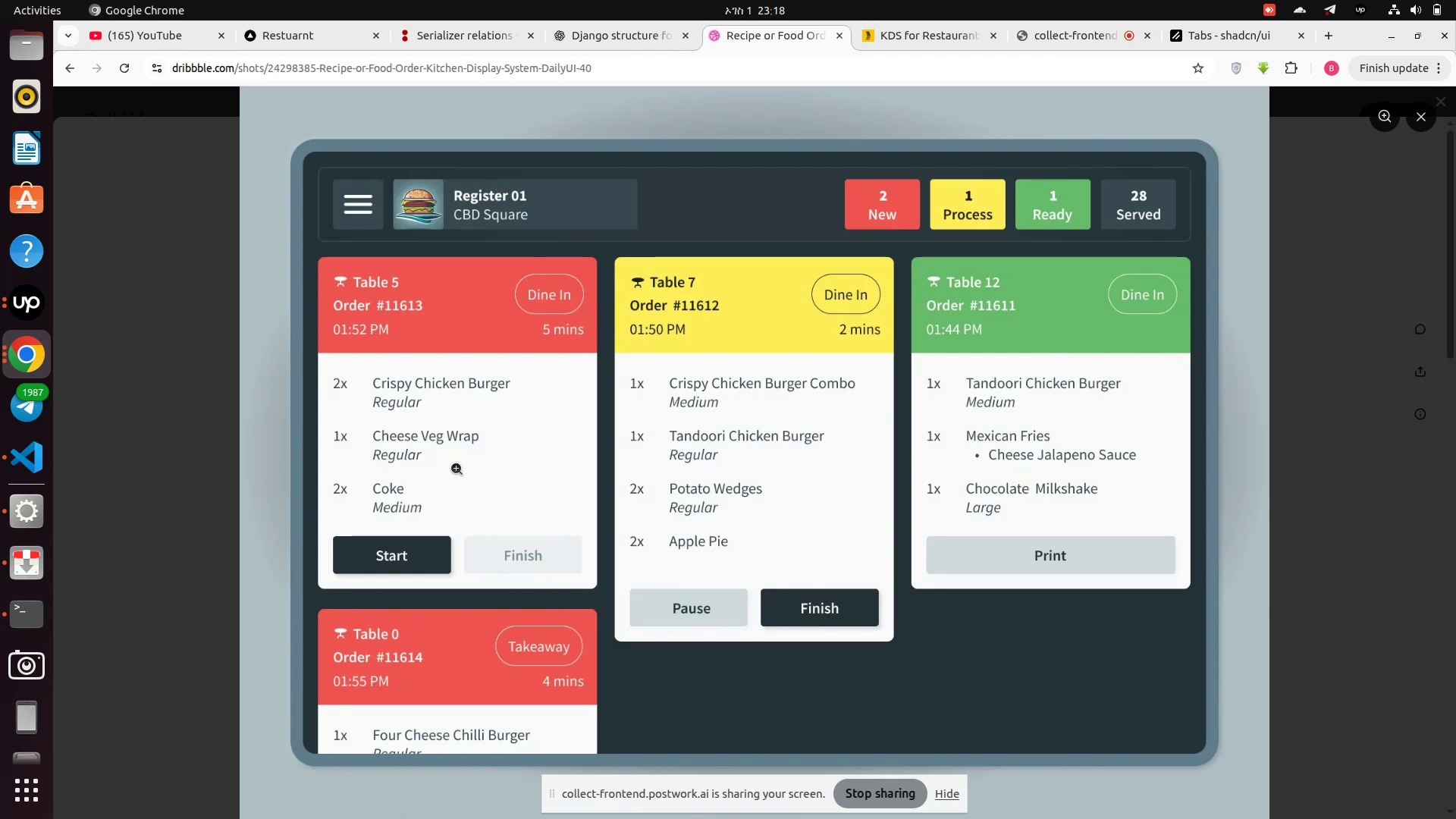 
wait(6.53)
 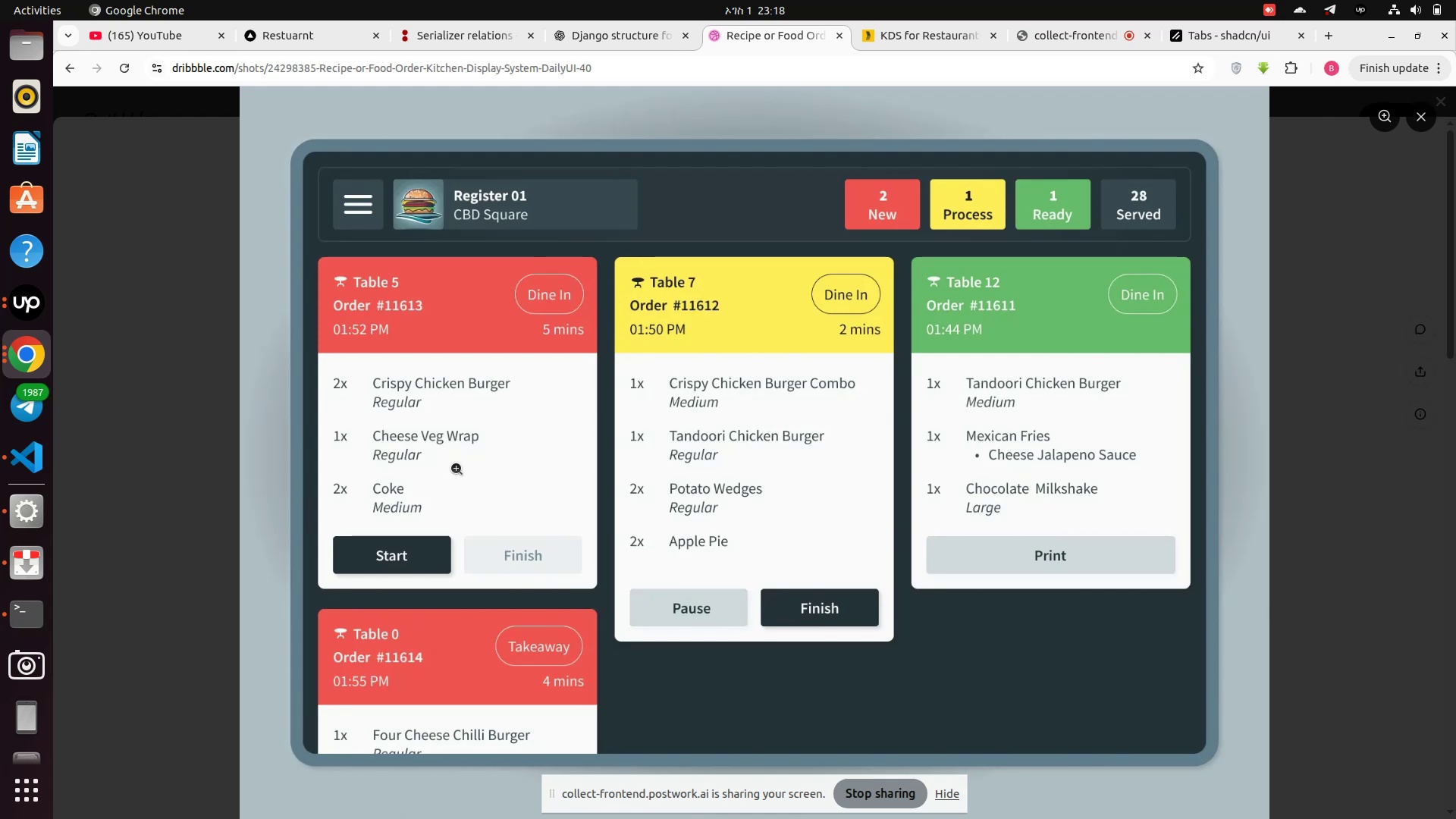 
mouse_move([17, 296])
 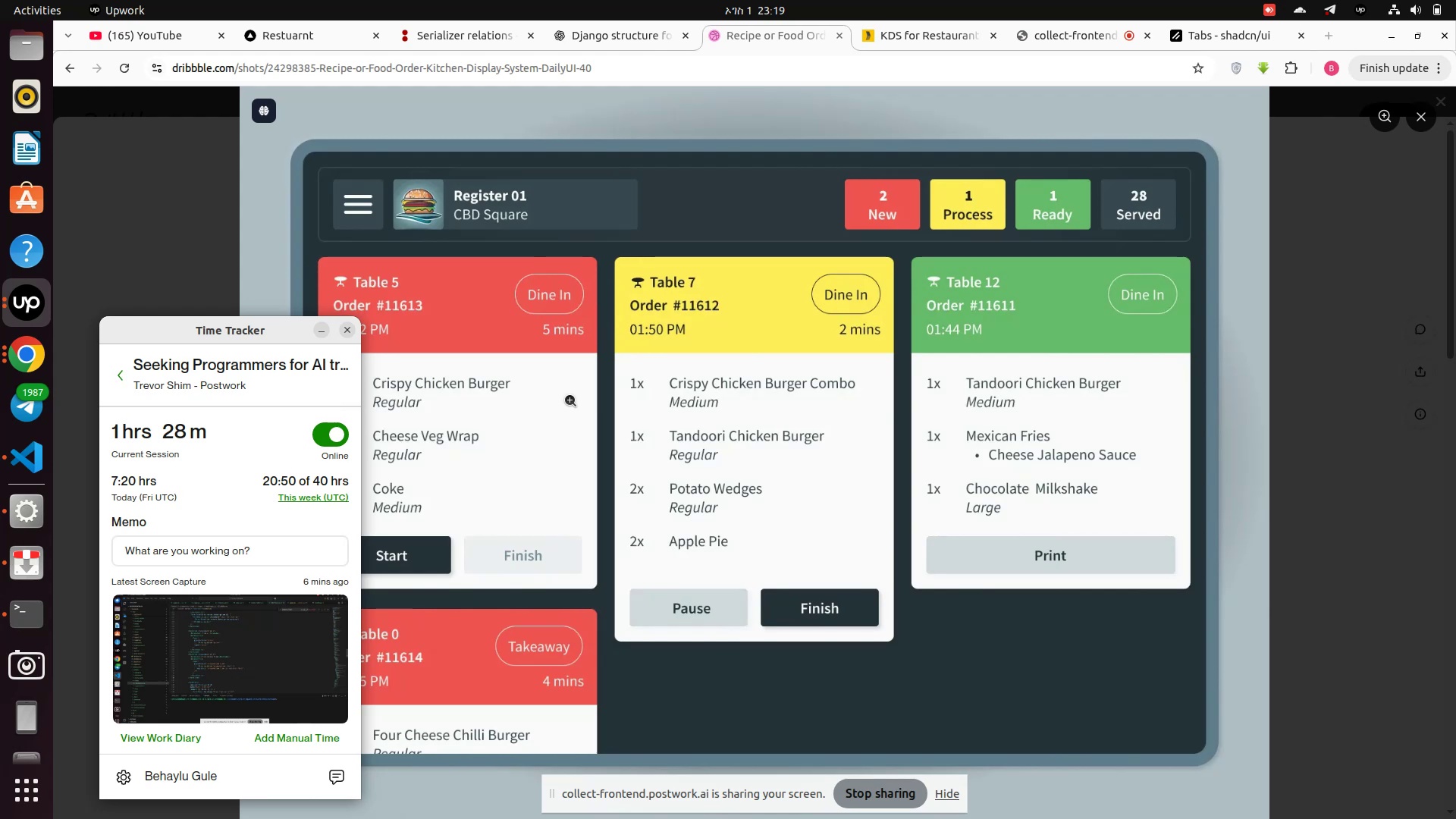 
left_click([570, 400])
 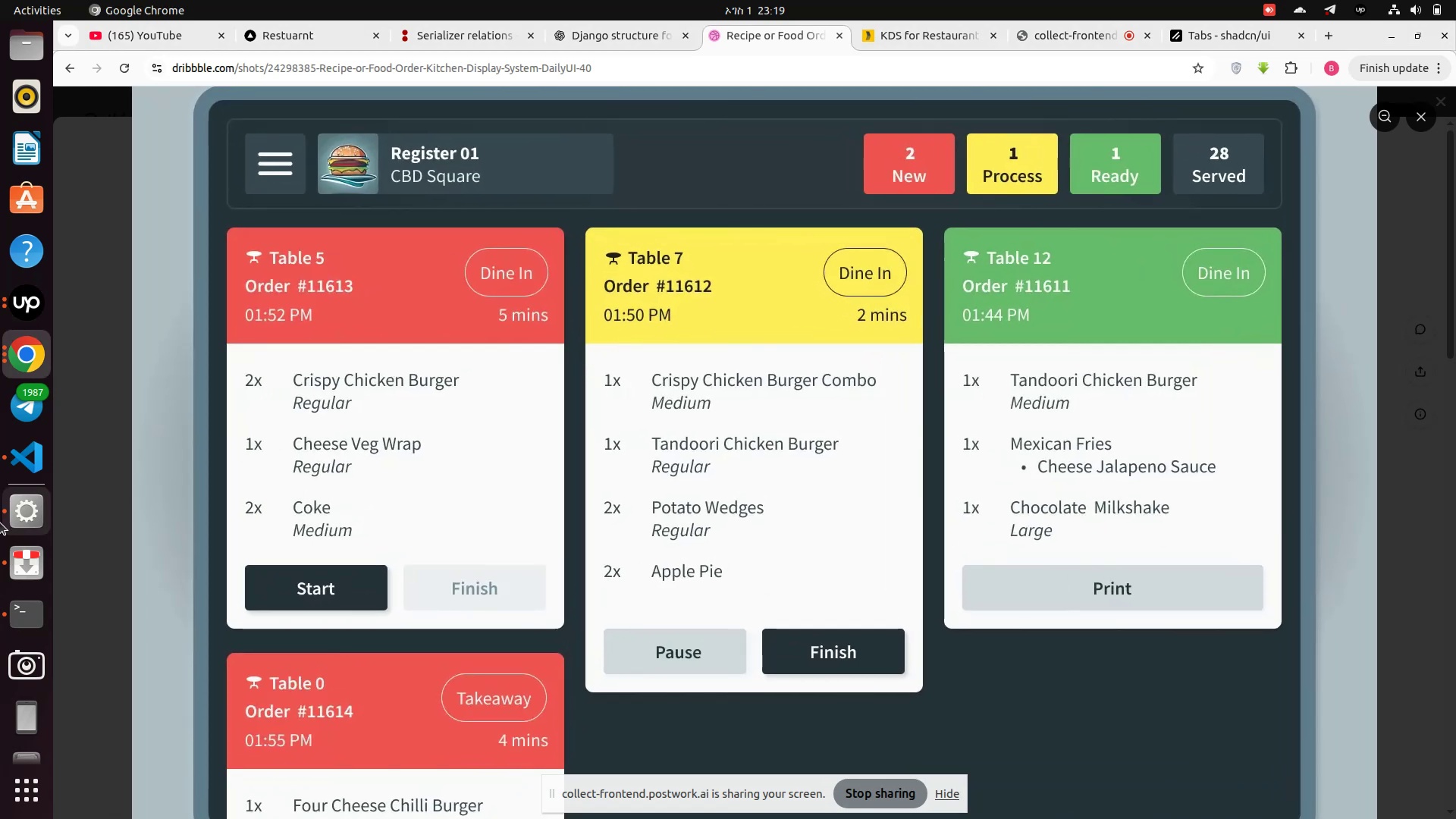 
mouse_move([14, 549])
 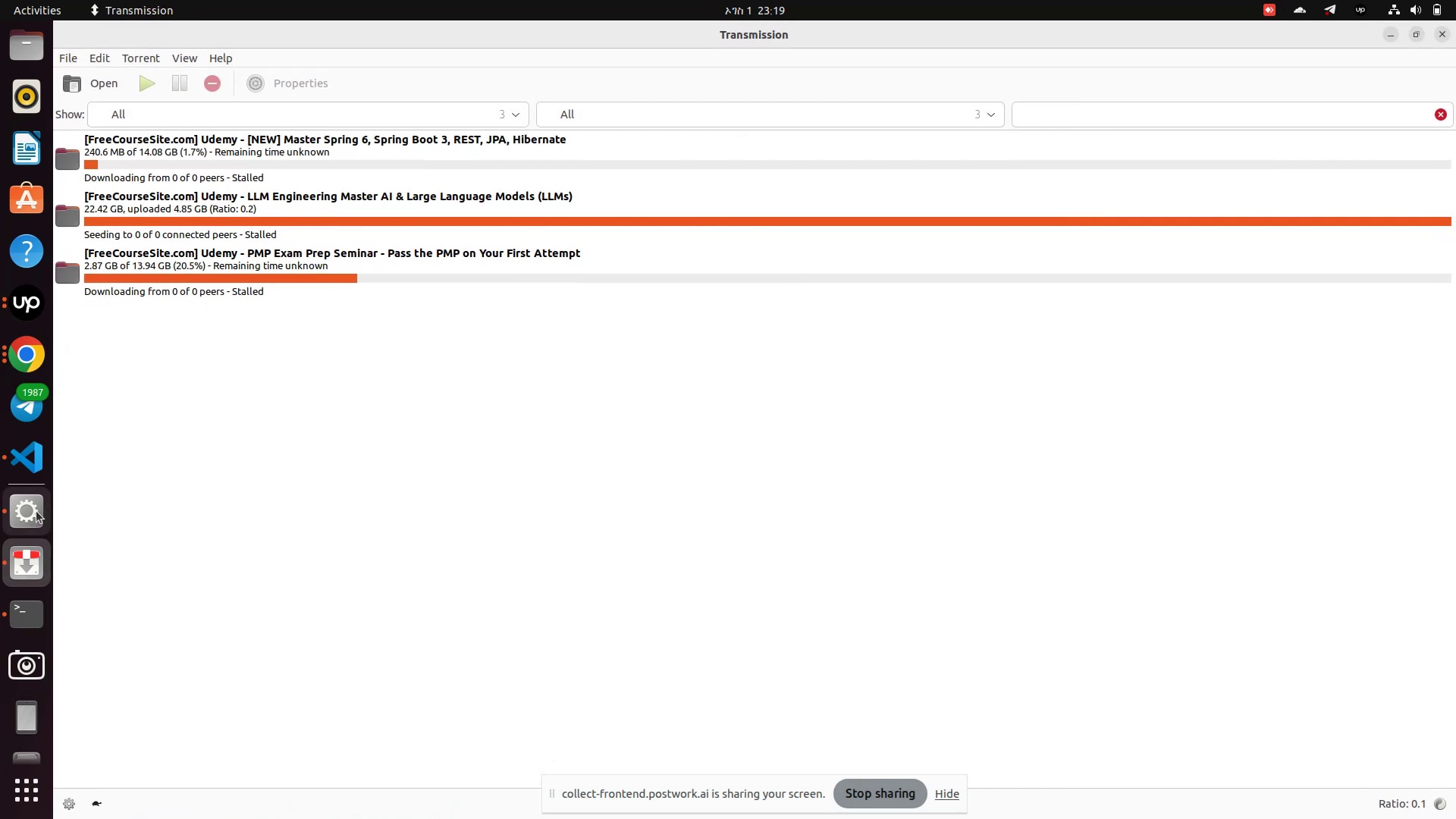 
left_click([36, 511])
 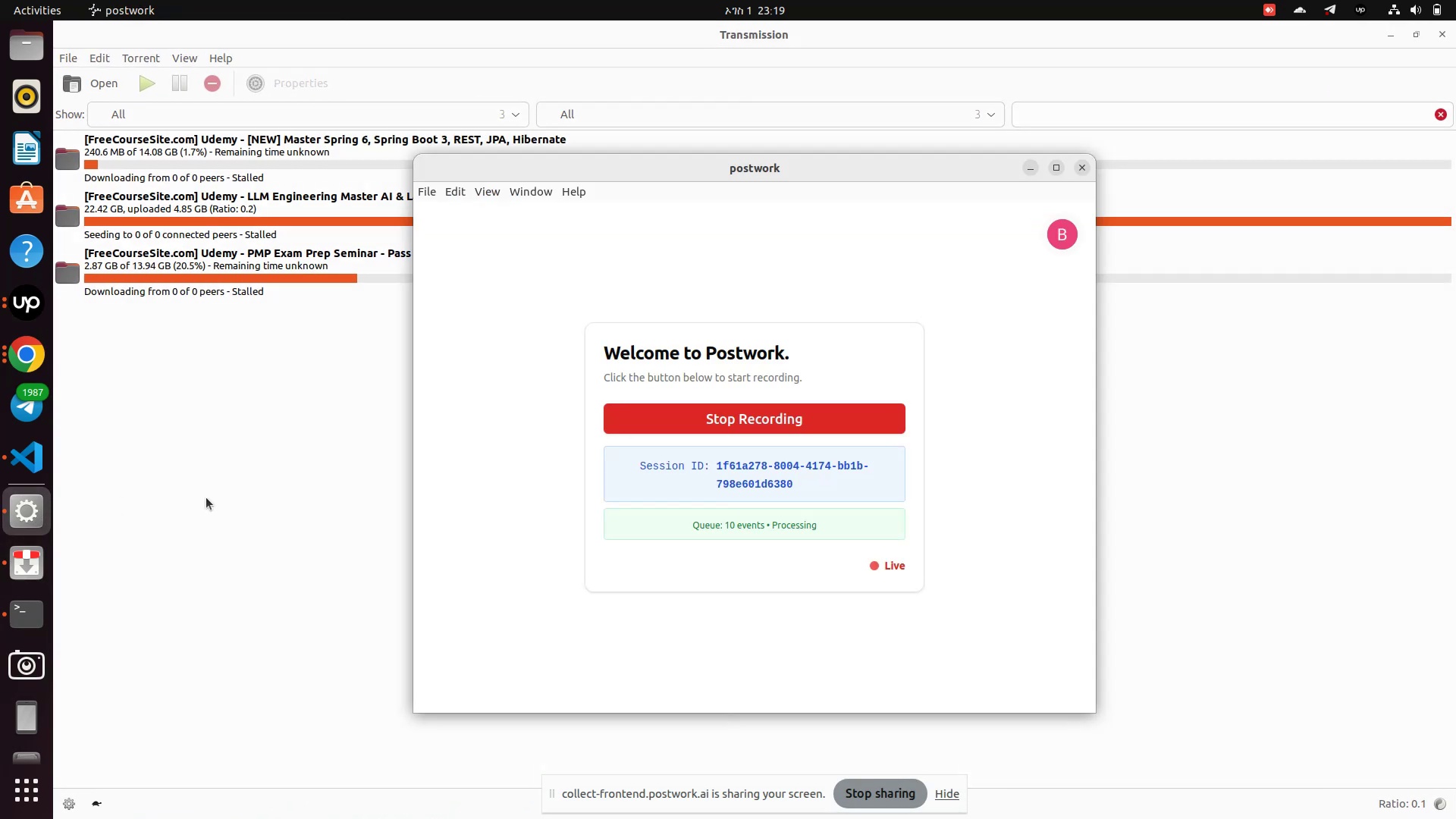 
left_click([275, 500])
 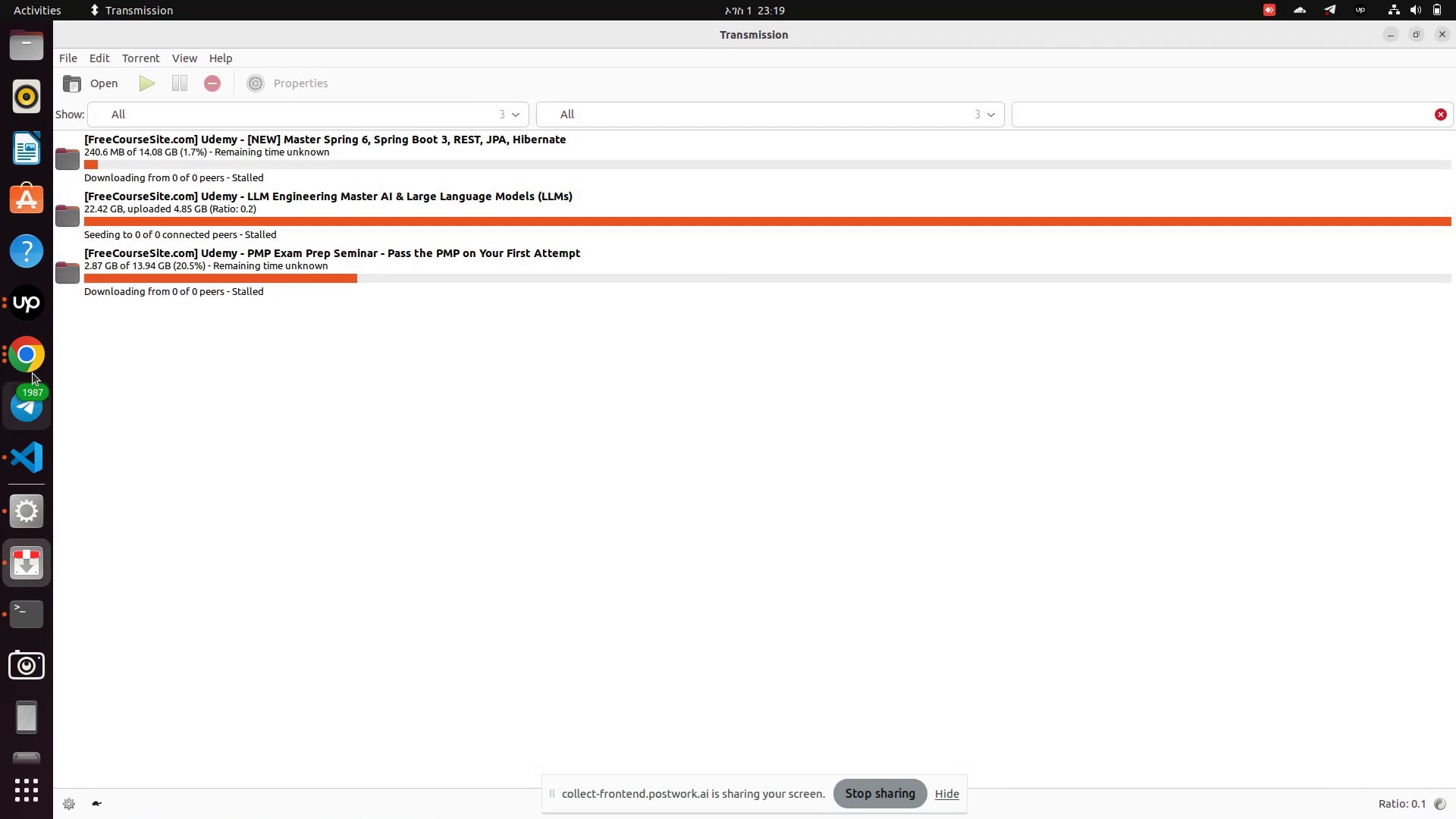 
left_click([17, 355])
 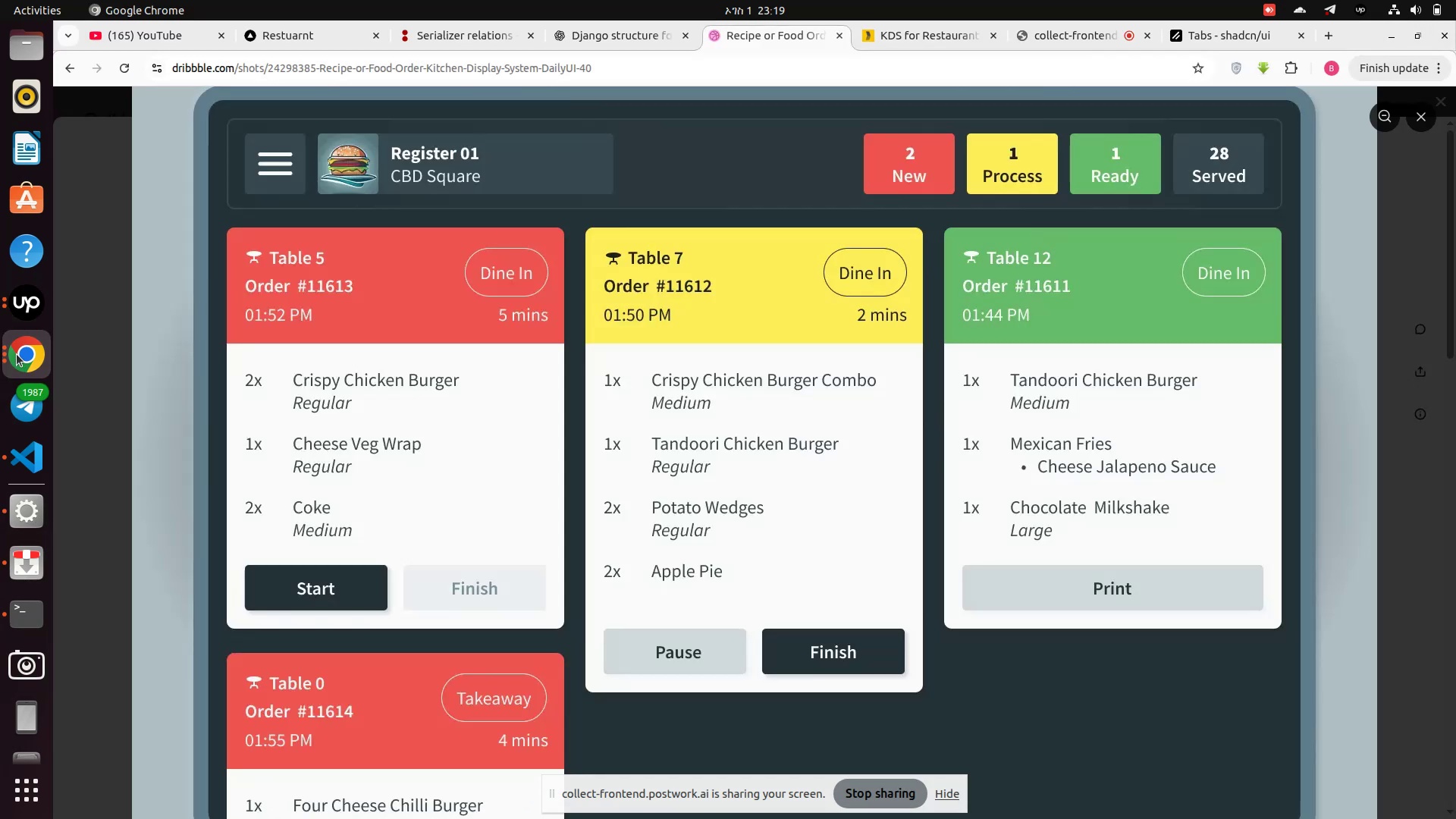 
left_click([17, 354])
 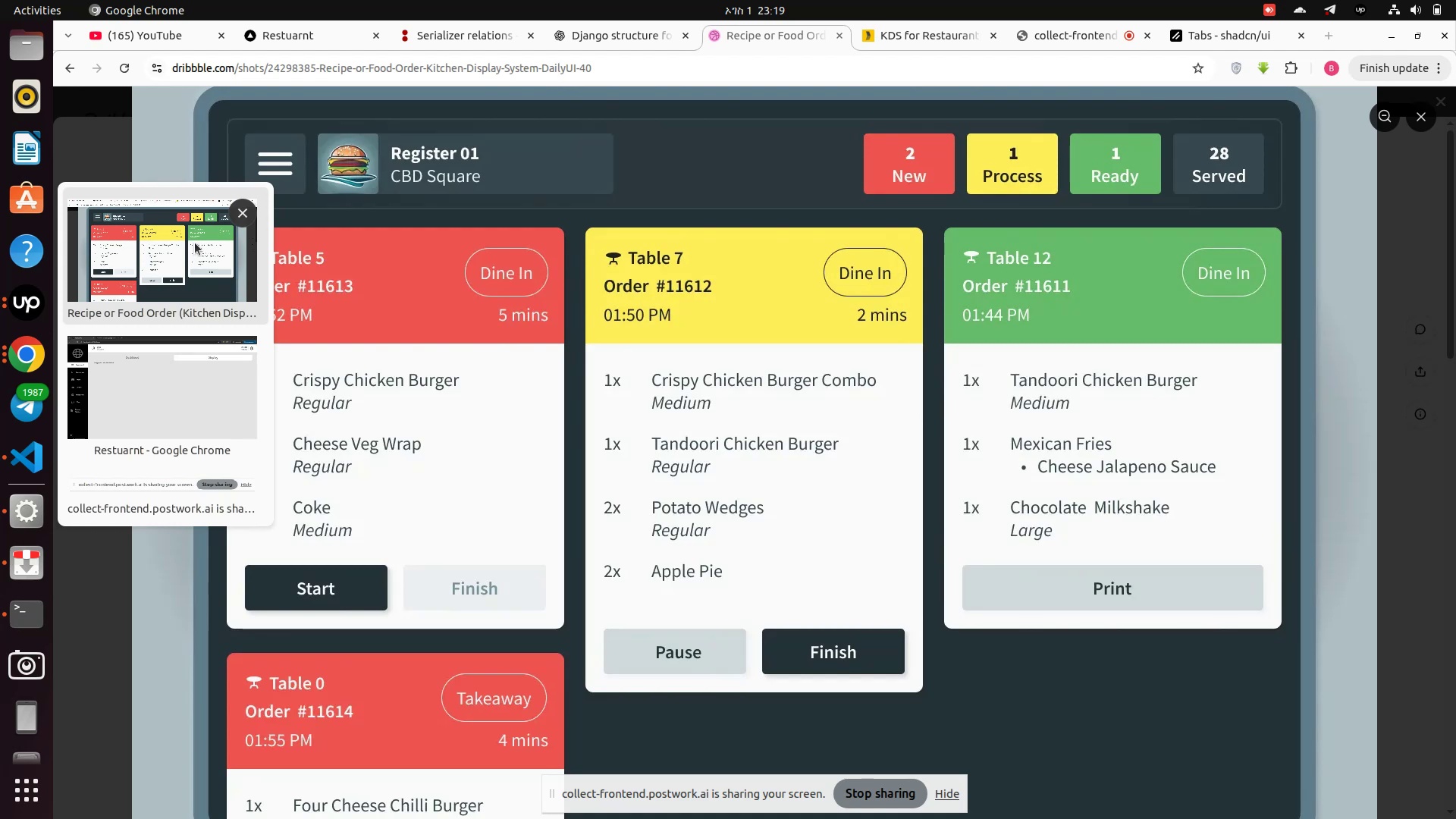 
left_click([195, 243])
 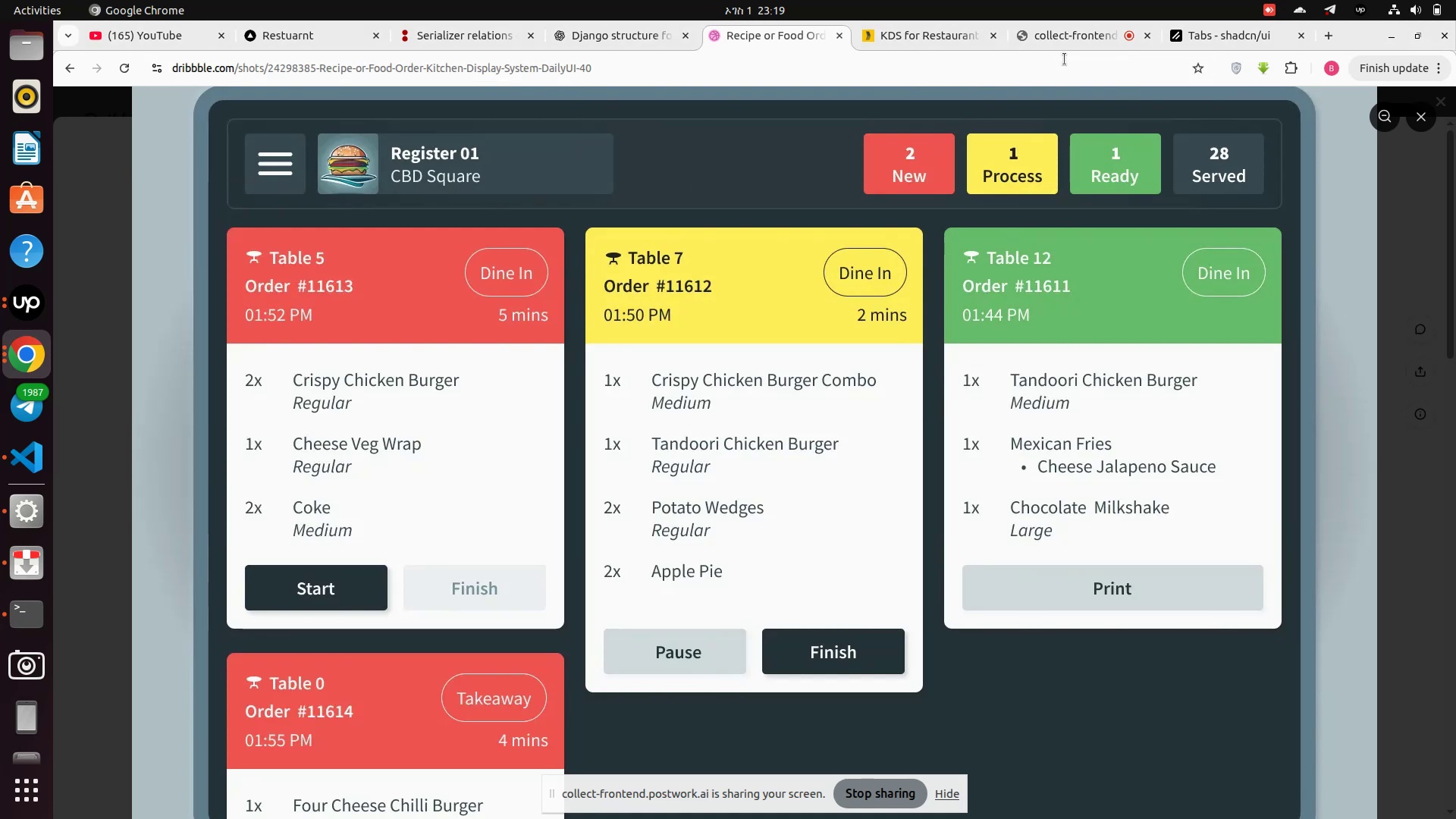 
left_click([1086, 31])
 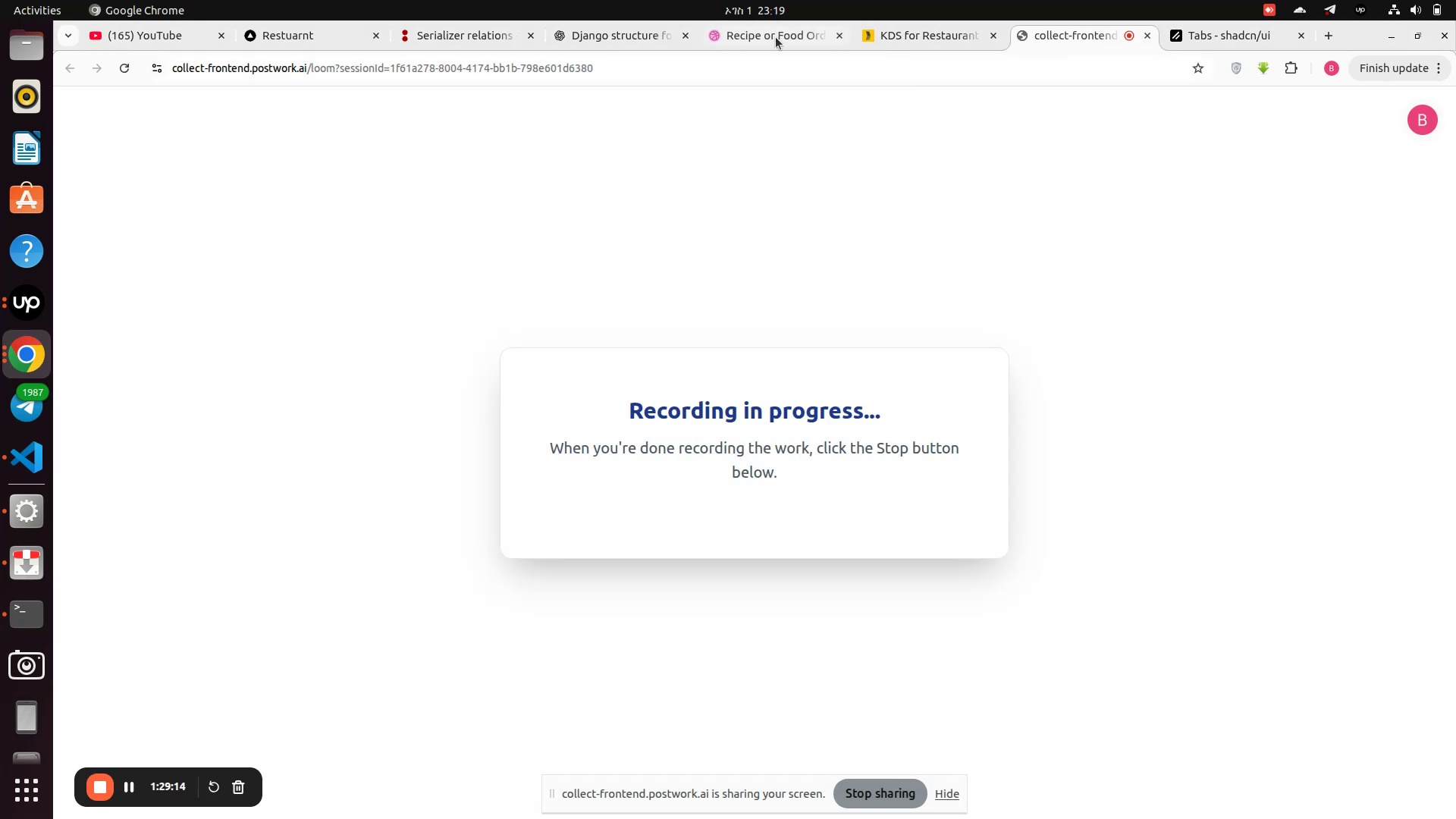 
left_click([753, 37])
 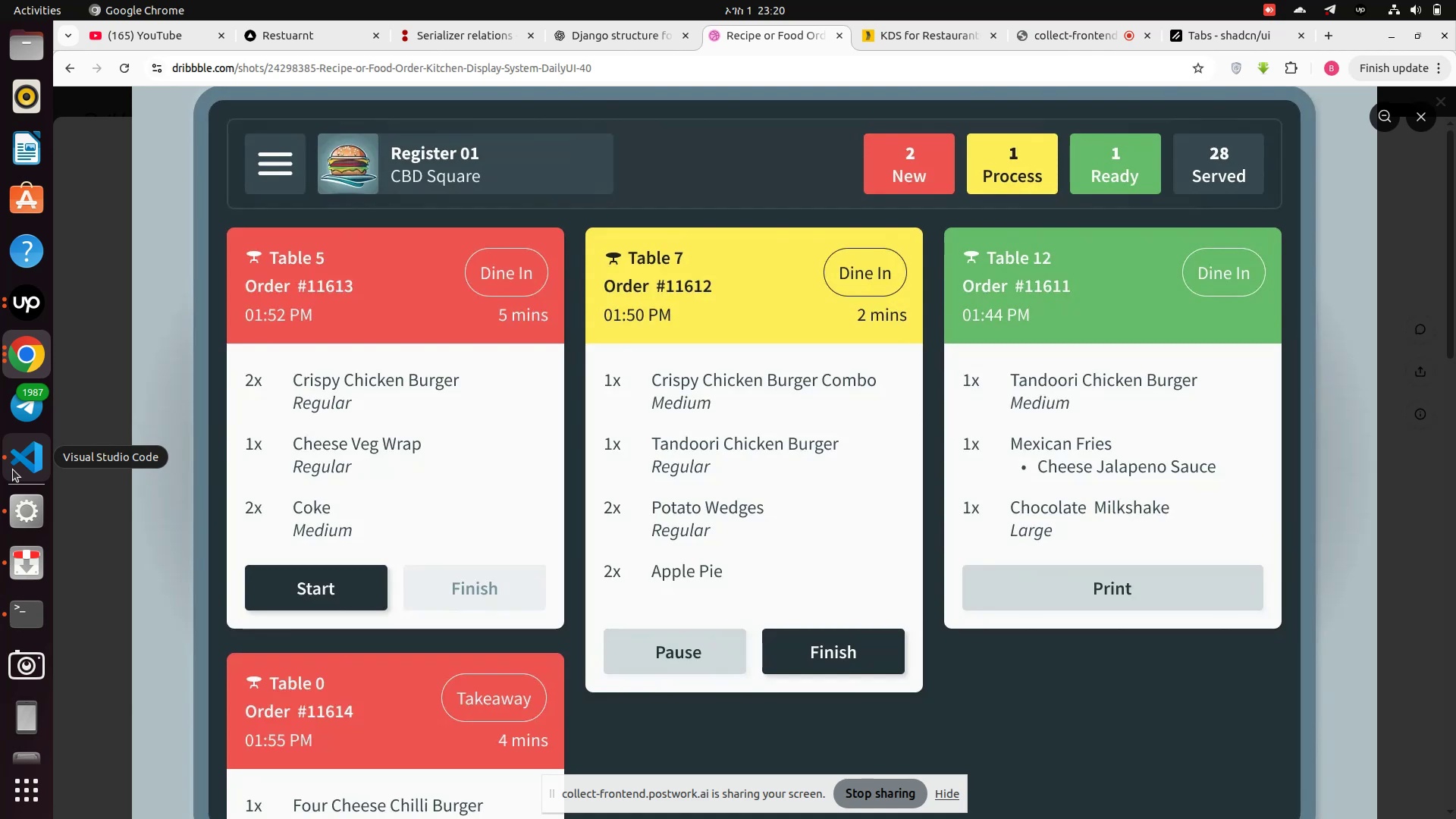 
wait(52.48)
 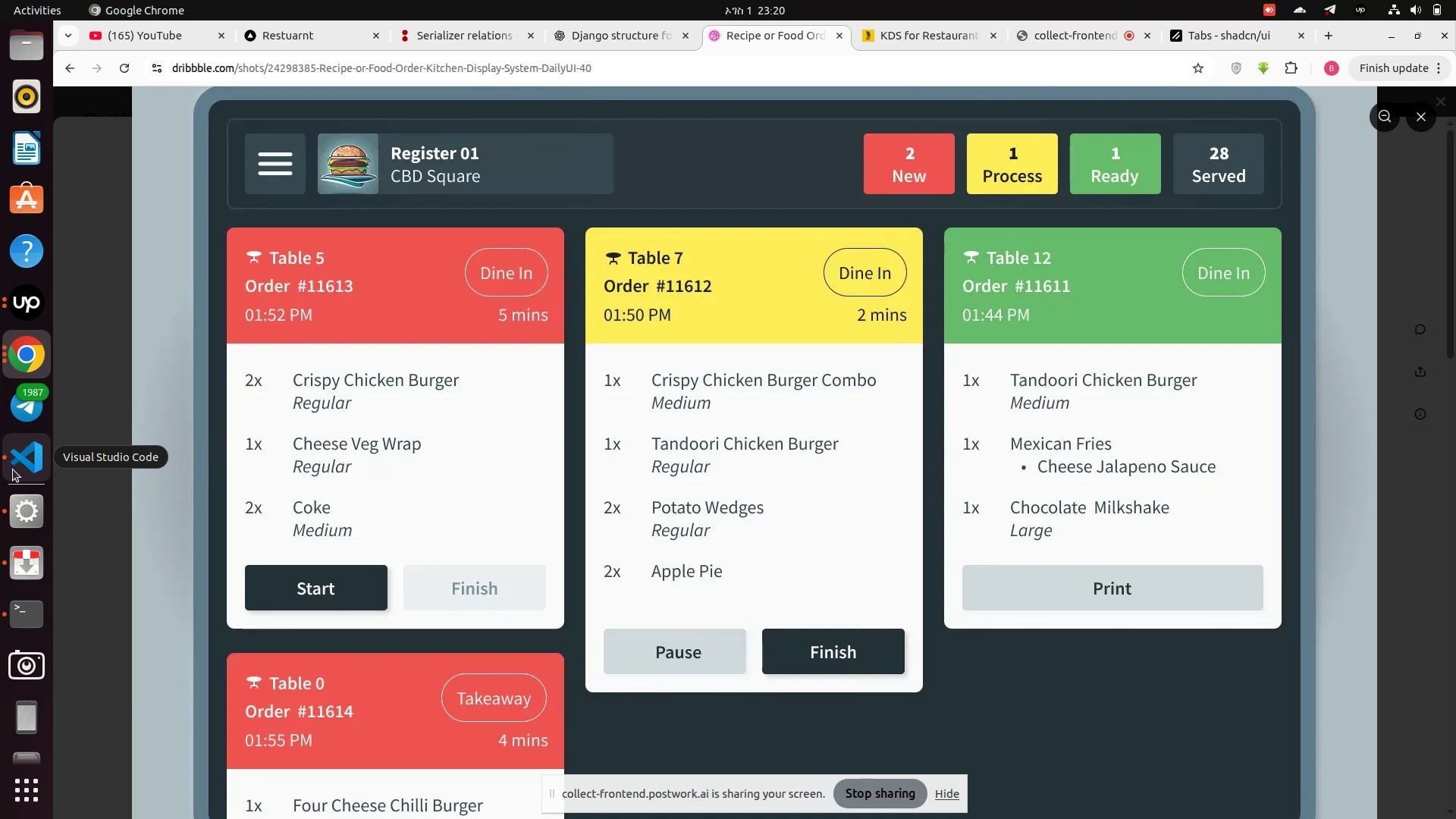 
scroll: coordinate [369, 555], scroll_direction: down, amount: 1.0
 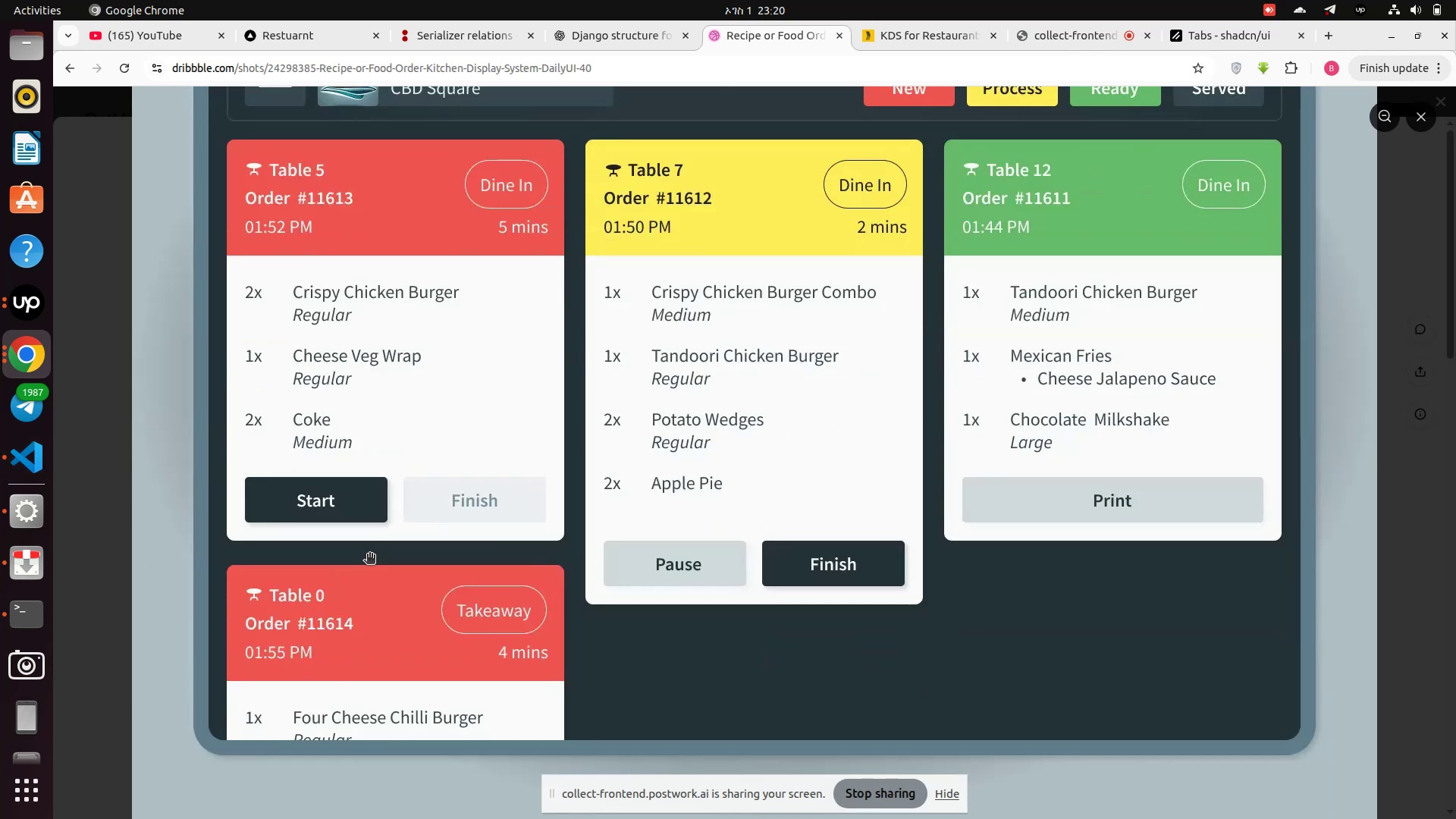 
scroll: coordinate [369, 555], scroll_direction: up, amount: 1.0
 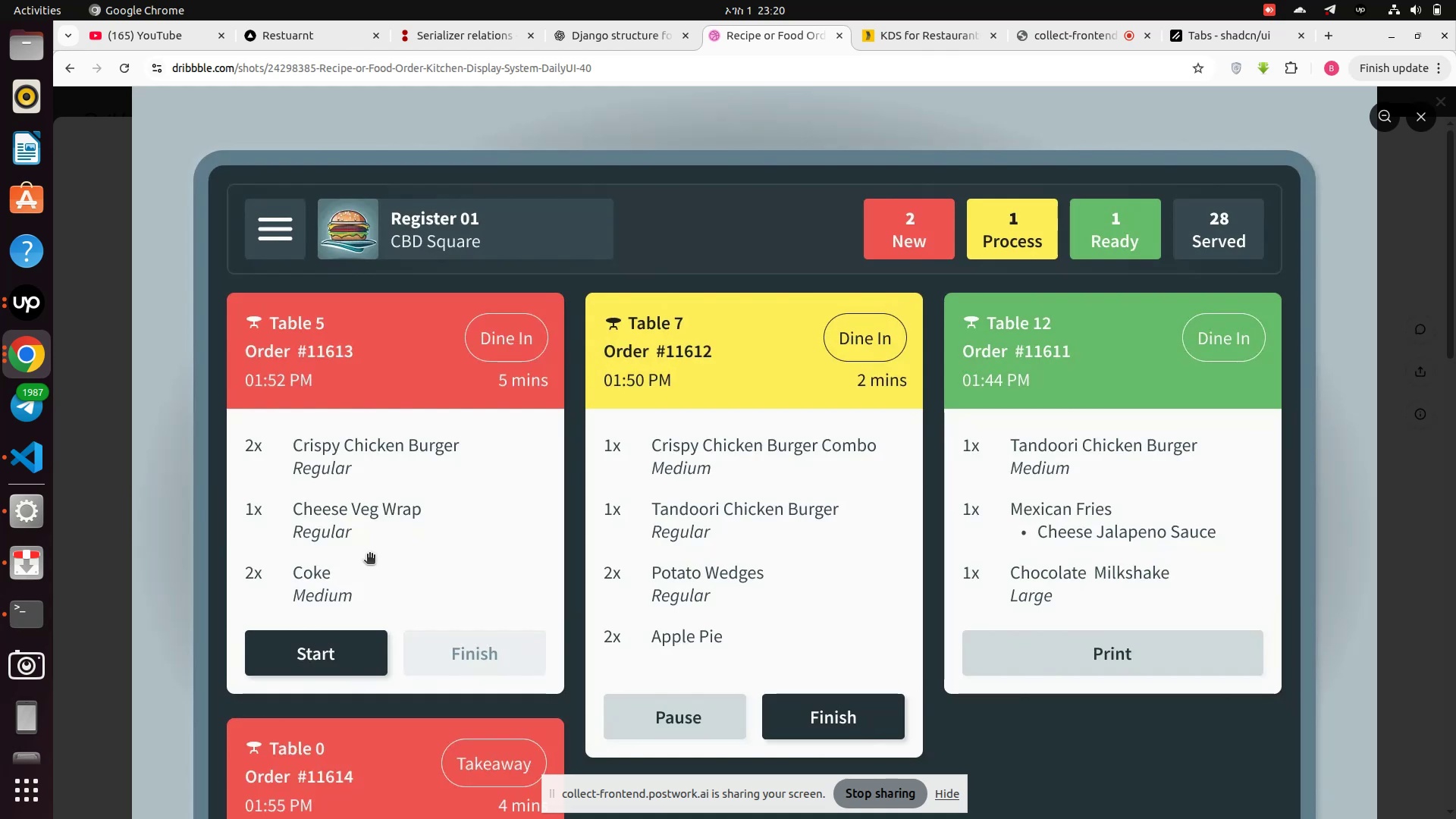 
wait(19.57)
 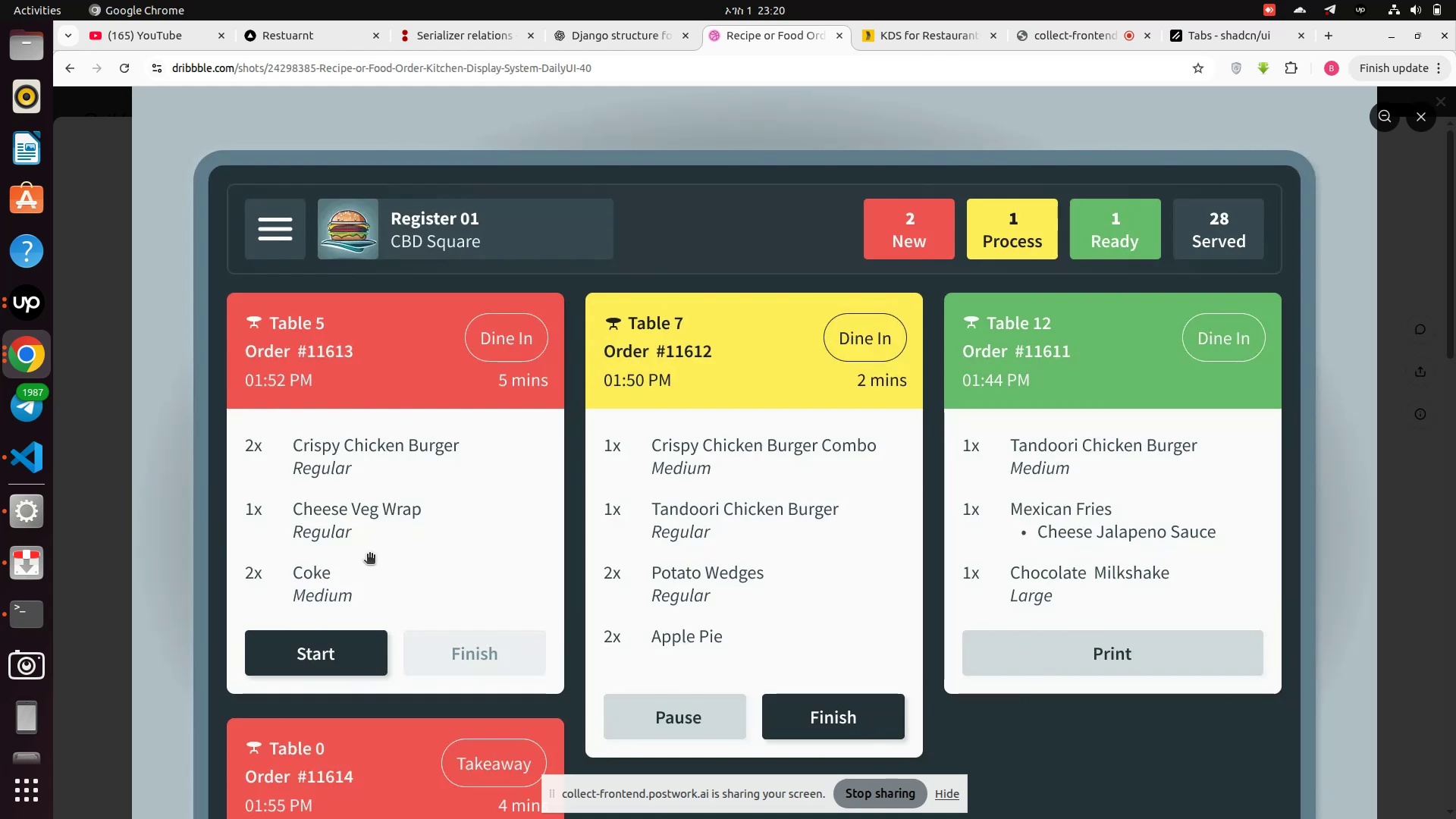 
left_click([34, 469])
 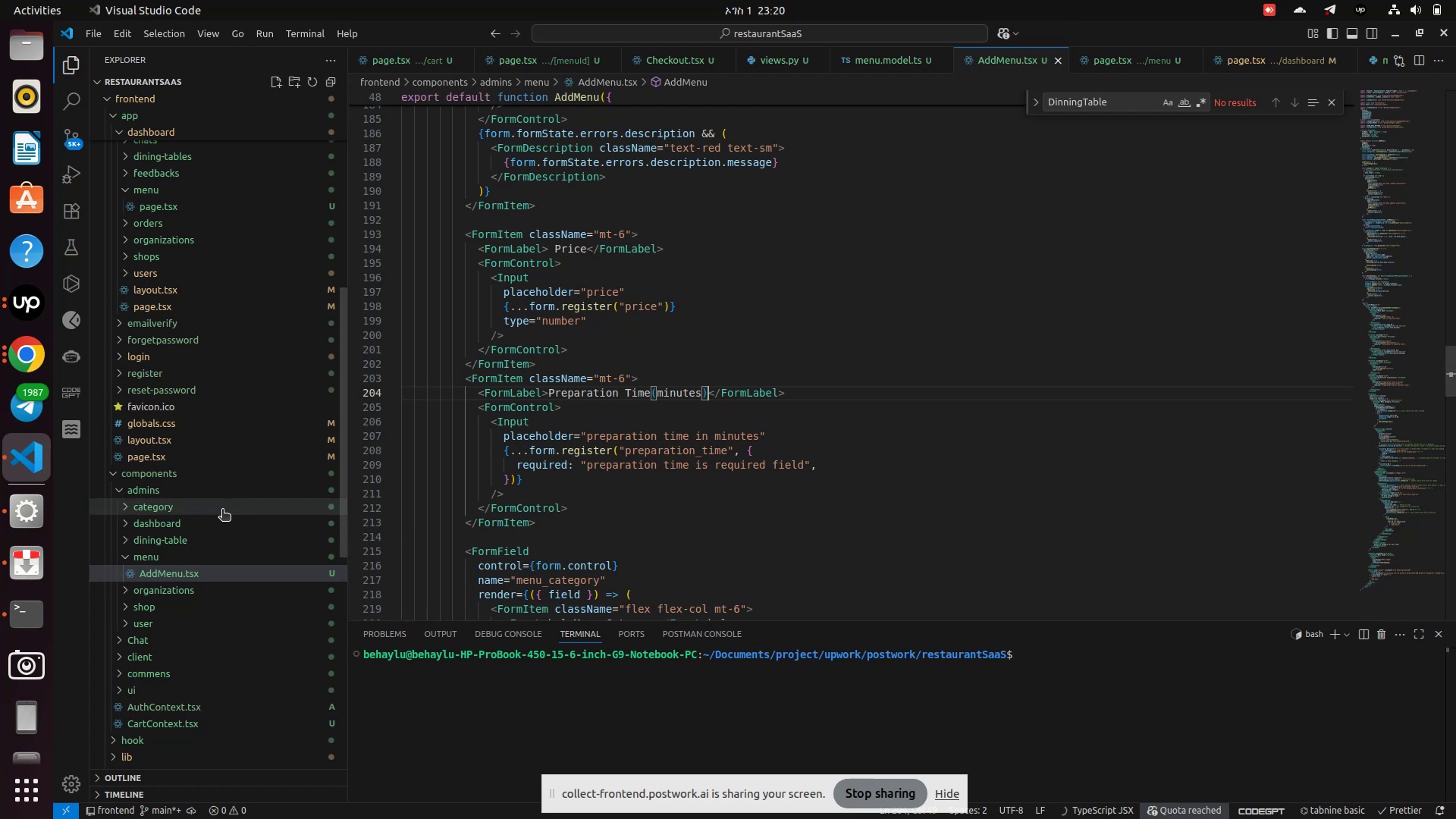 
wait(7.41)
 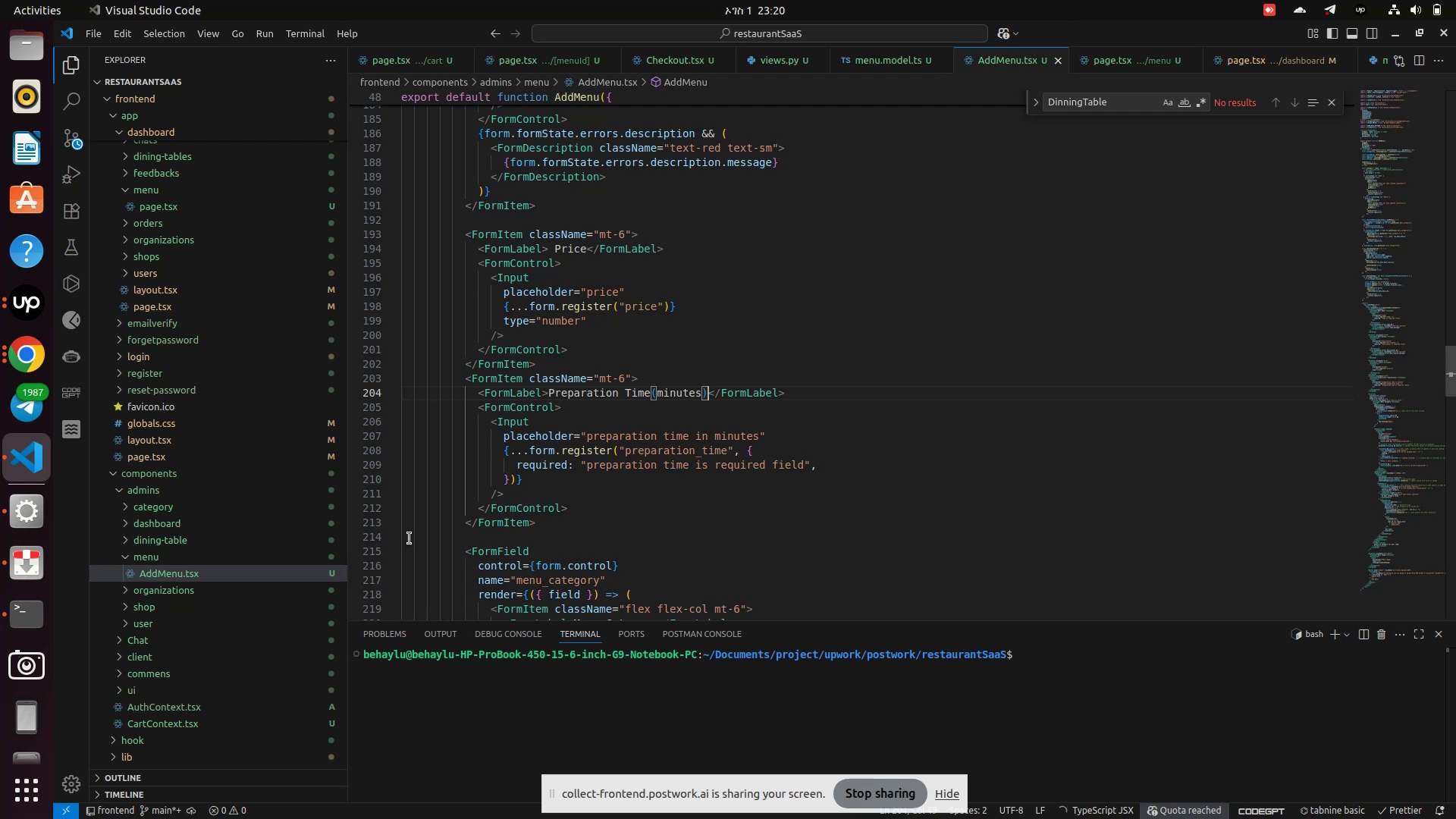 
left_click([136, 489])
 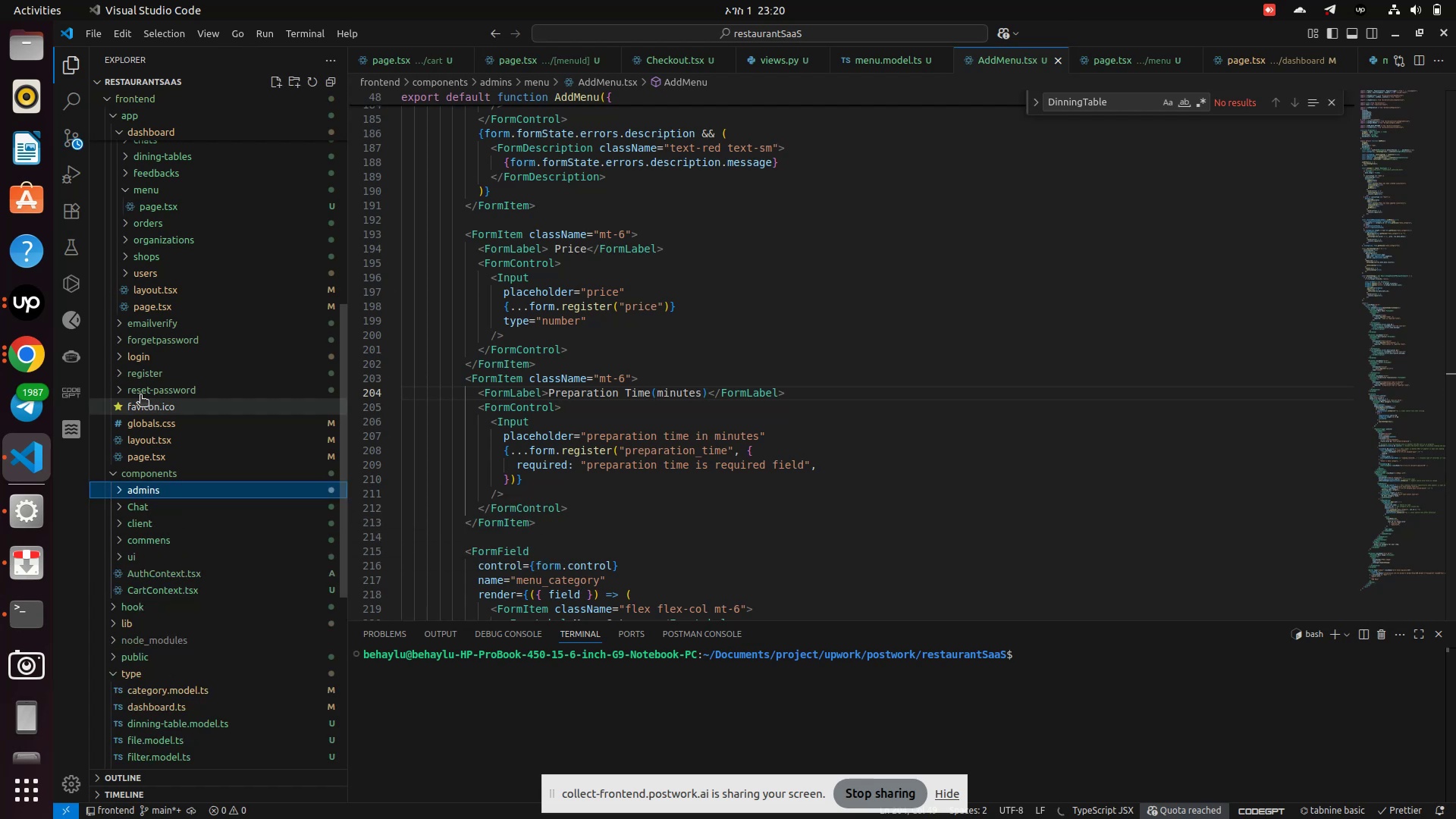 
scroll: coordinate [145, 383], scroll_direction: up, amount: 5.0
 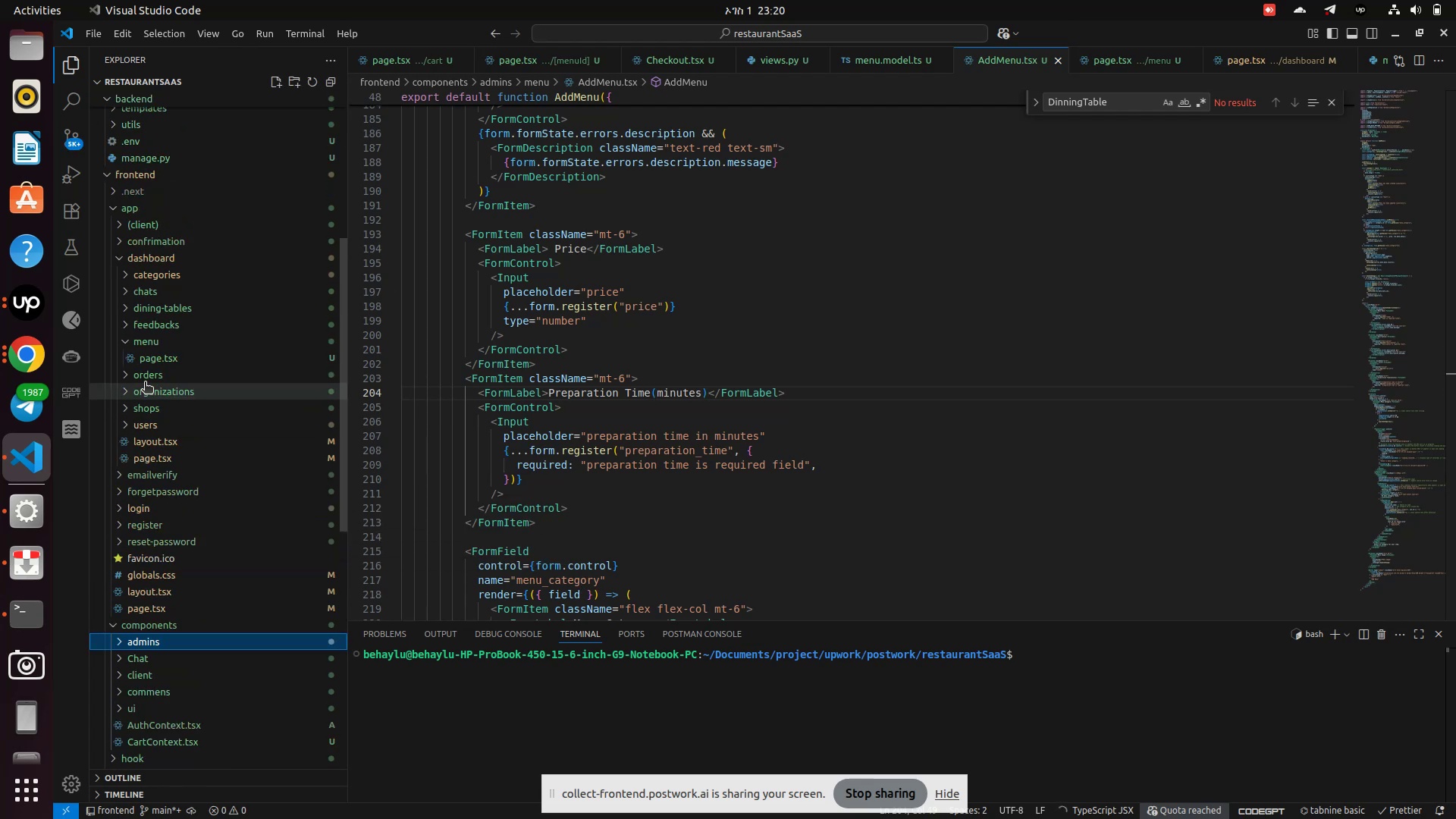 
scroll: coordinate [154, 411], scroll_direction: down, amount: 3.0
 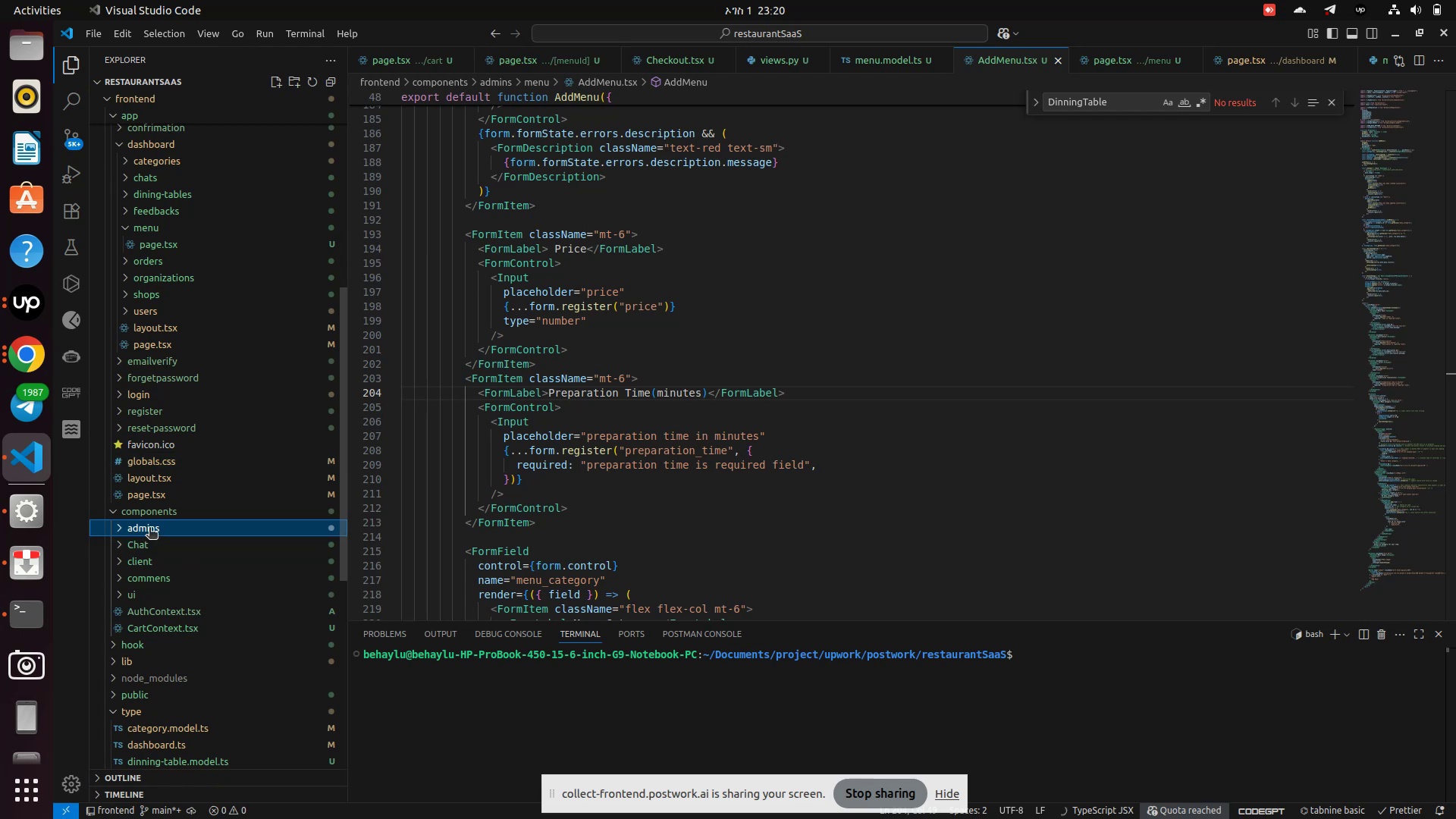 
left_click([149, 529])
 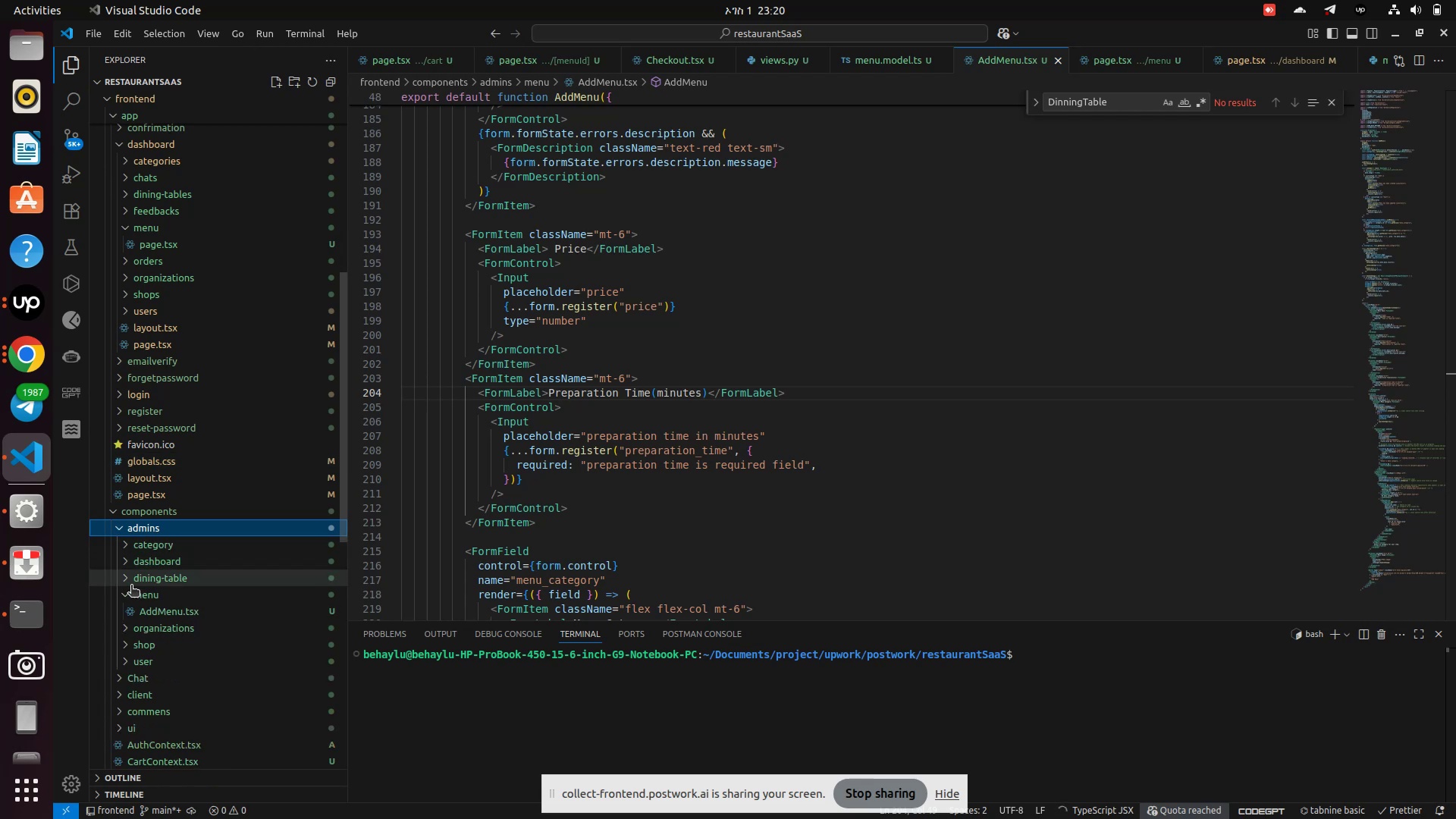 
left_click([130, 590])
 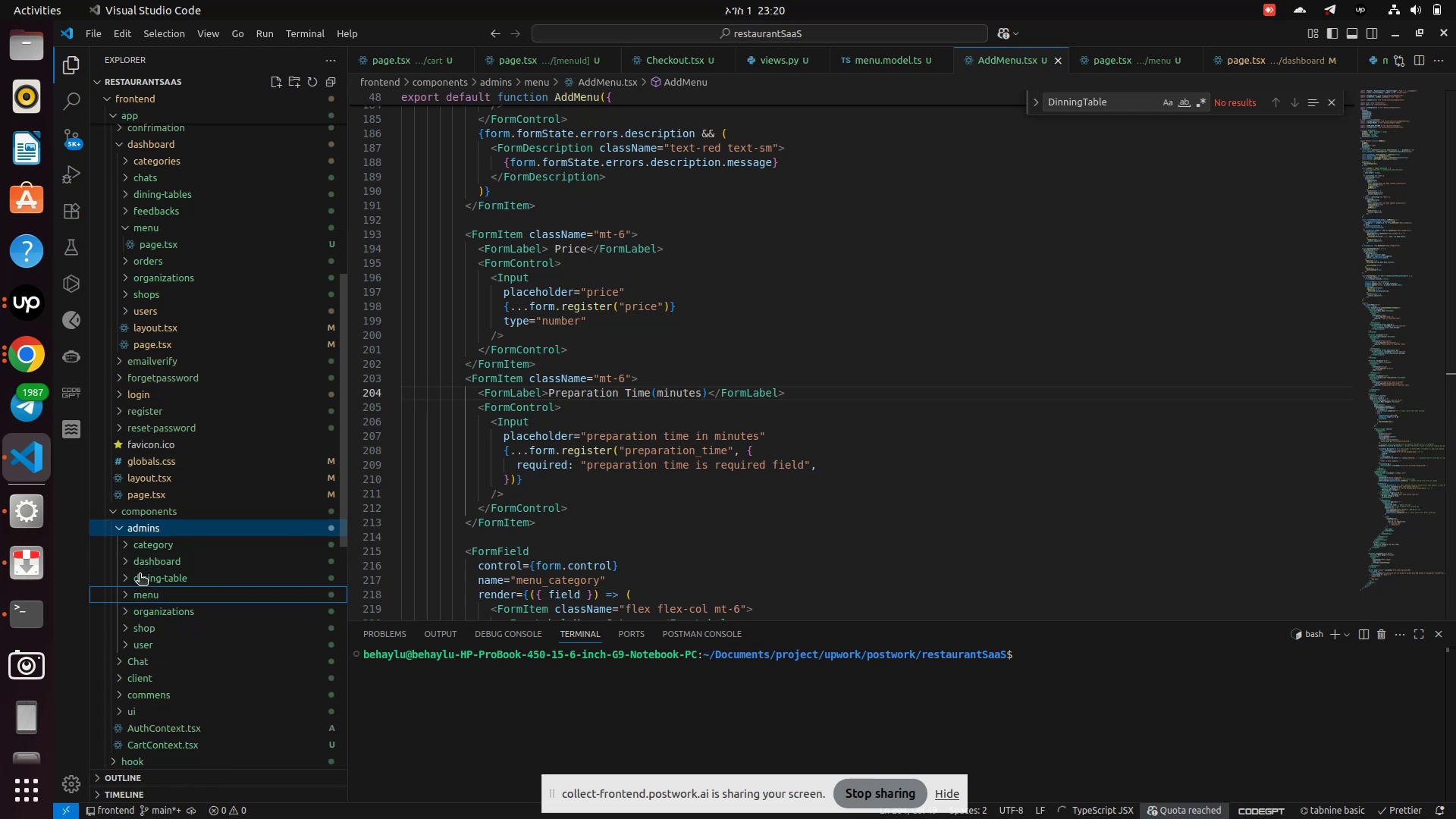 
mouse_move([155, 535])
 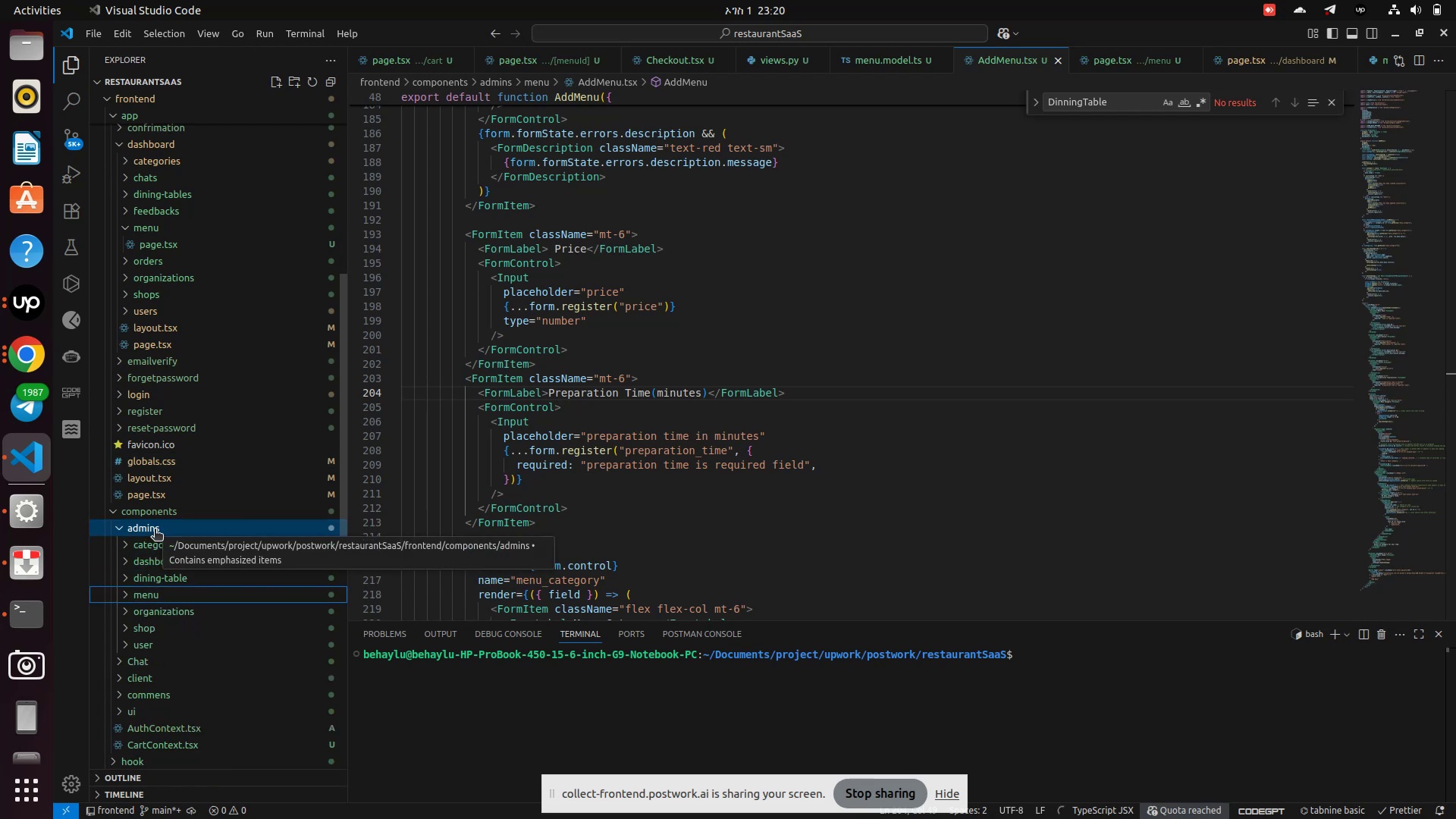 
right_click([155, 530])
 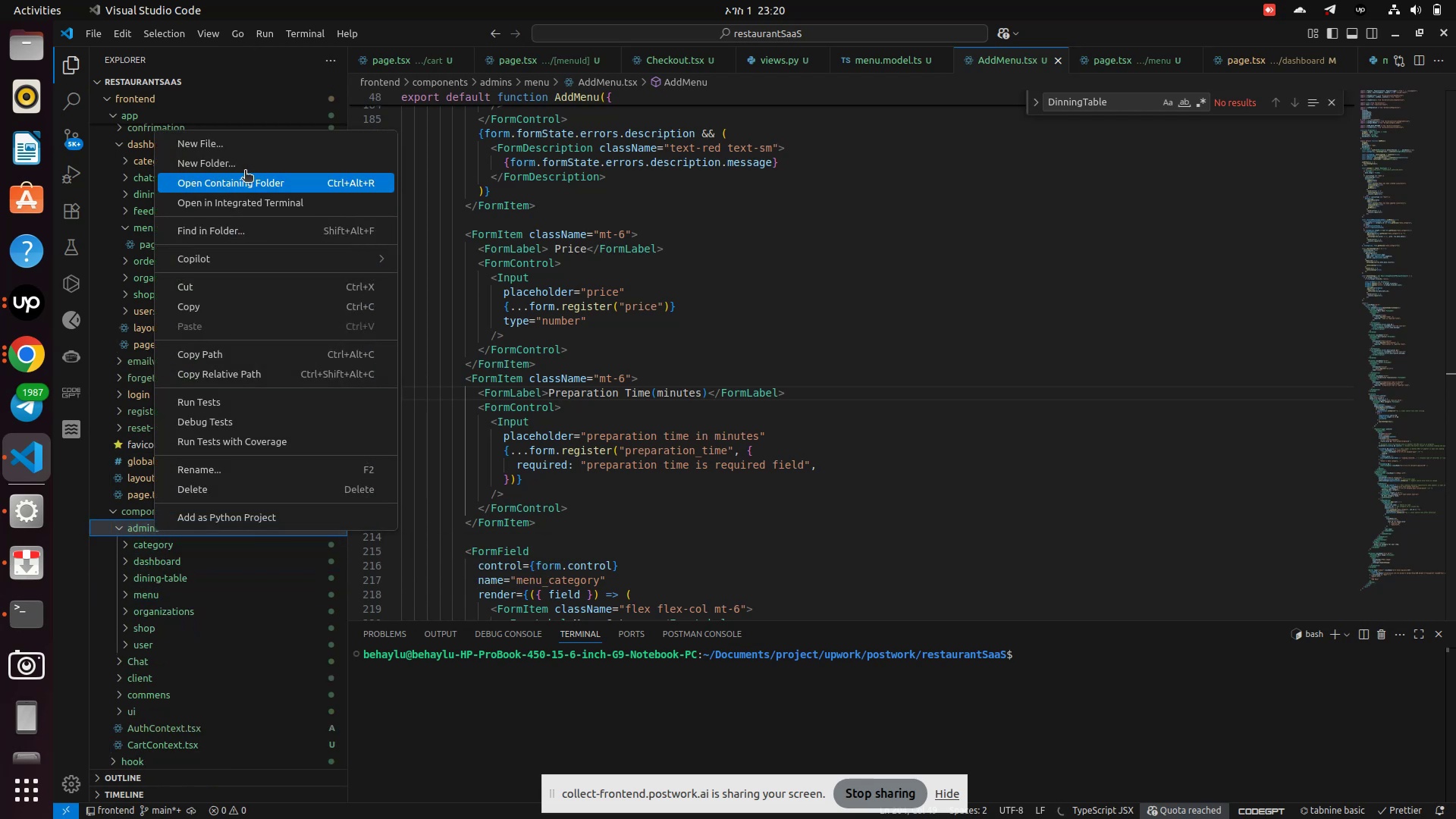 
left_click([246, 159])
 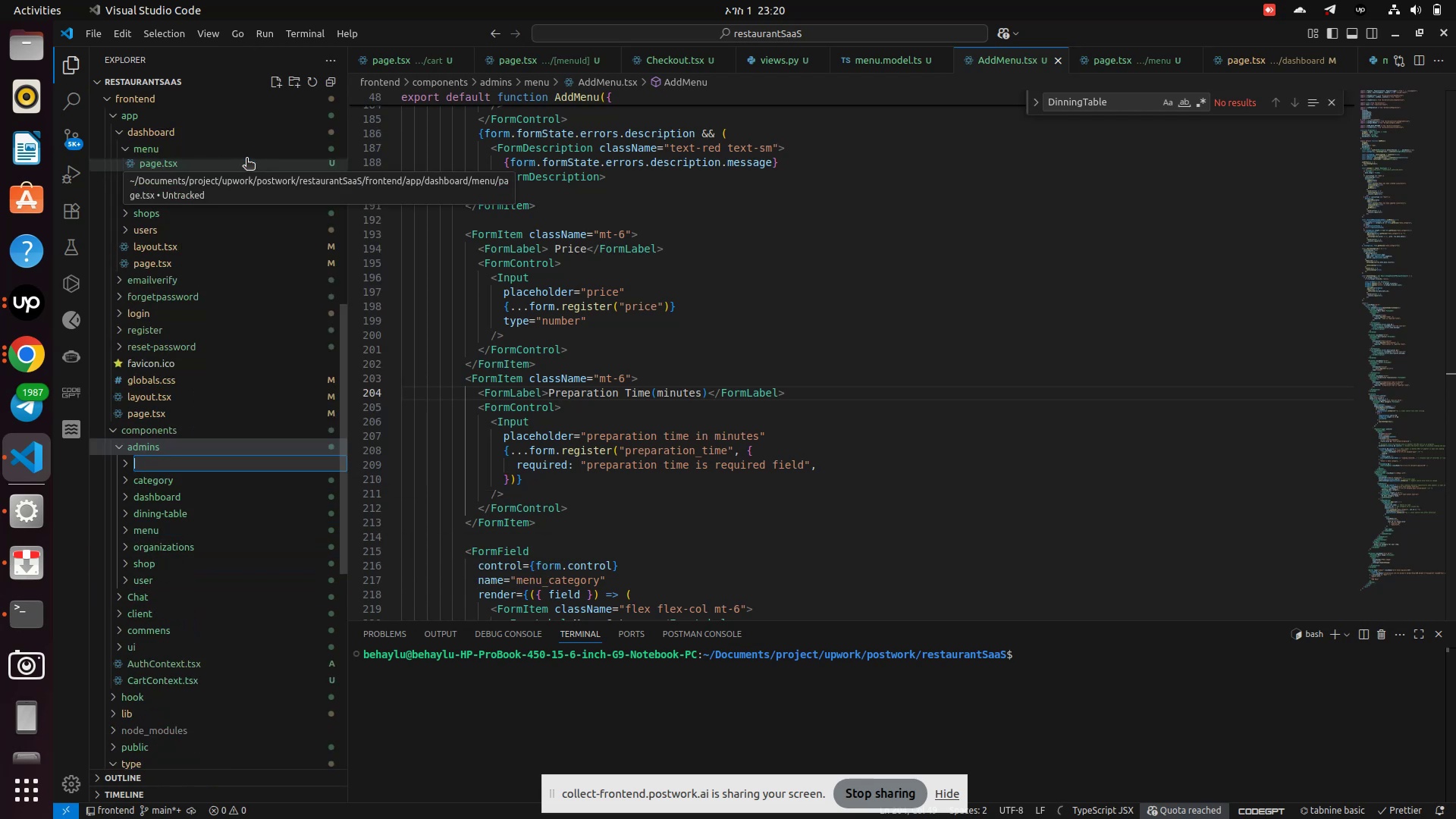 
type(display)
 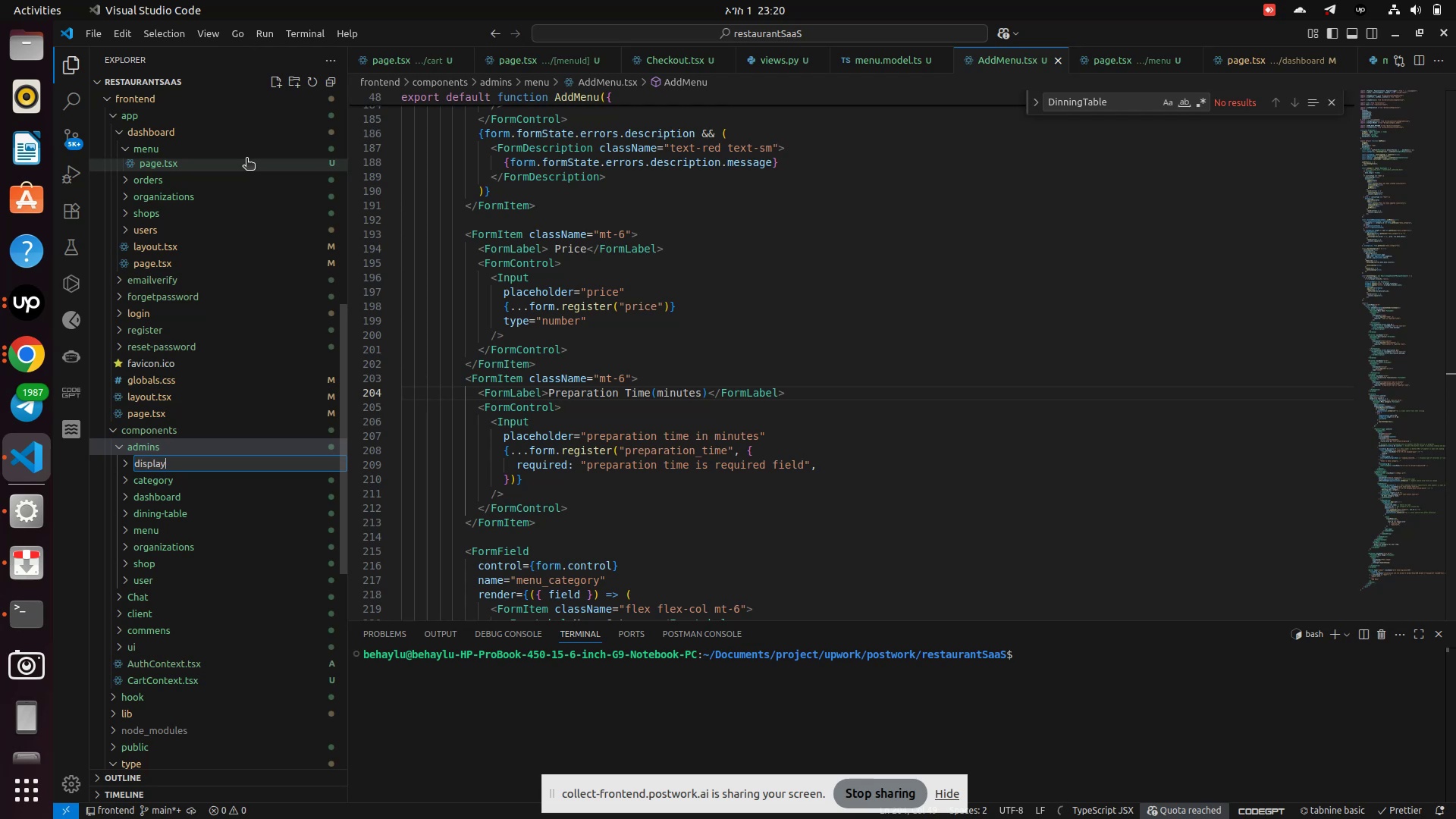 
wait(5.09)
 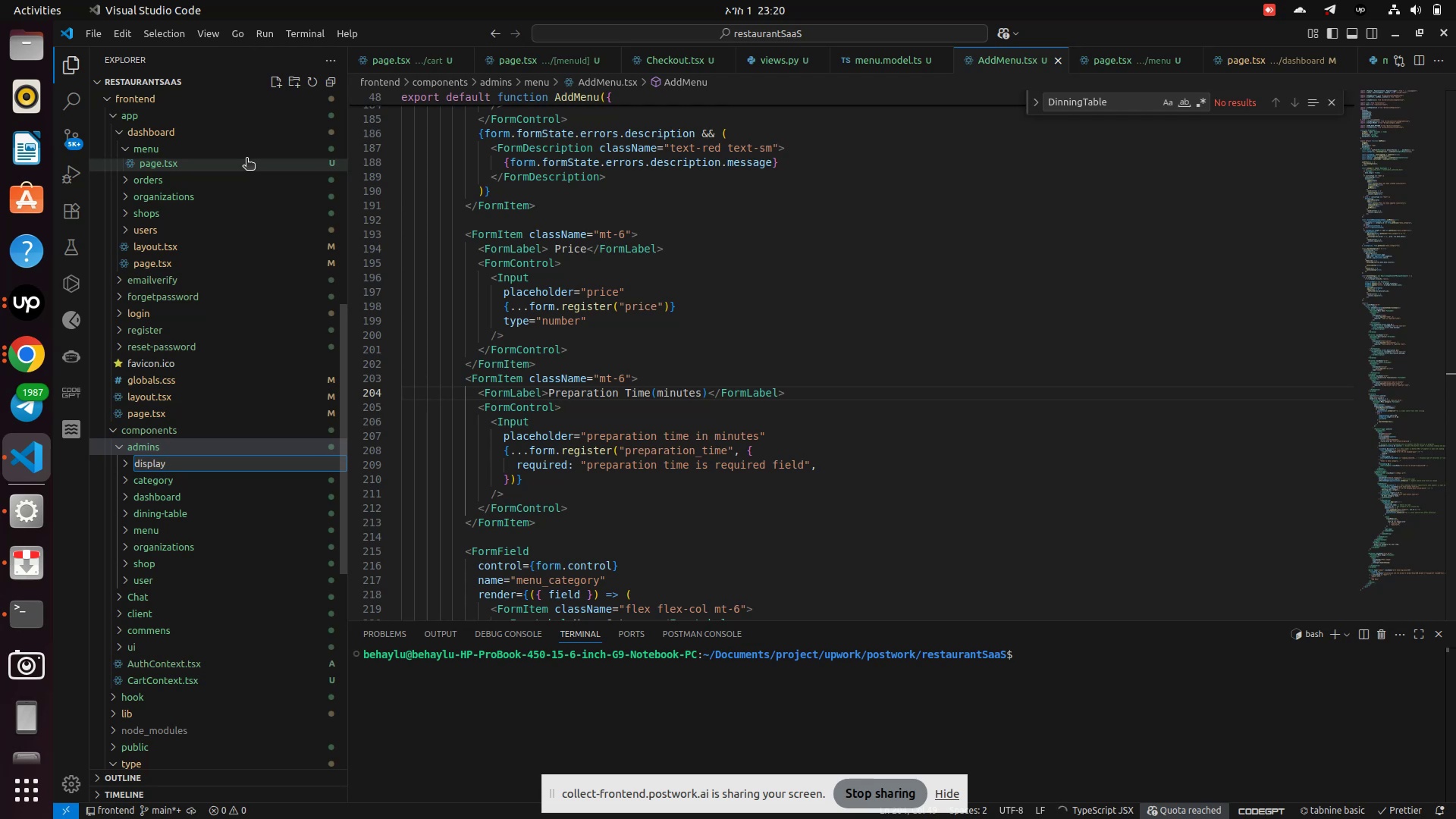 
key(Enter)
 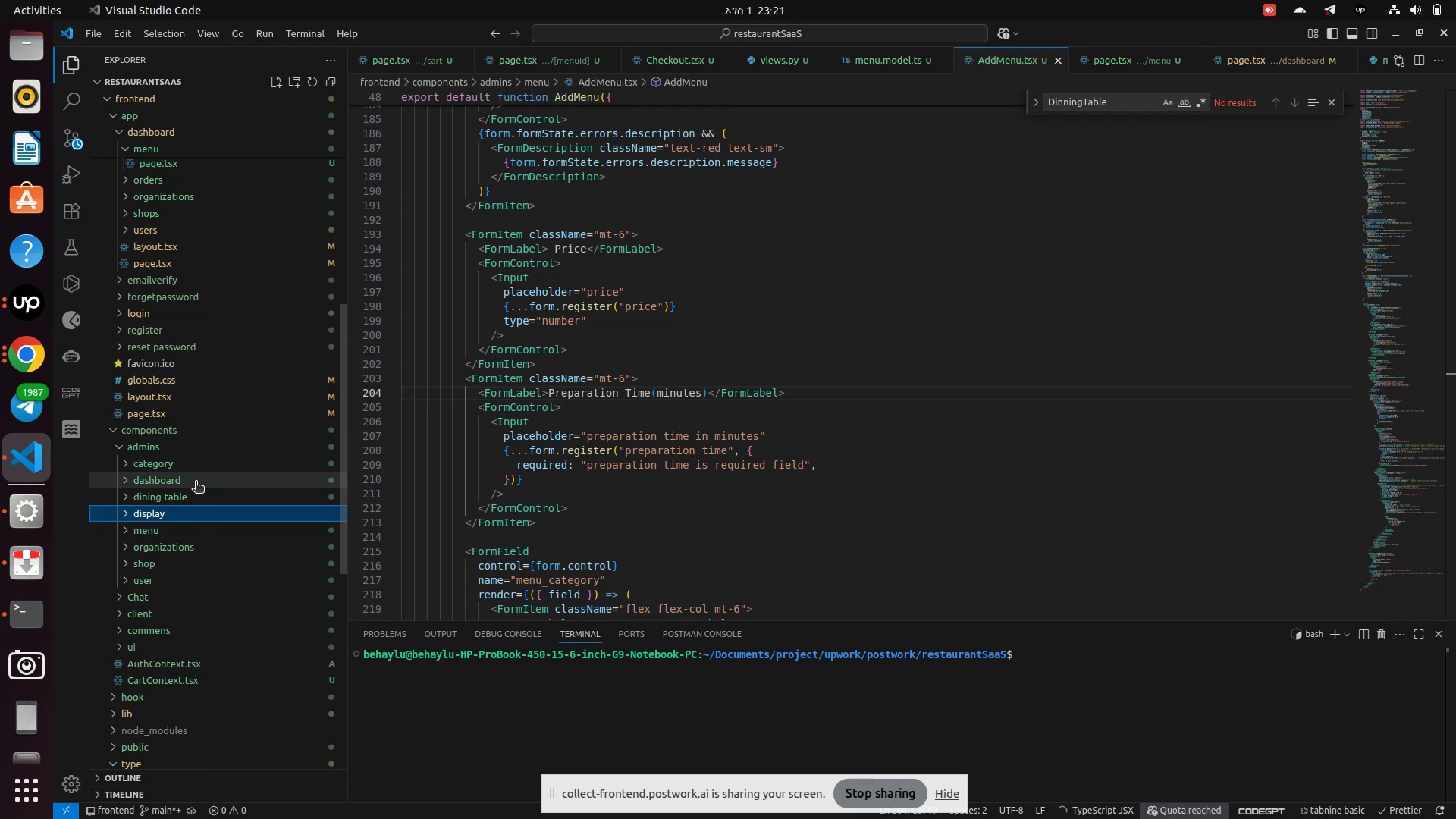 
right_click([155, 512])
 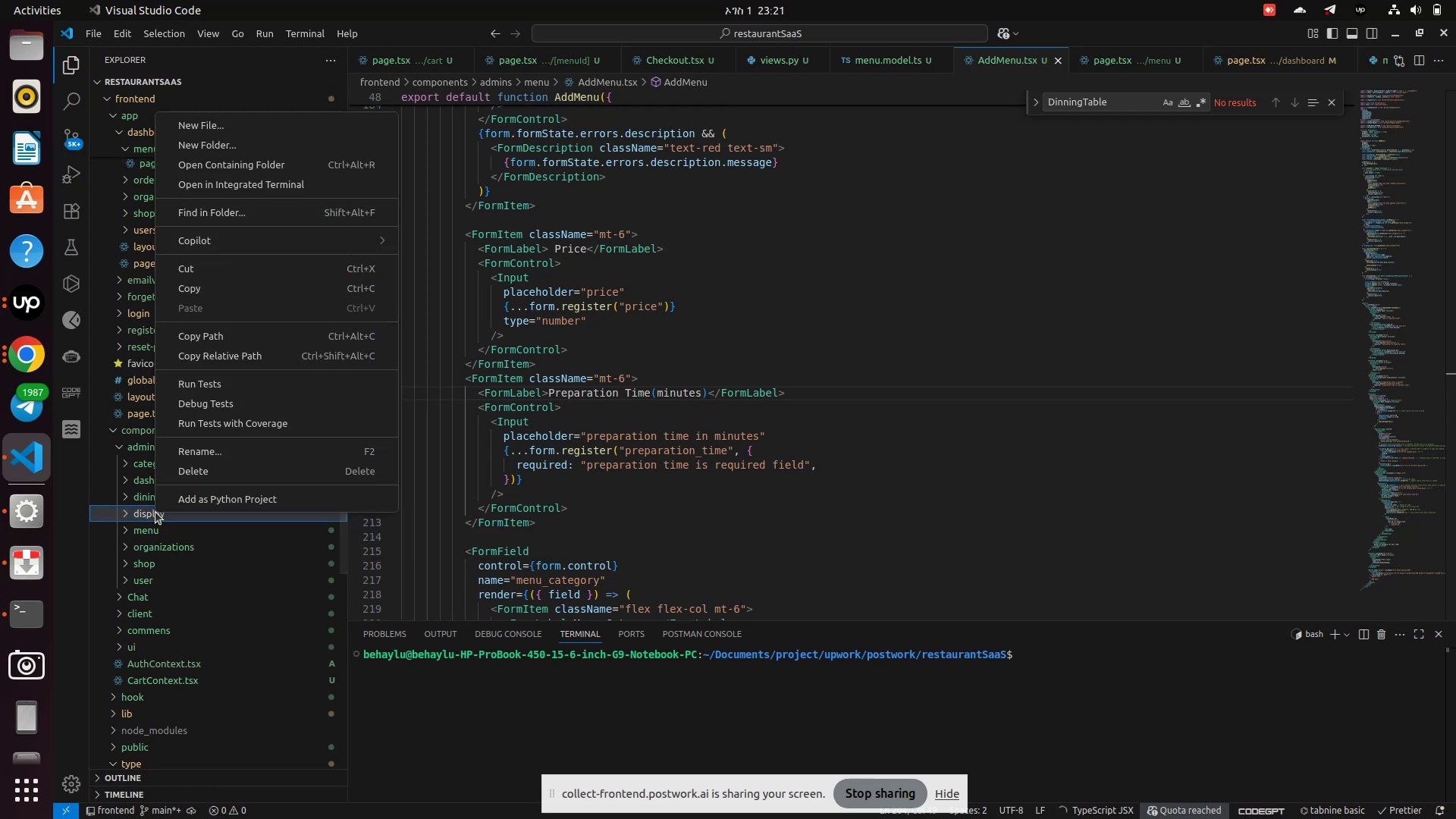 
mouse_move([143, 500])
 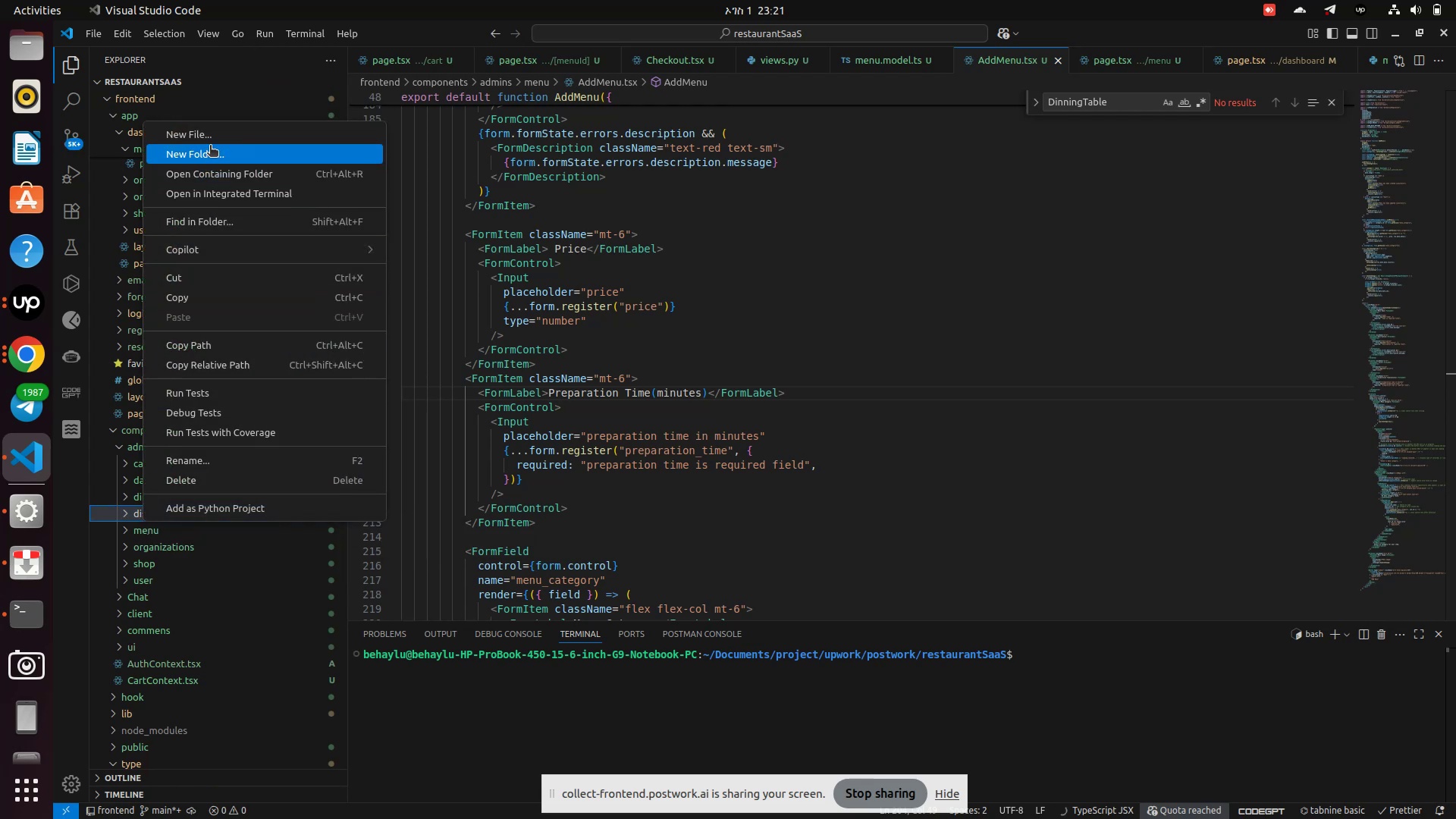 
left_click([210, 141])
 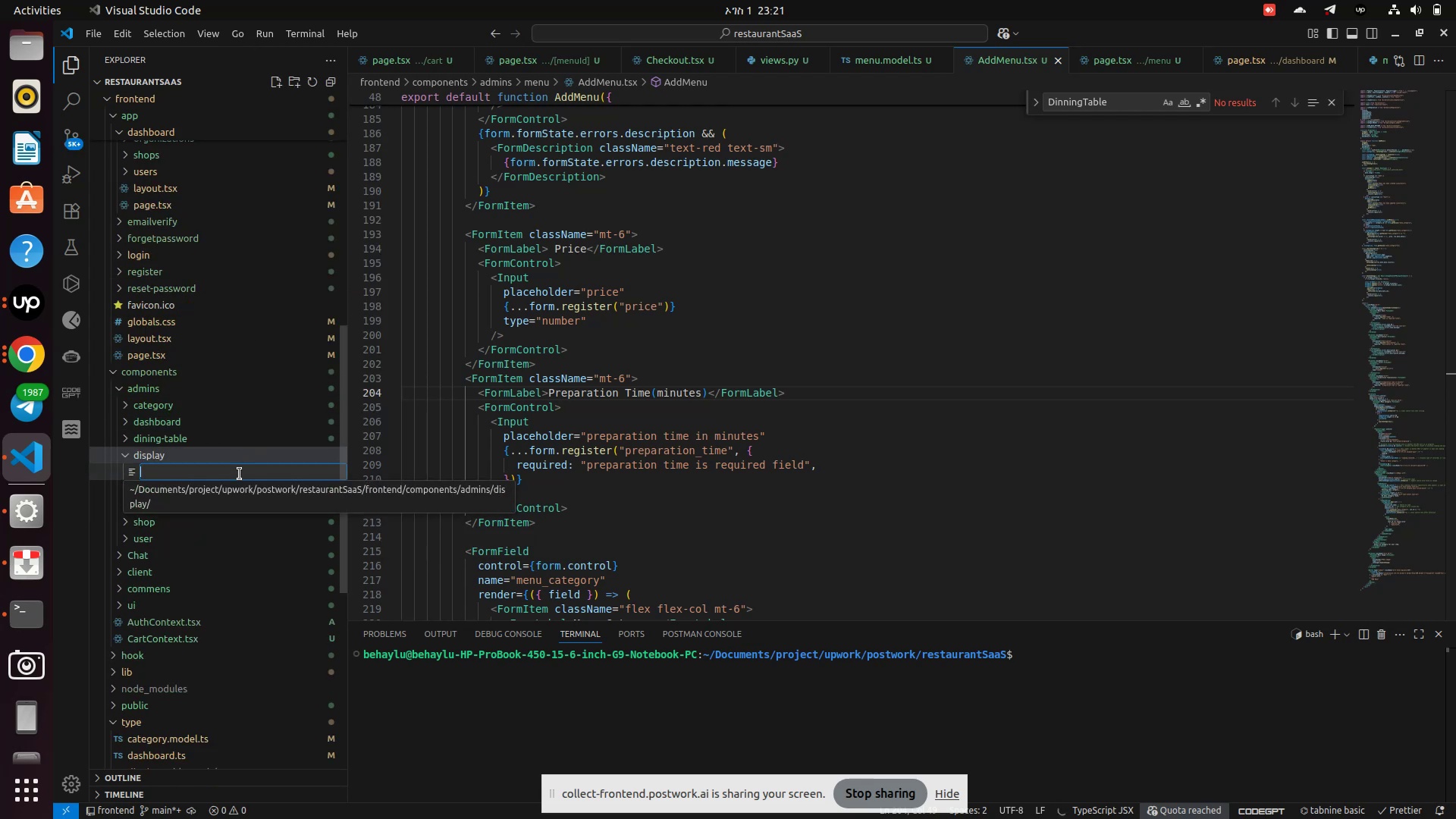 
type(Display.tsx)
 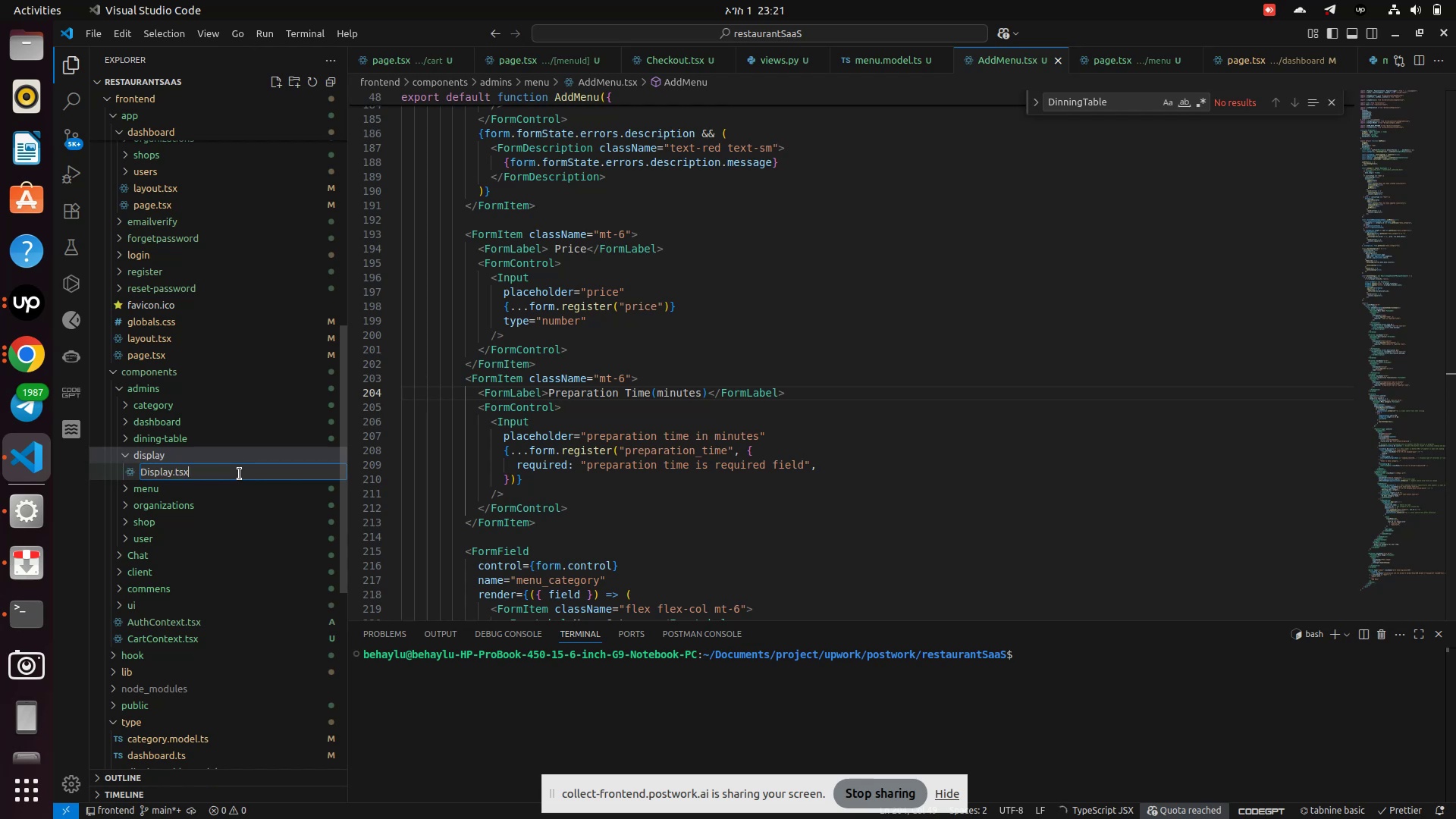 
key(Enter)
 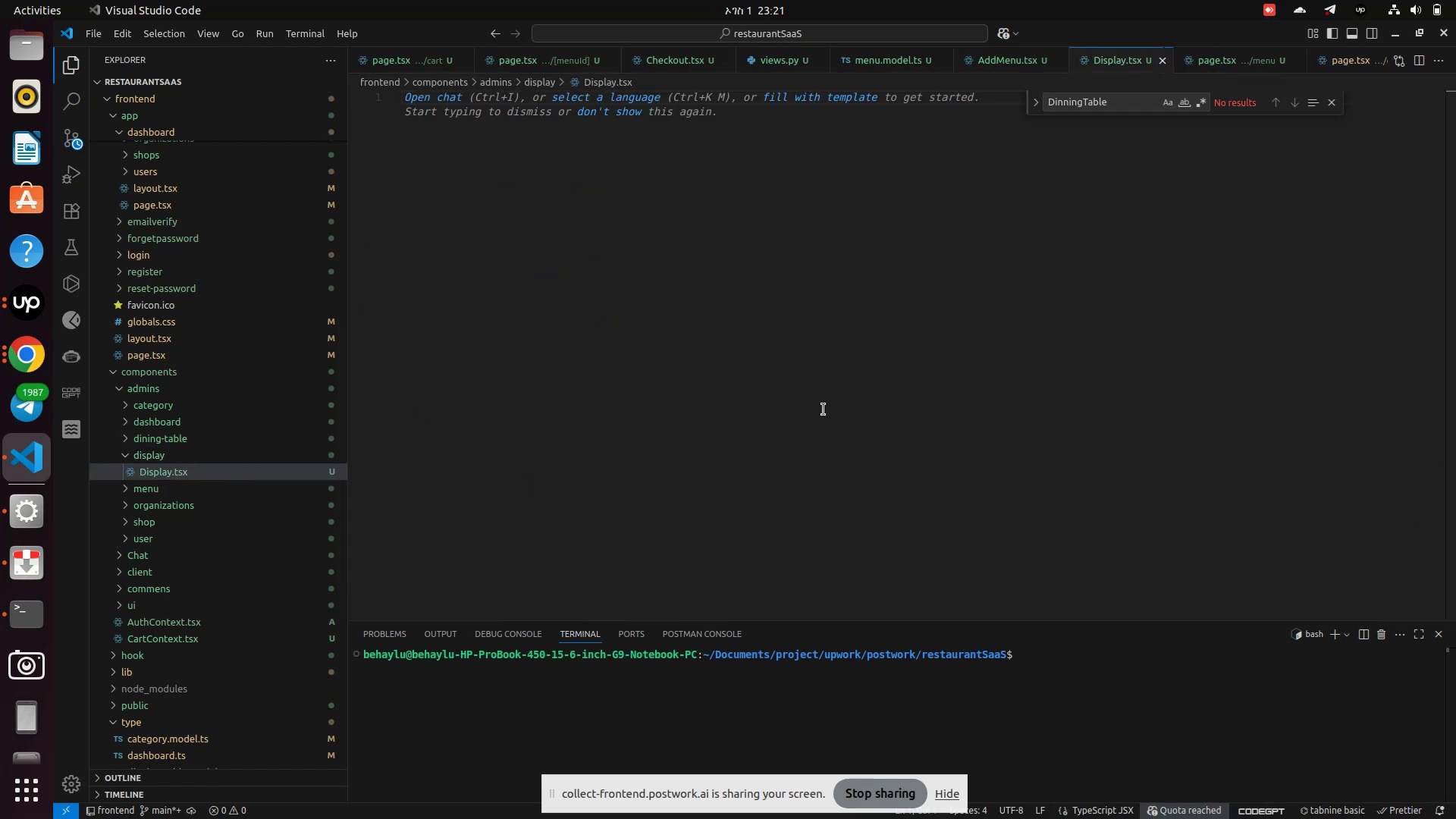 
type(export default sunc)
key(Backspace)
key(Backspace)
key(Backspace)
key(Backspace)
type(function Dis)
key(Backspace)
key(Backspace)
key(Backspace)
type(Display()
 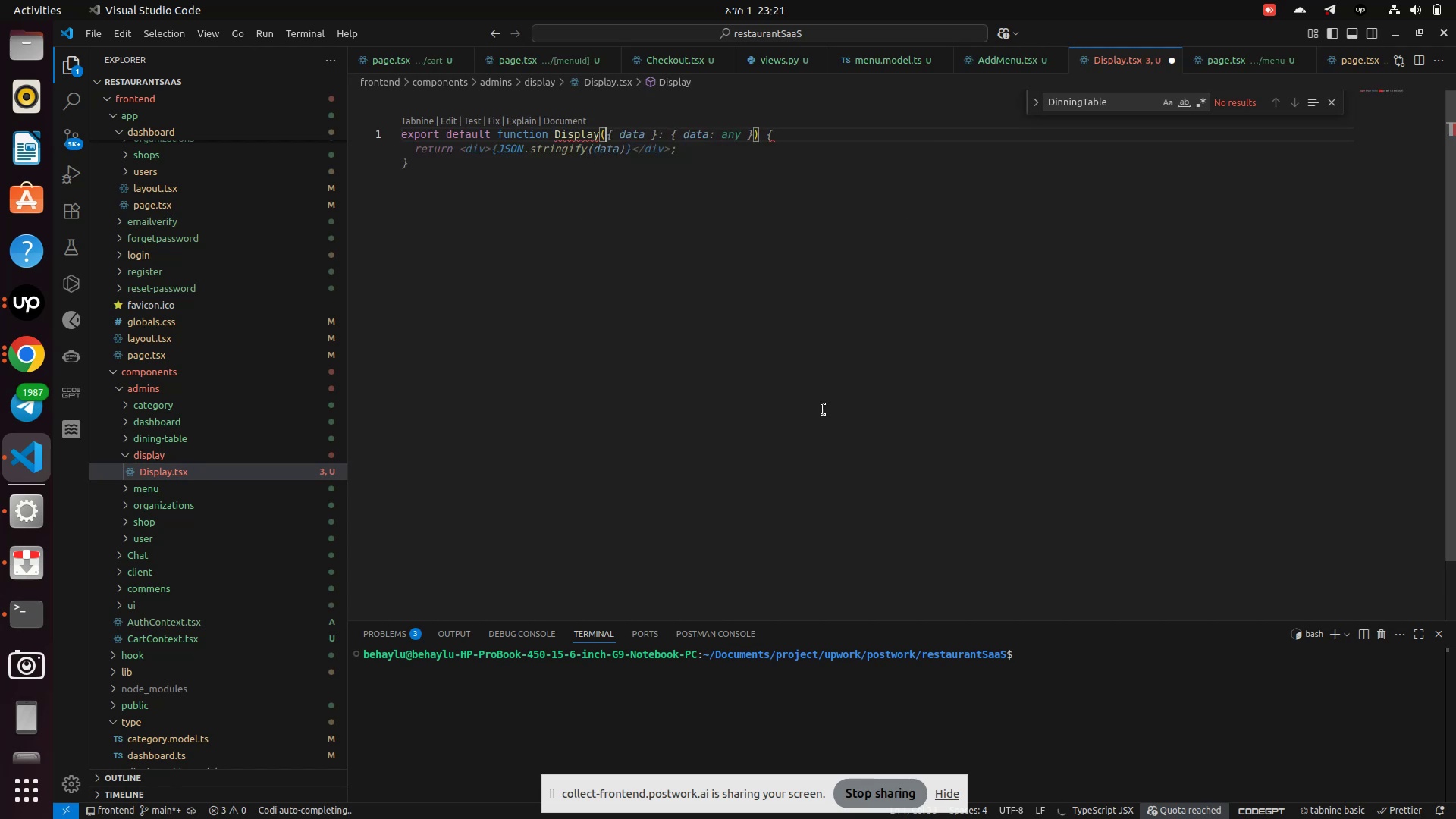 
wait(19.45)
 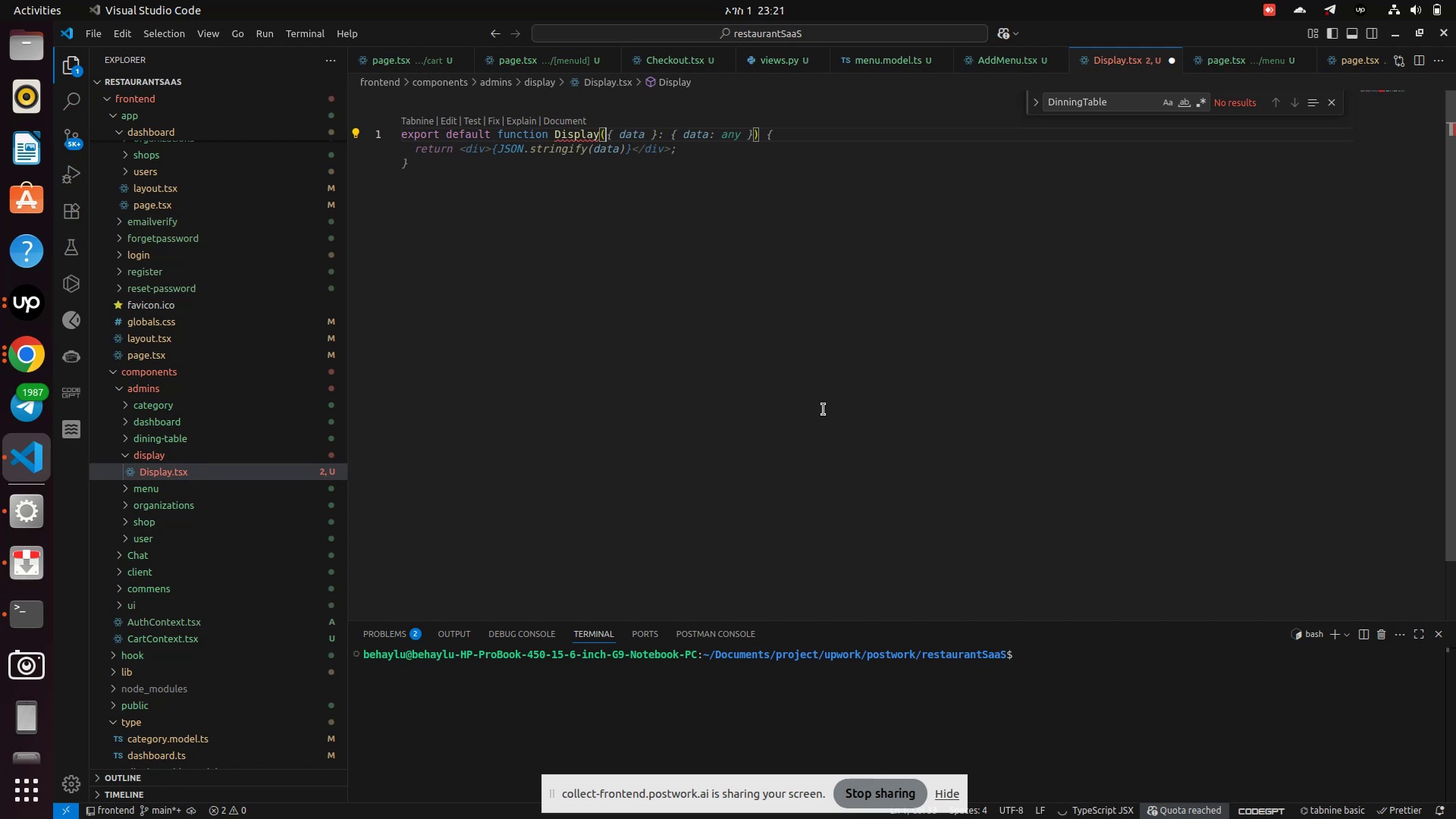 
key(Shift+0)
 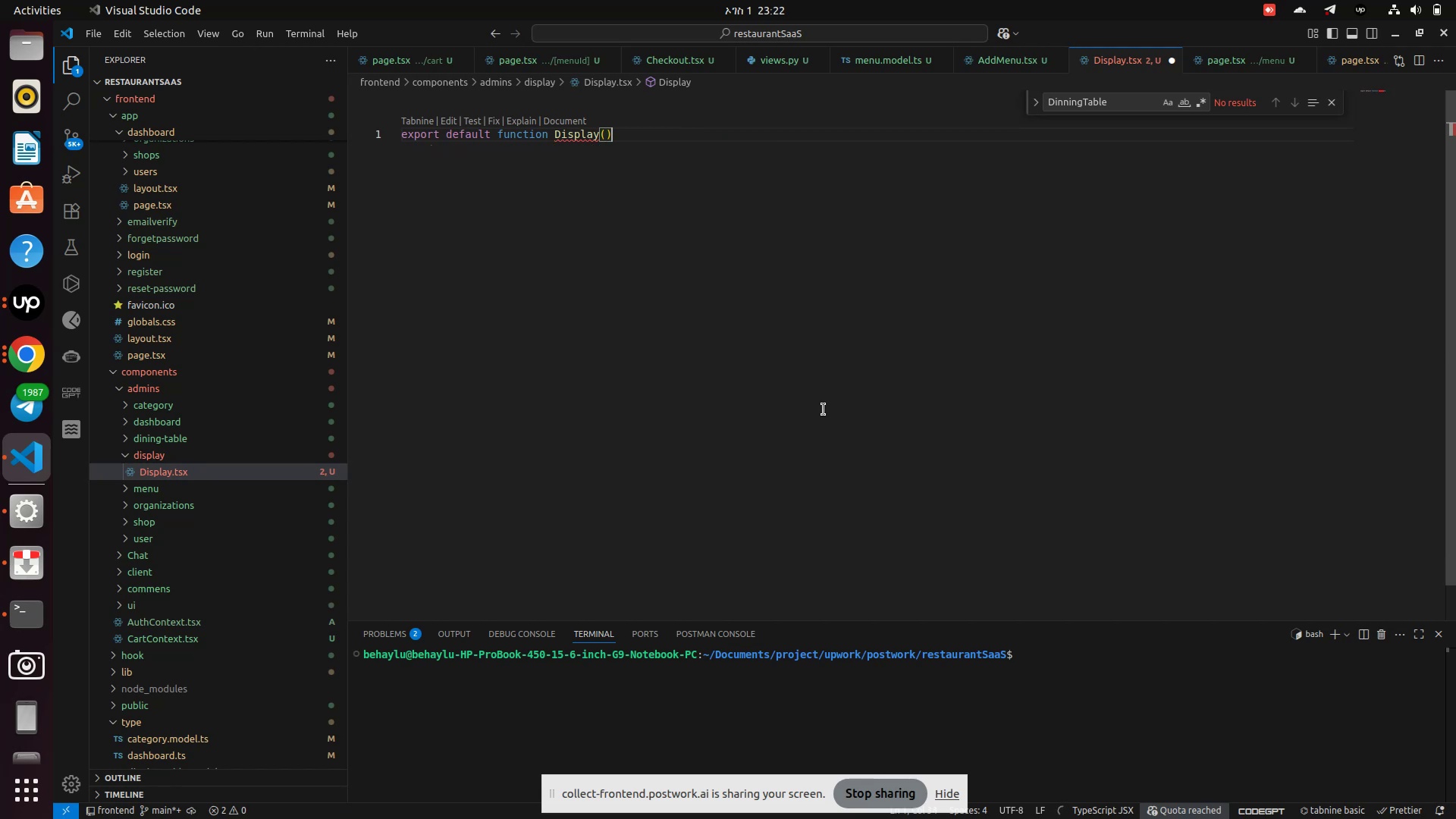 
key(Shift+BracketLeft)
 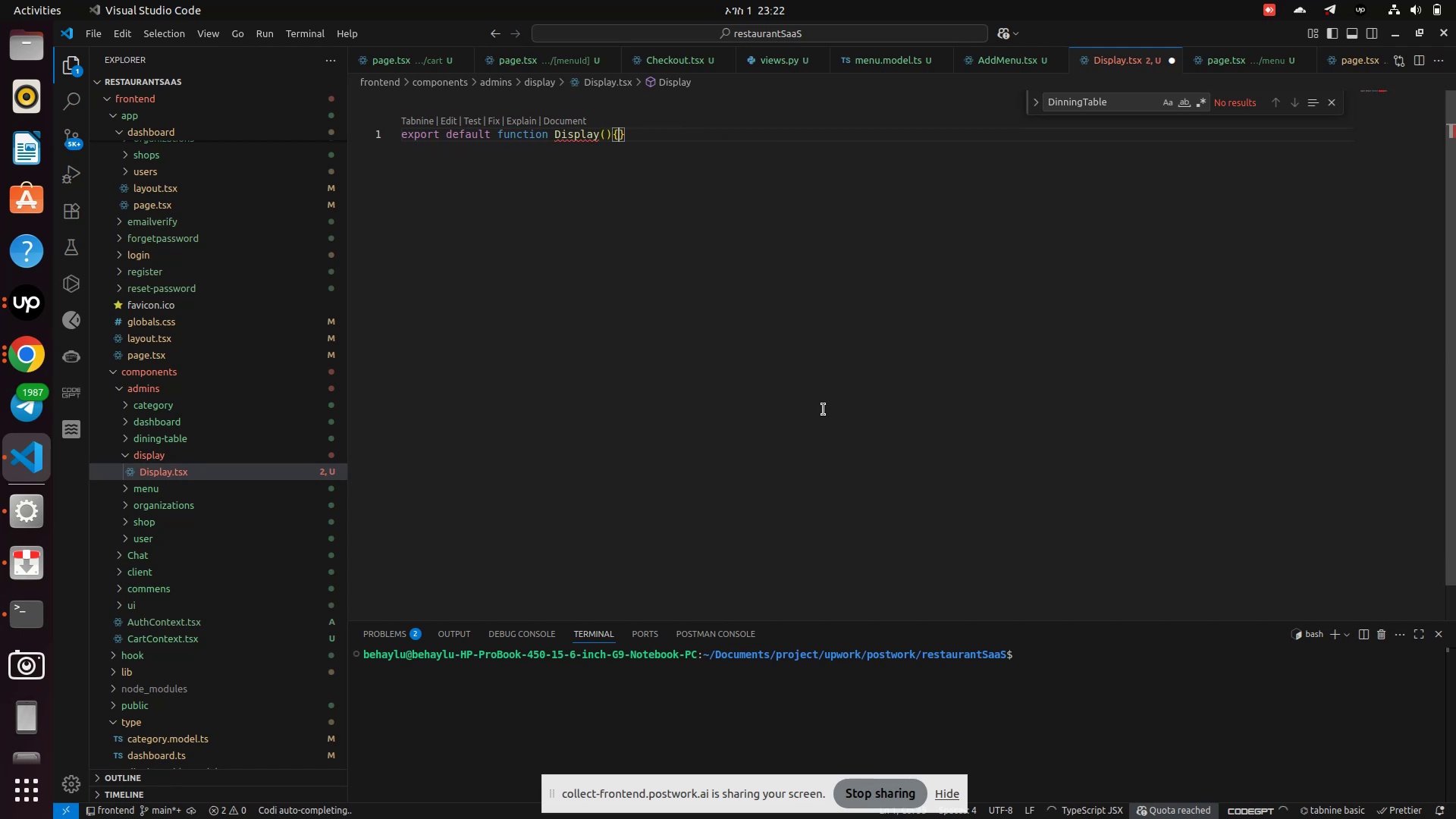 
key(Enter)
 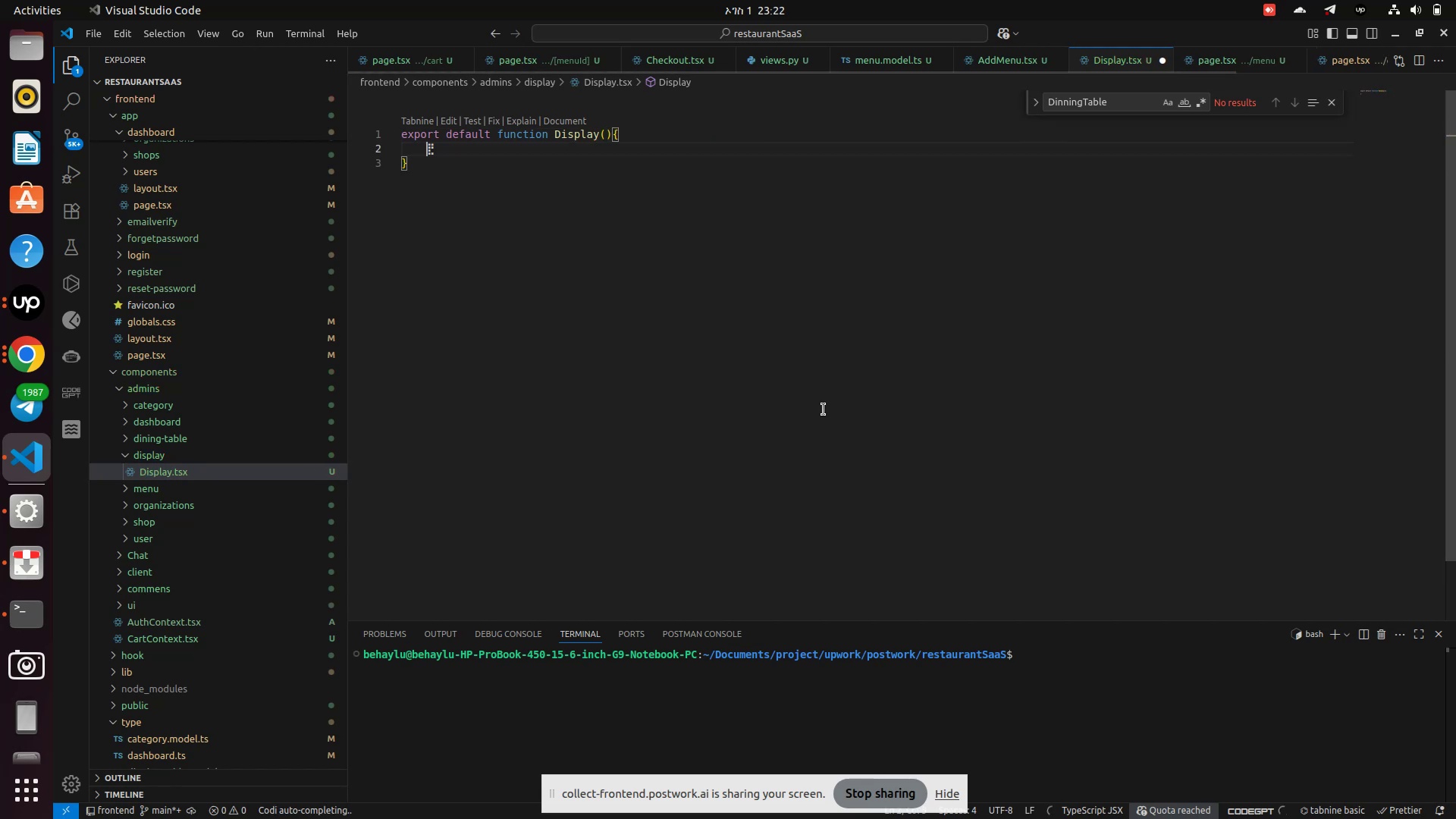 
key(Enter)
 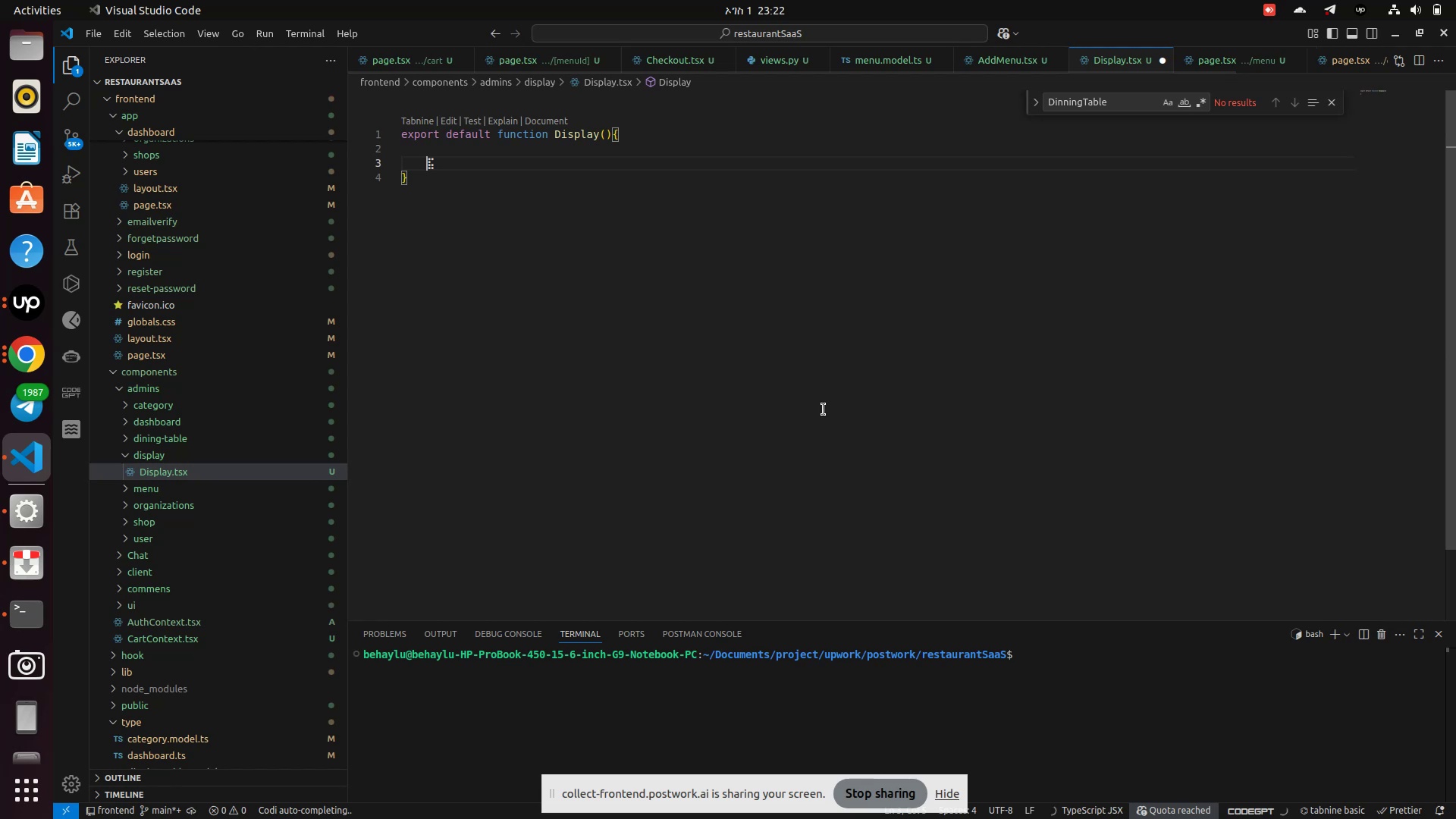 
type(retur)
 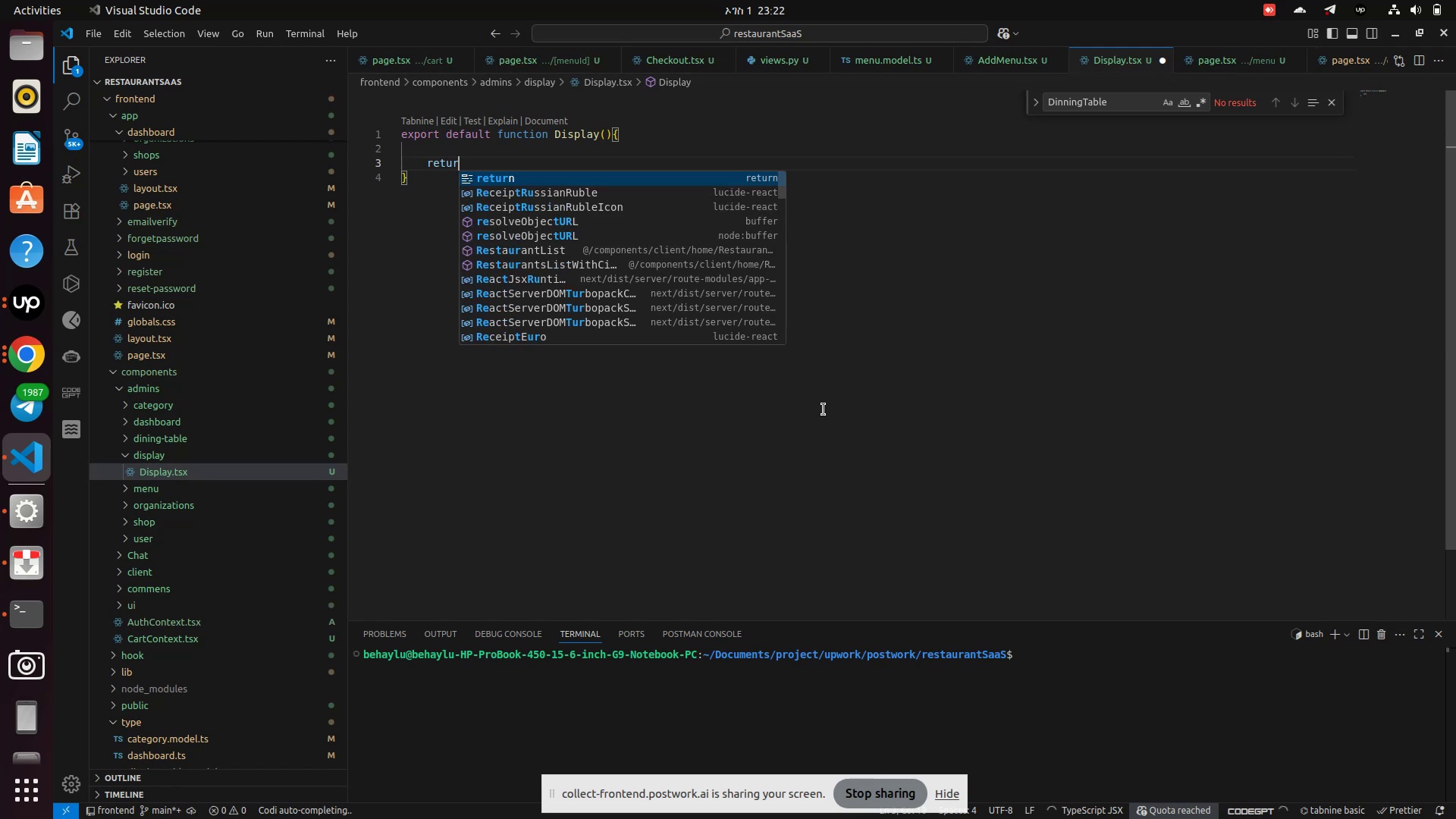 
key(Enter)
 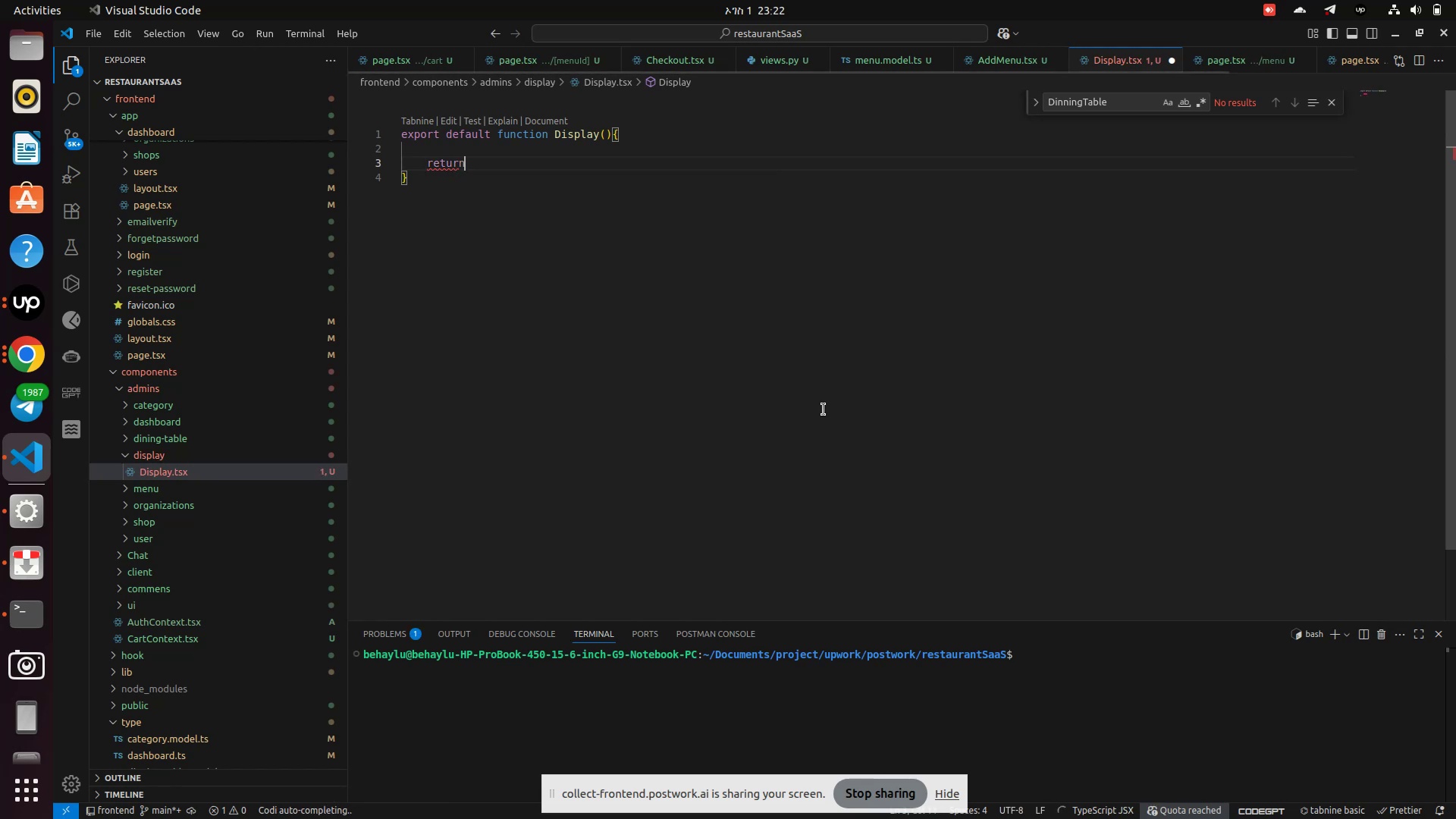 
key(Shift+Comma)
 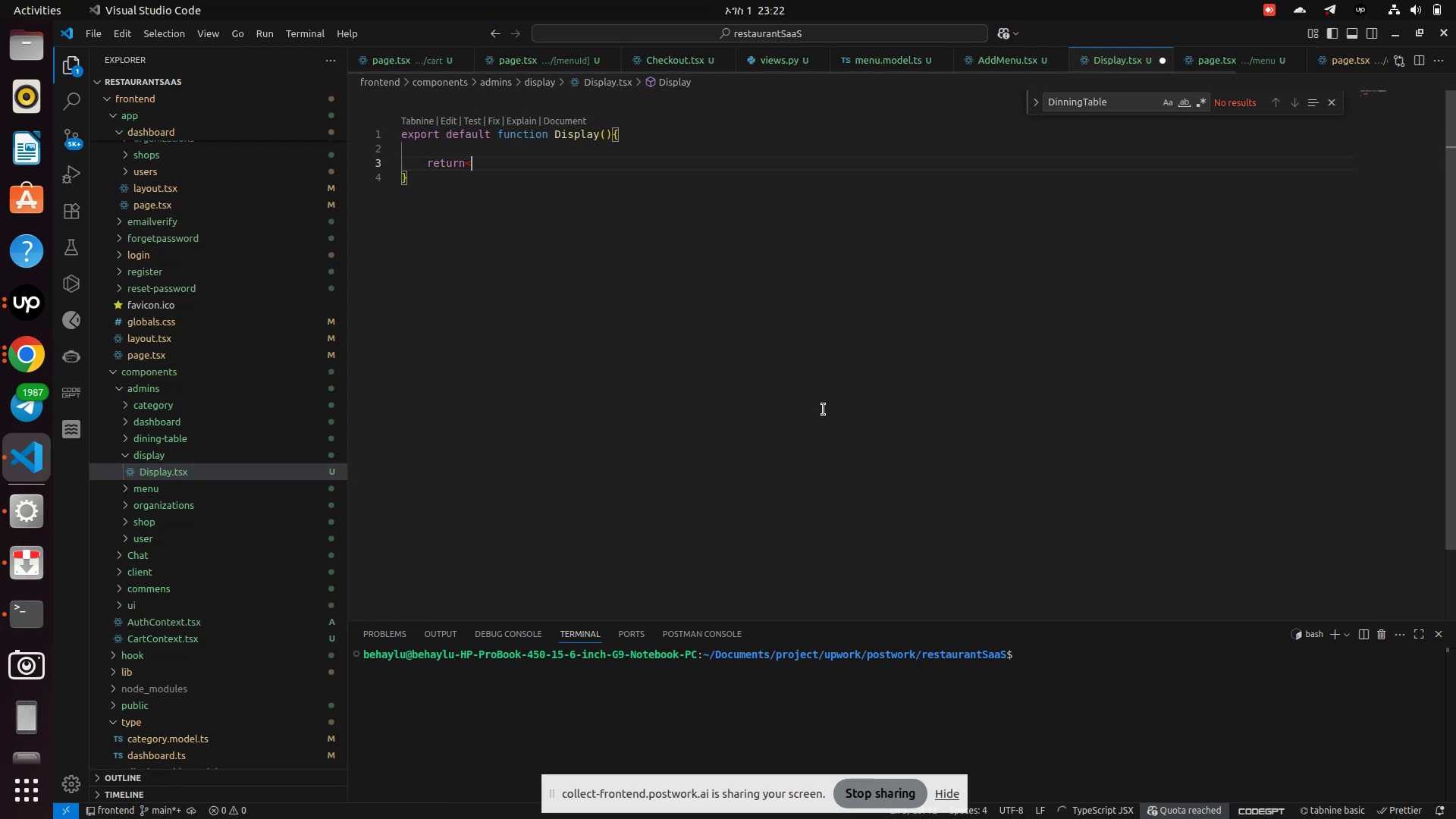 
key(Shift+Period)
 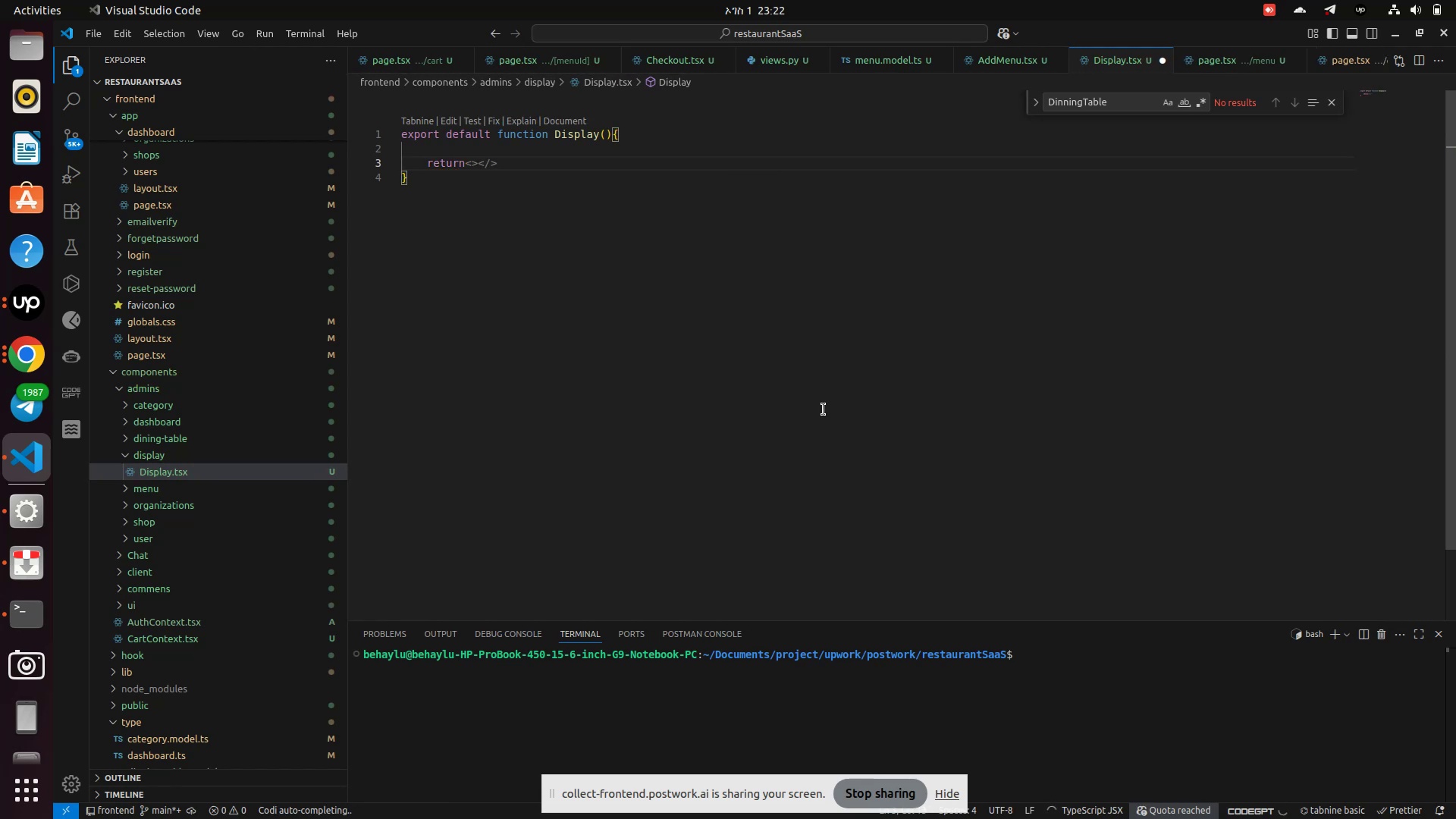 
hold_key(key=Enter, duration=0.34)
 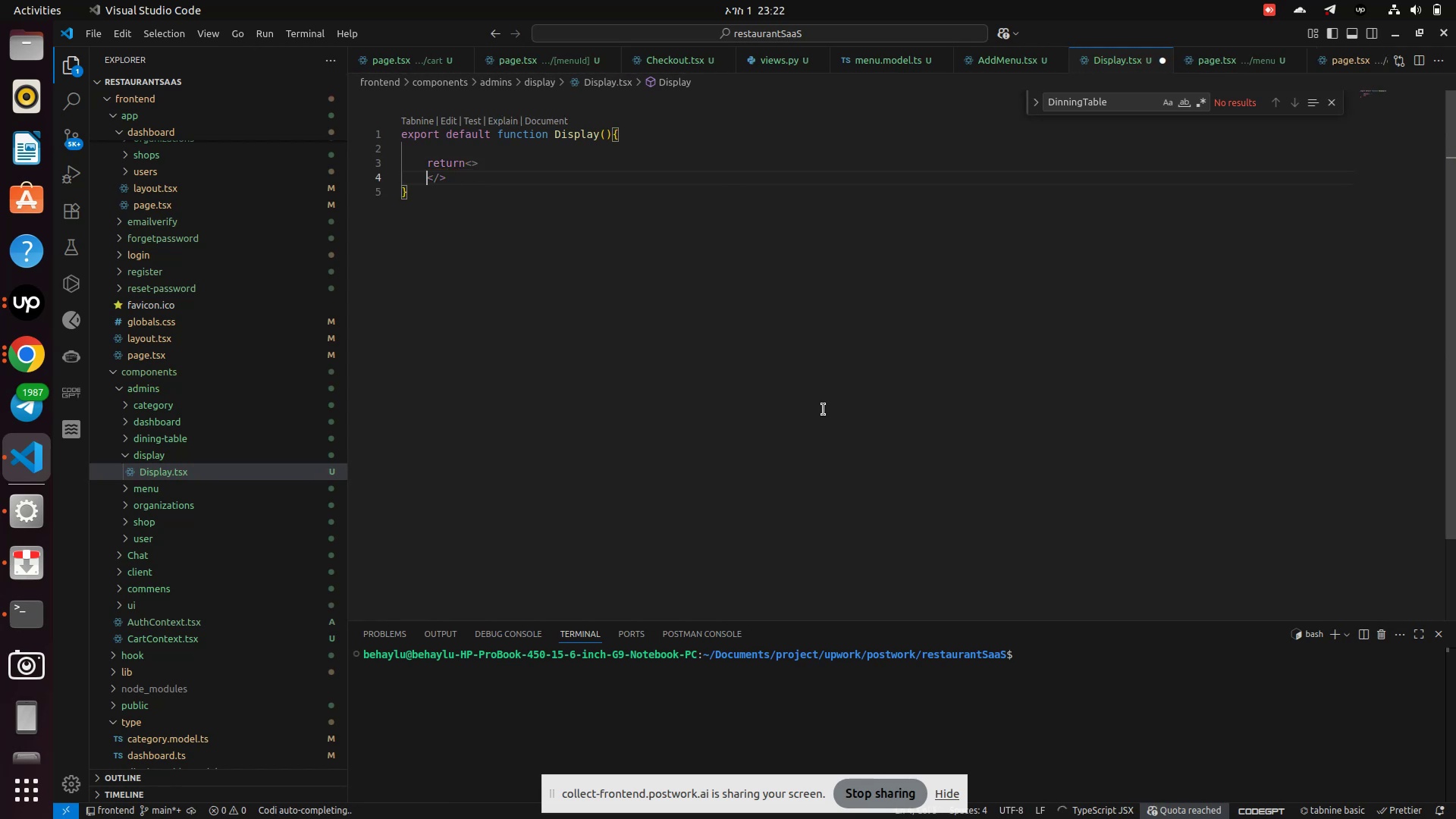 
key(Enter)
 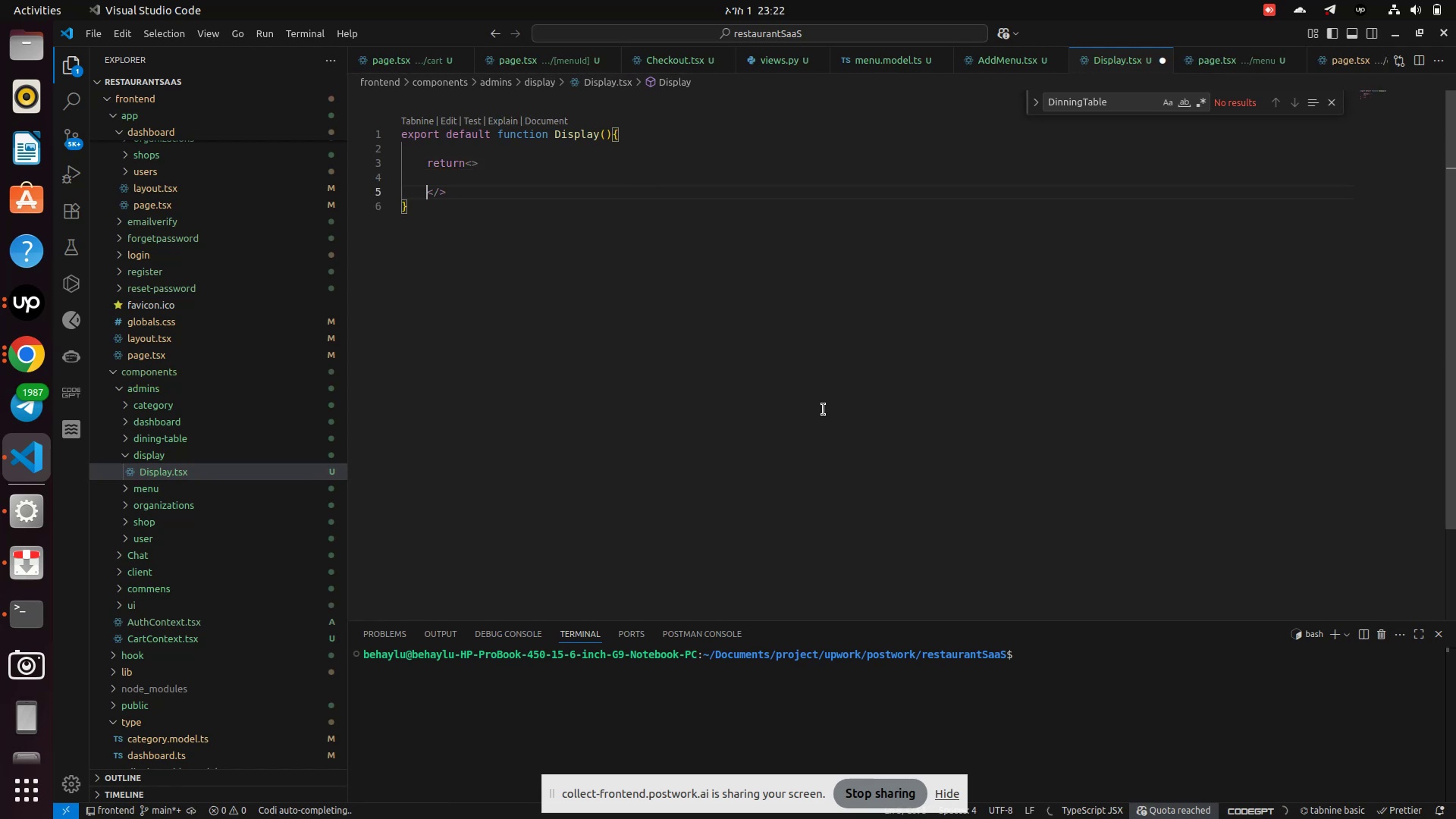 
key(ArrowUp)
 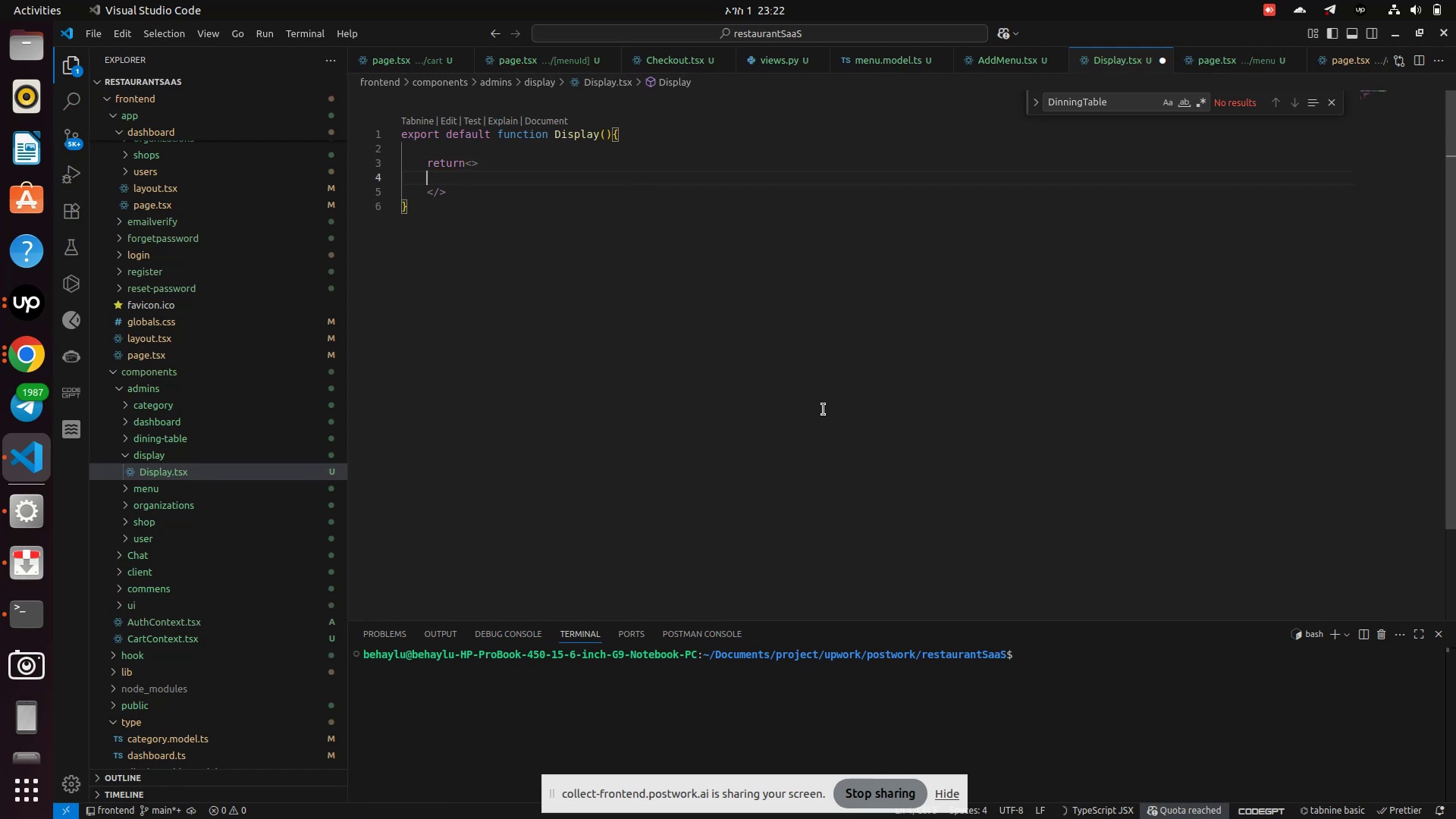 
type( di)
key(Backspace)
key(Backspace)
type(Display)
 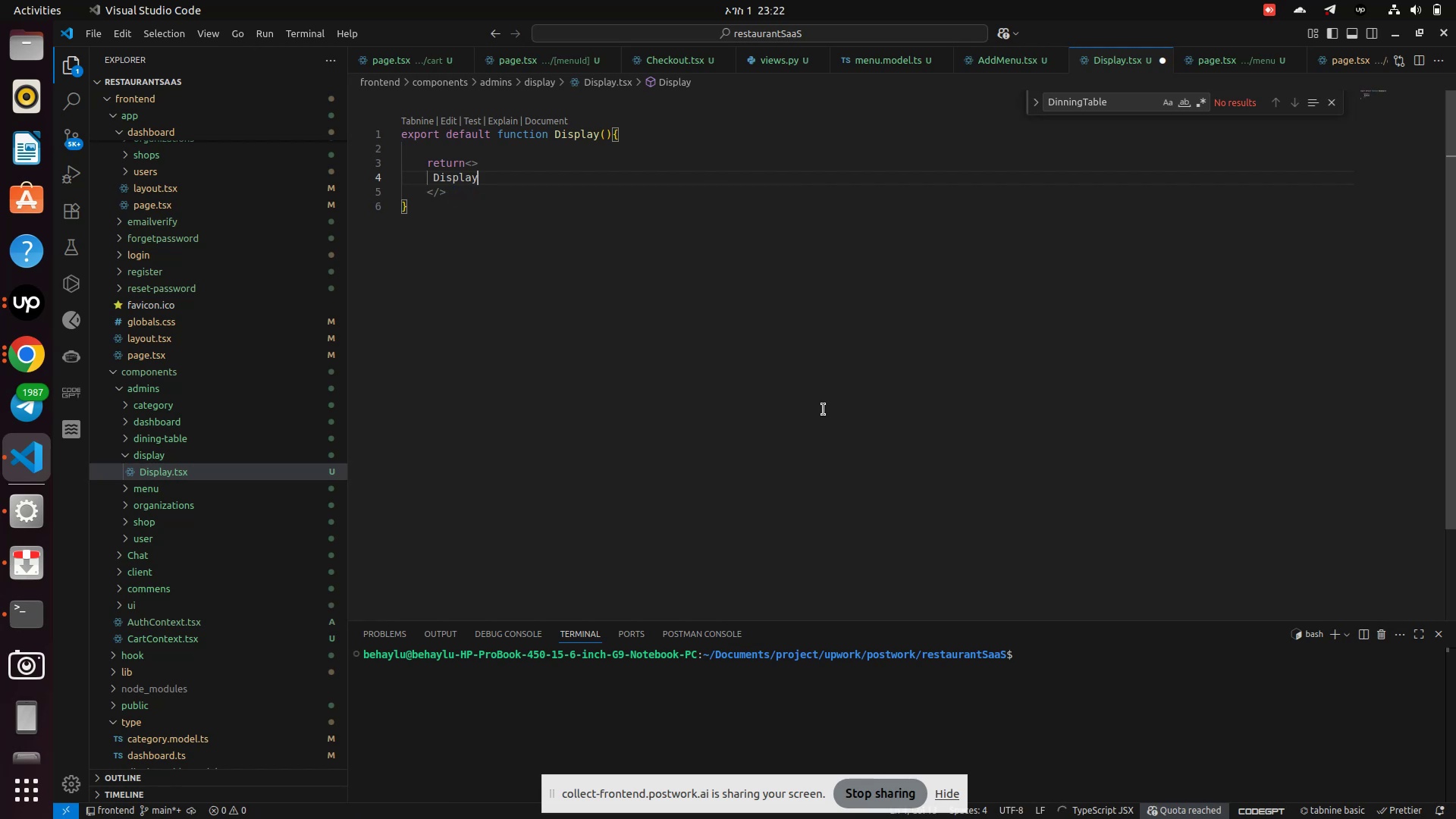 
left_click([818, 353])
 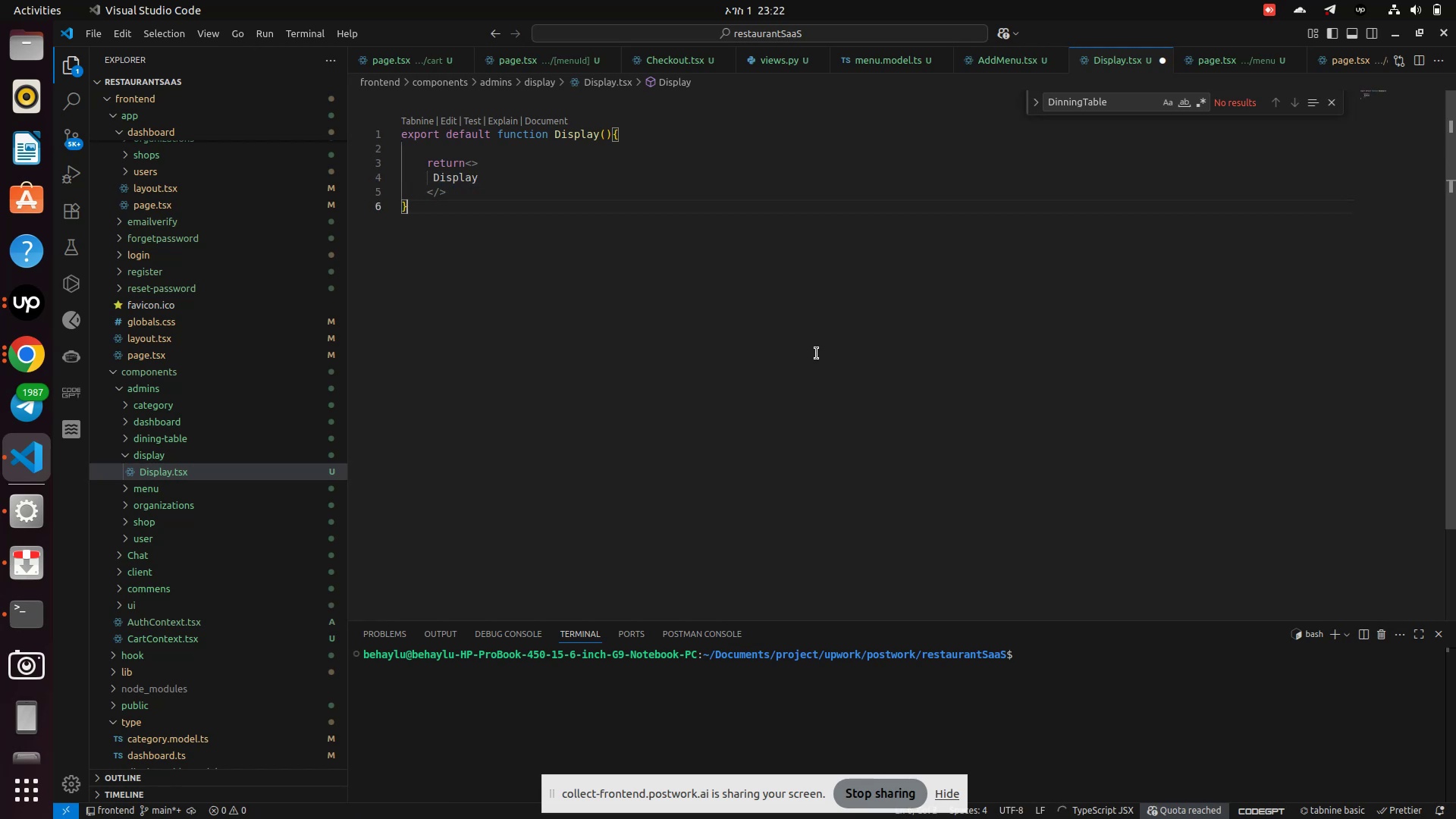 
key(Control+S)
 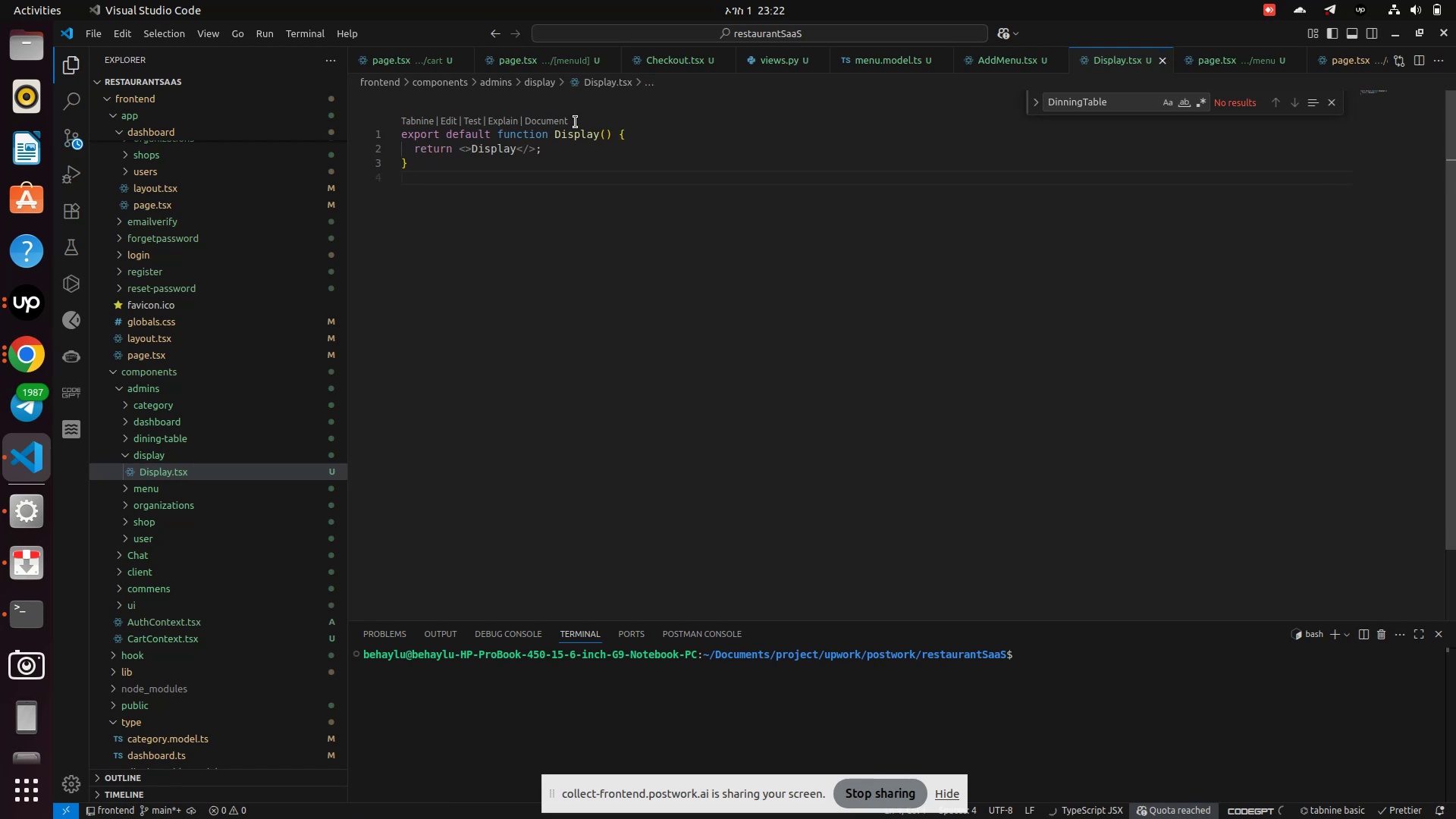 
double_click([573, 127])
 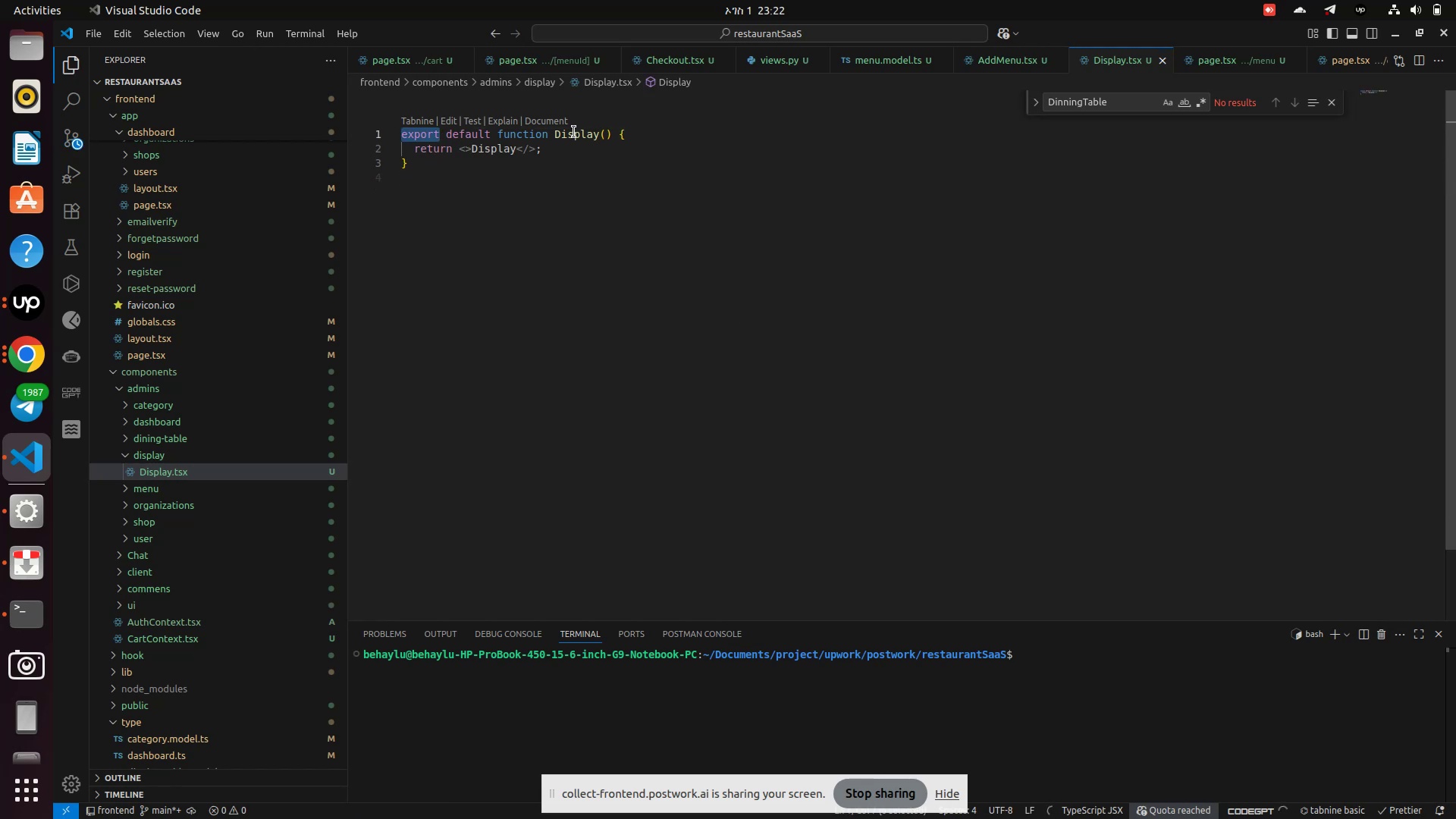 
double_click([574, 132])
 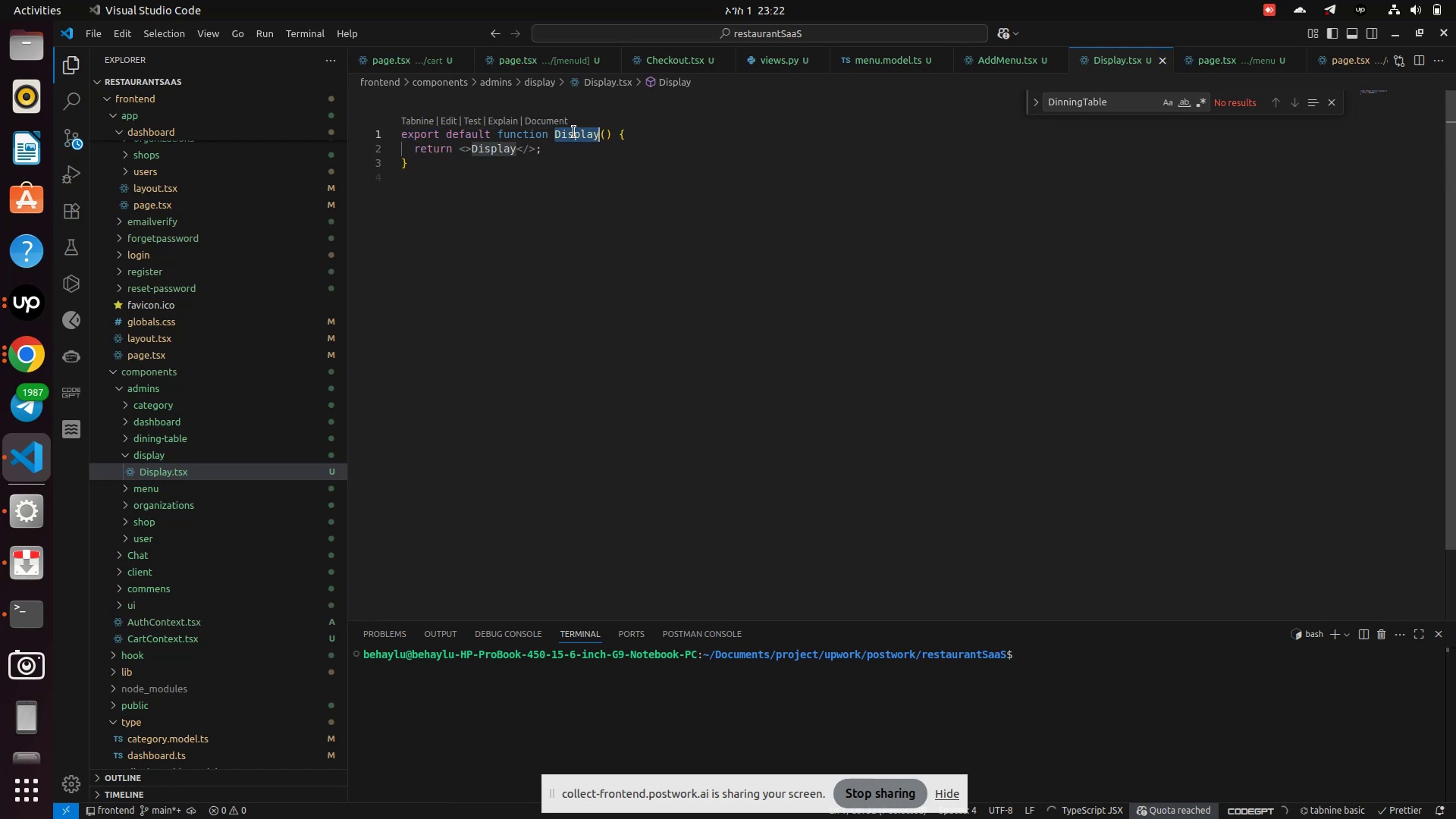 
key(Control+C)
 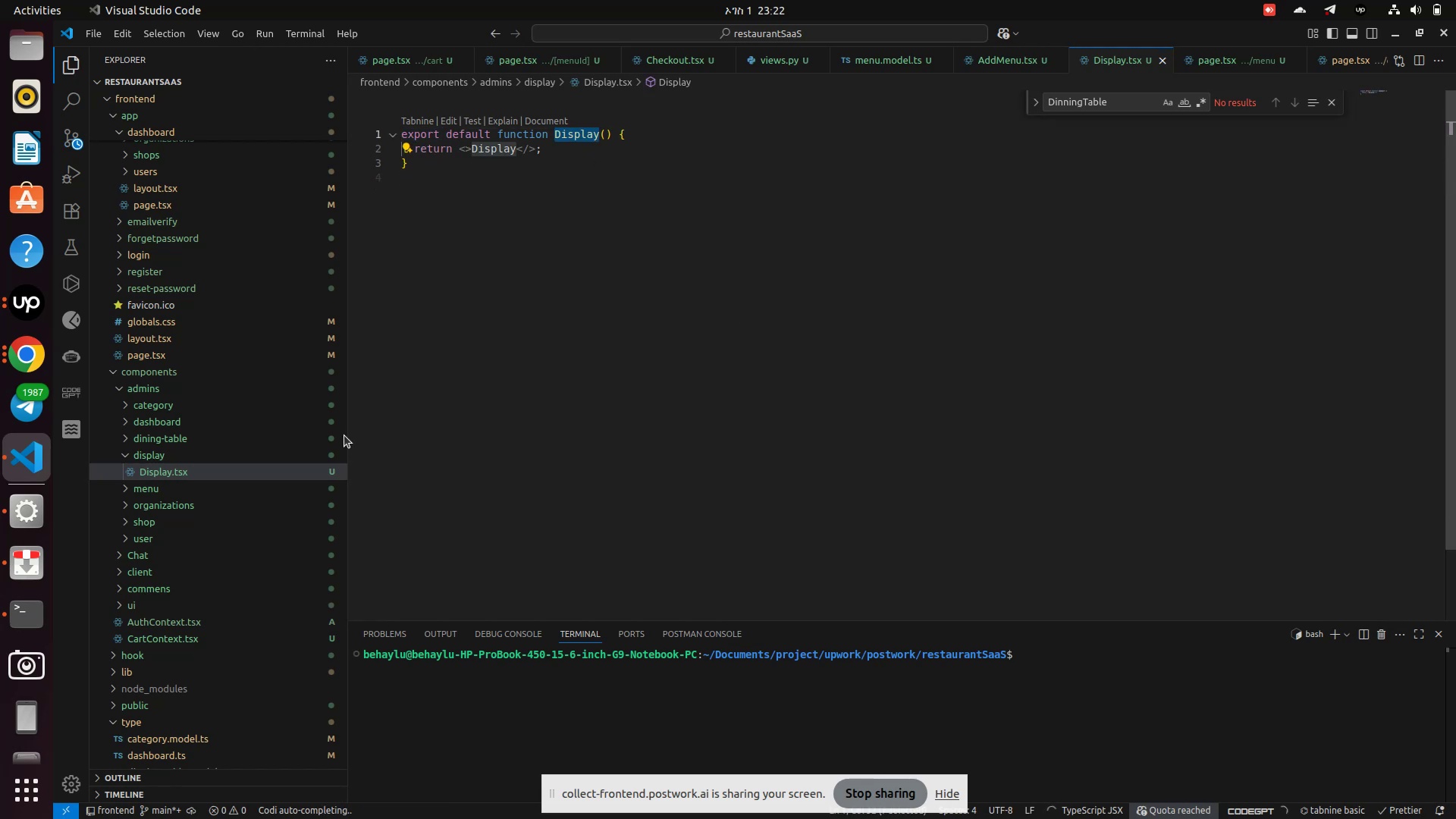 
scroll: coordinate [162, 373], scroll_direction: up, amount: 22.0
 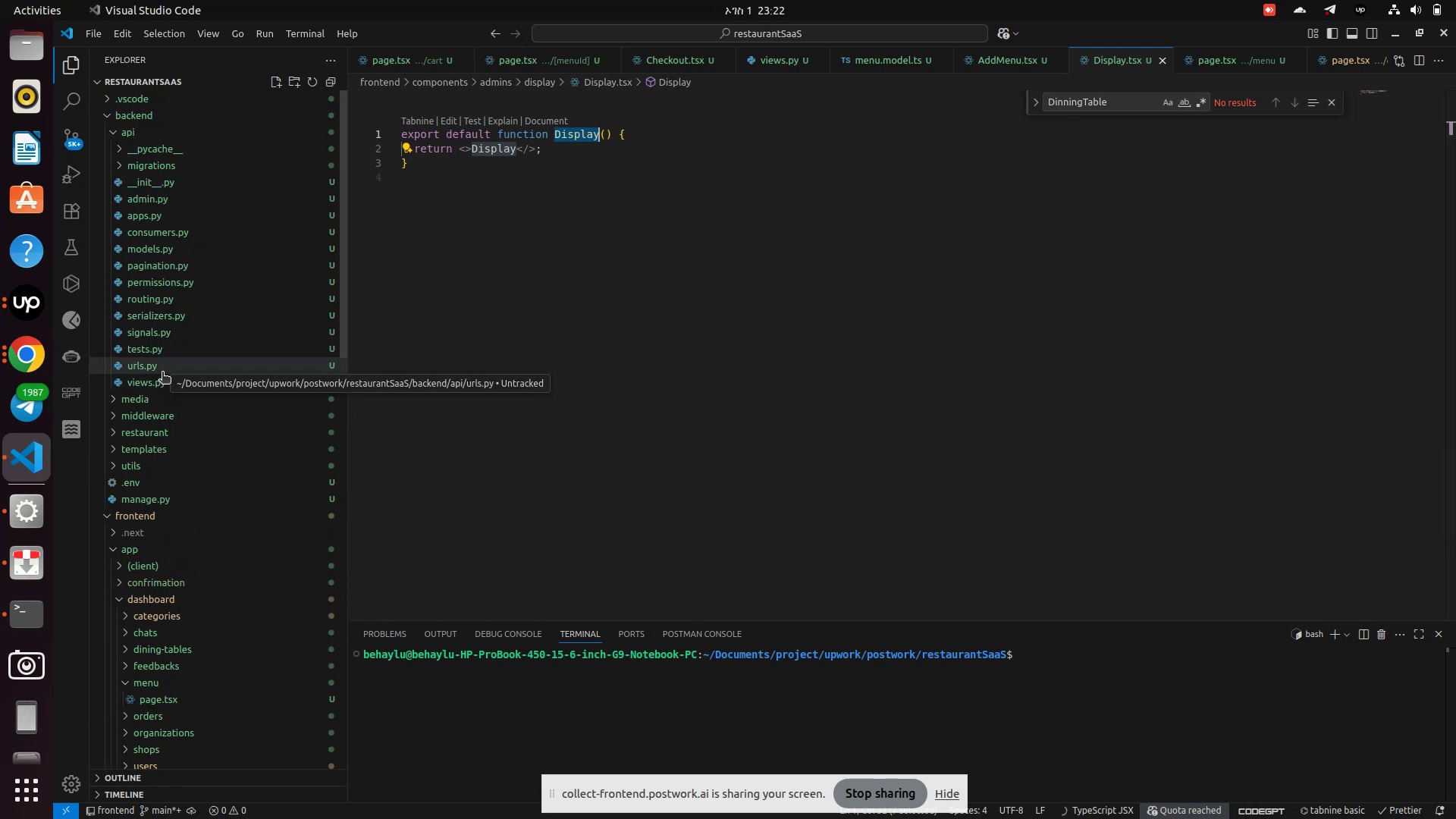 
scroll: coordinate [162, 374], scroll_direction: down, amount: 3.0
 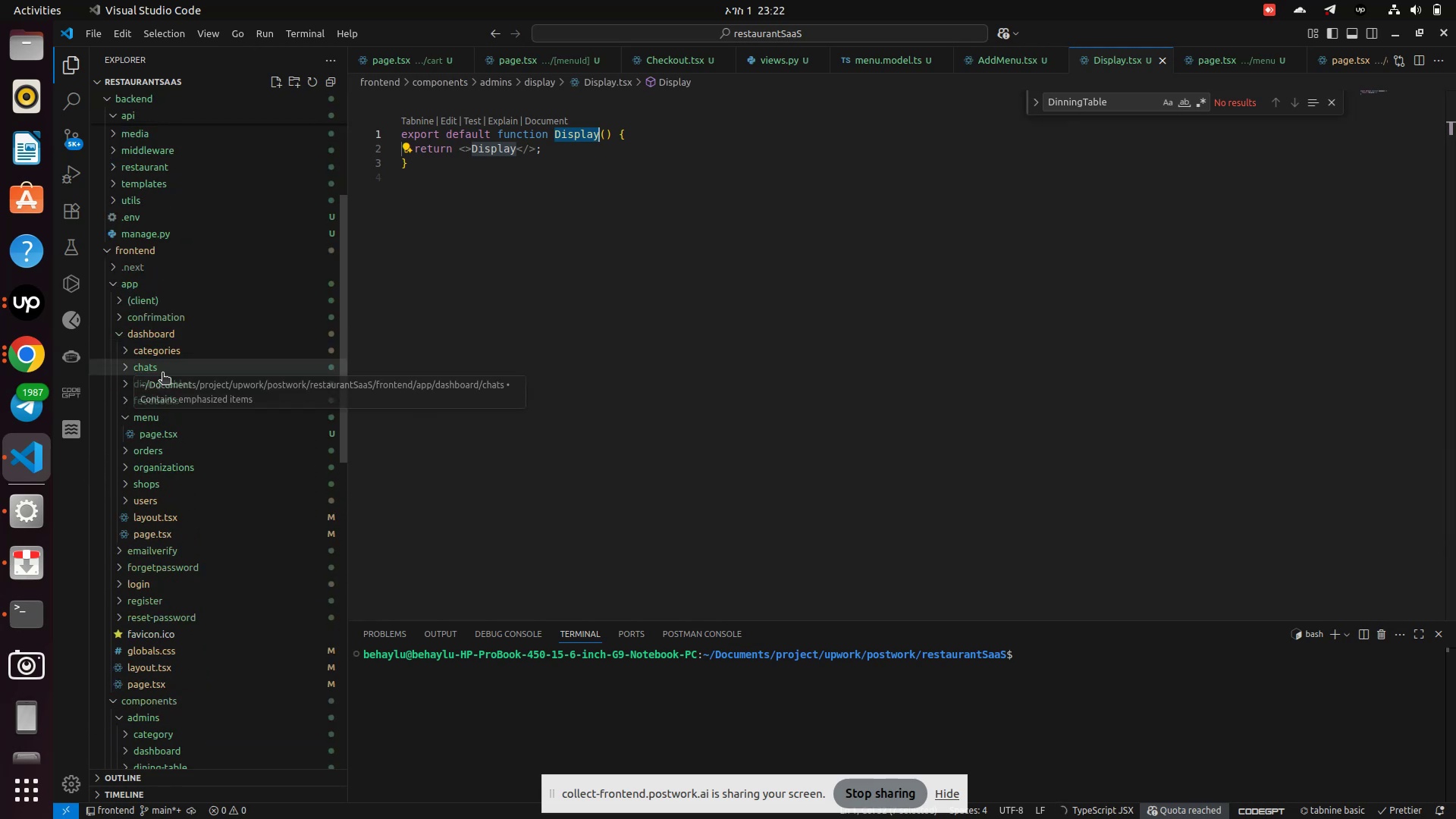 
scroll: coordinate [162, 374], scroll_direction: up, amount: 7.0
 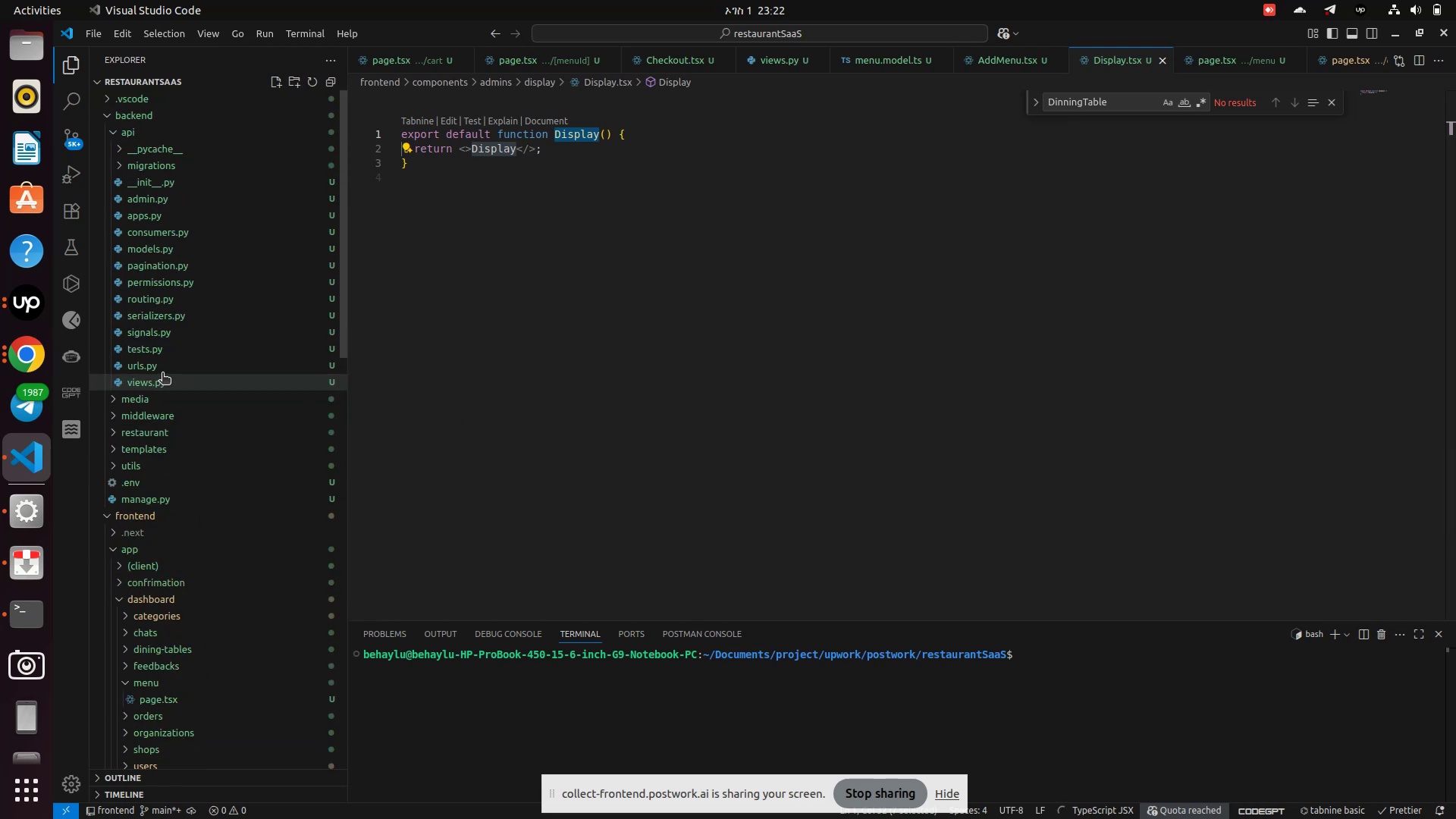 
scroll: coordinate [162, 379], scroll_direction: down, amount: 3.0
 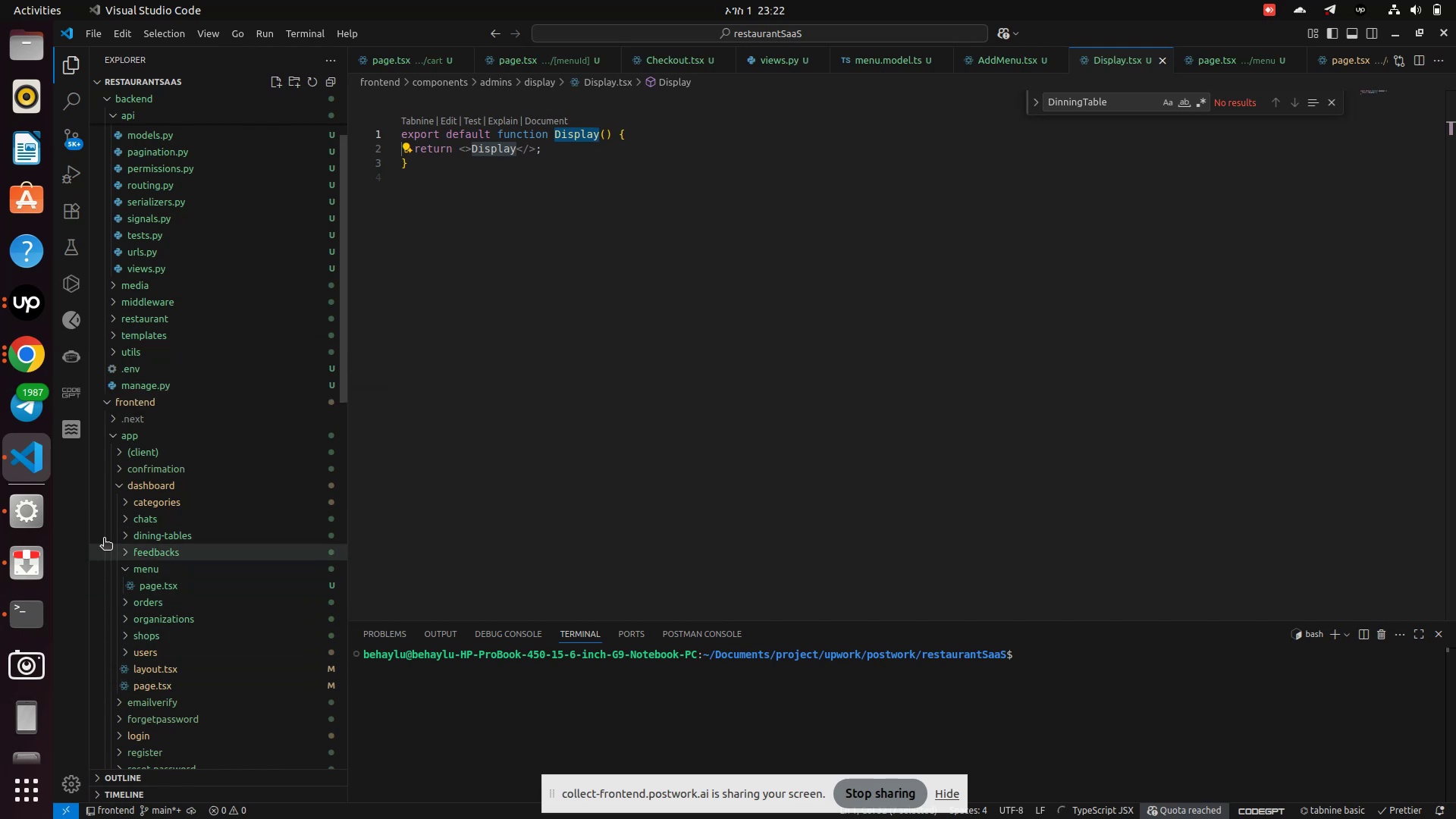 
left_click([118, 487])
 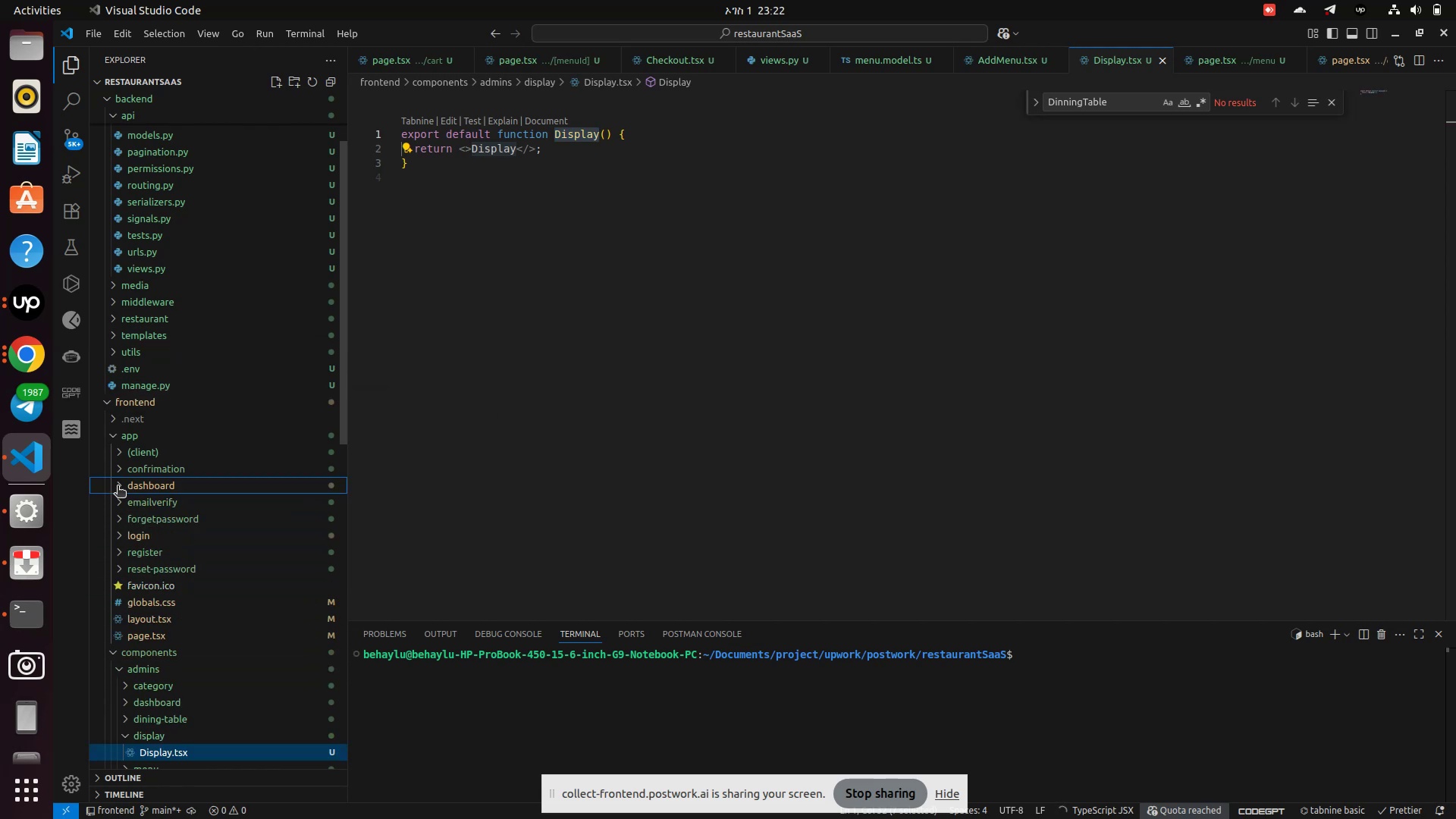 
left_click([118, 487])
 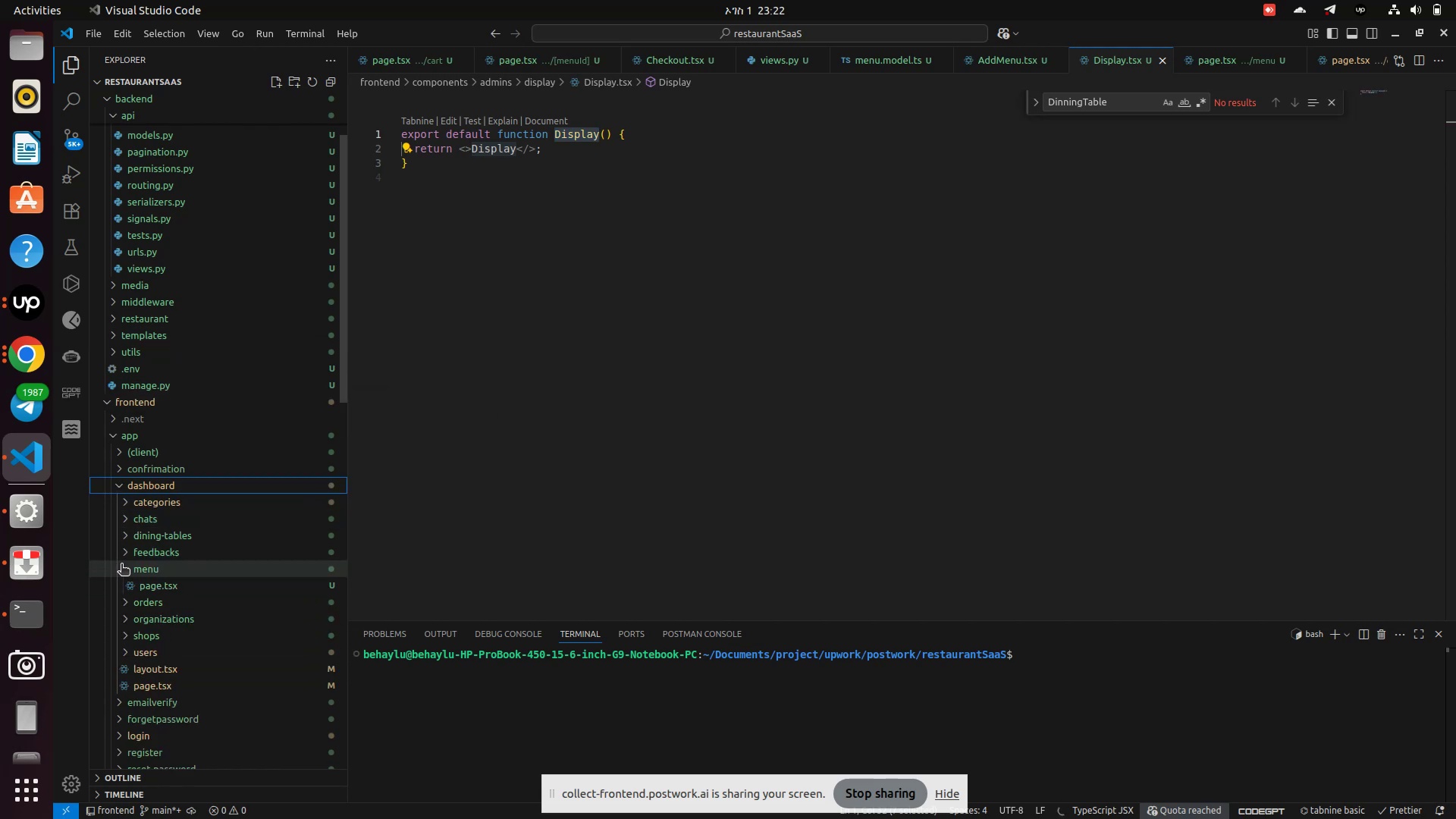 
left_click([121, 565])
 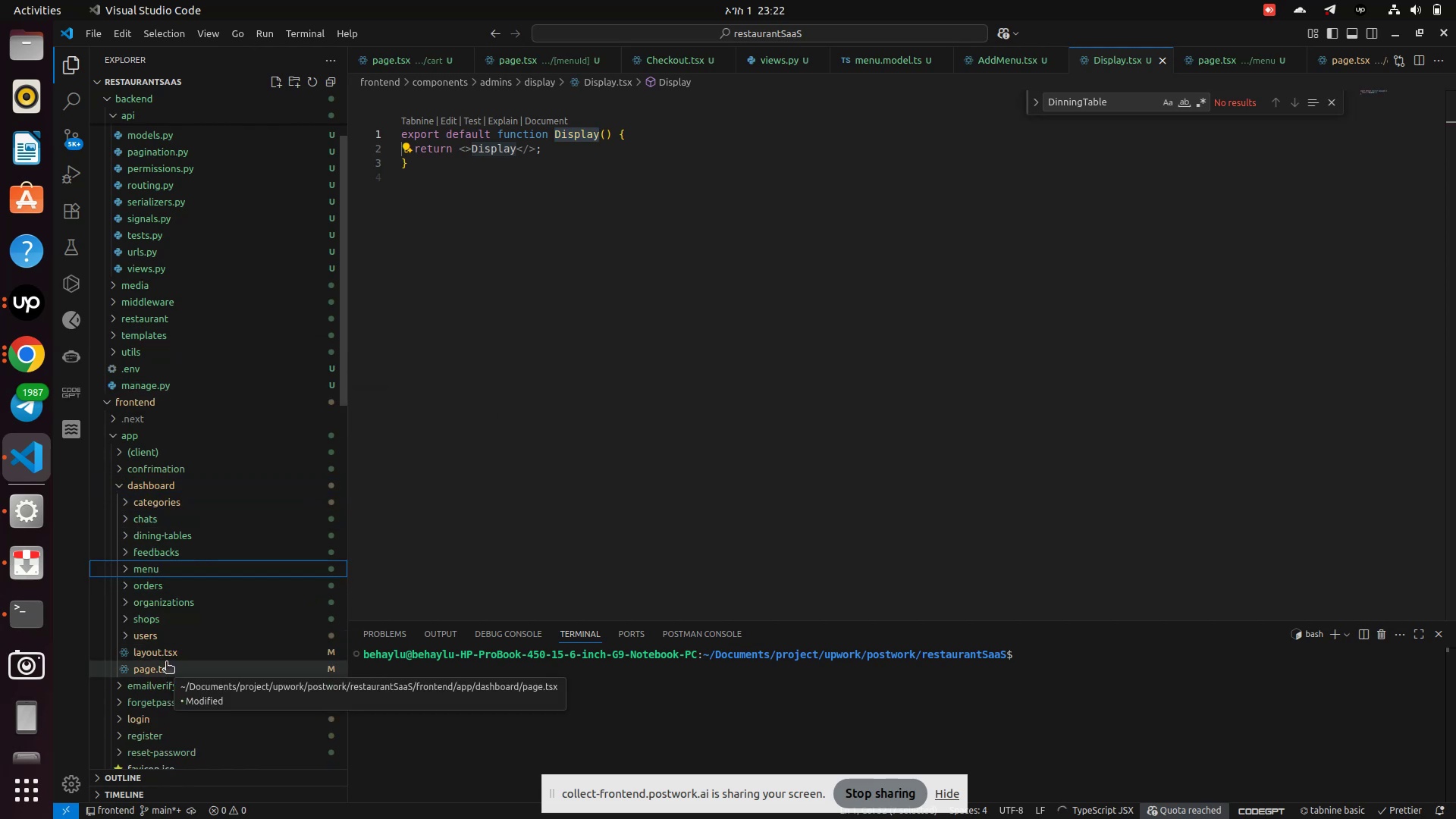 
left_click([166, 664])
 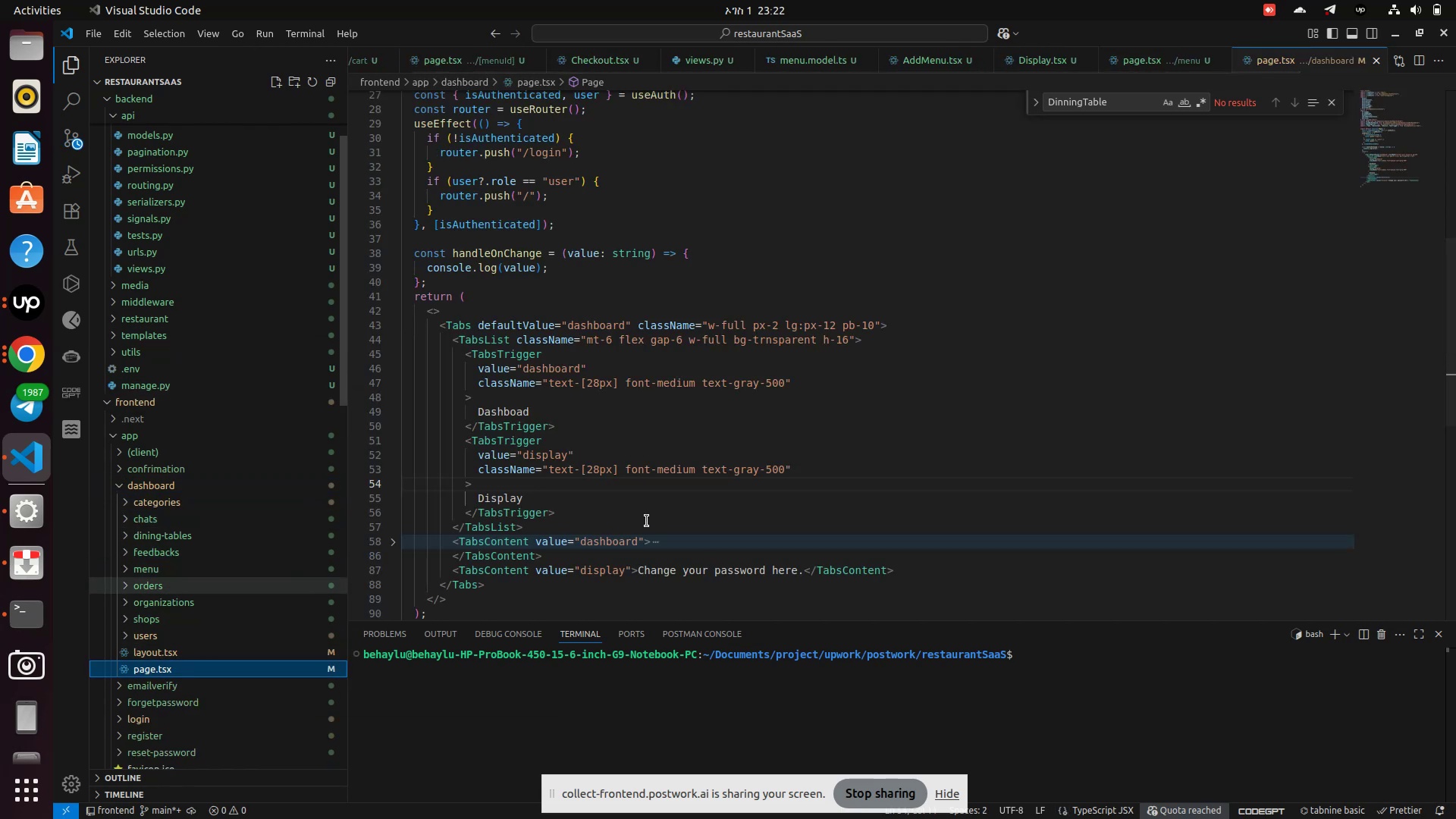 
scroll: coordinate [696, 521], scroll_direction: up, amount: 15.0
 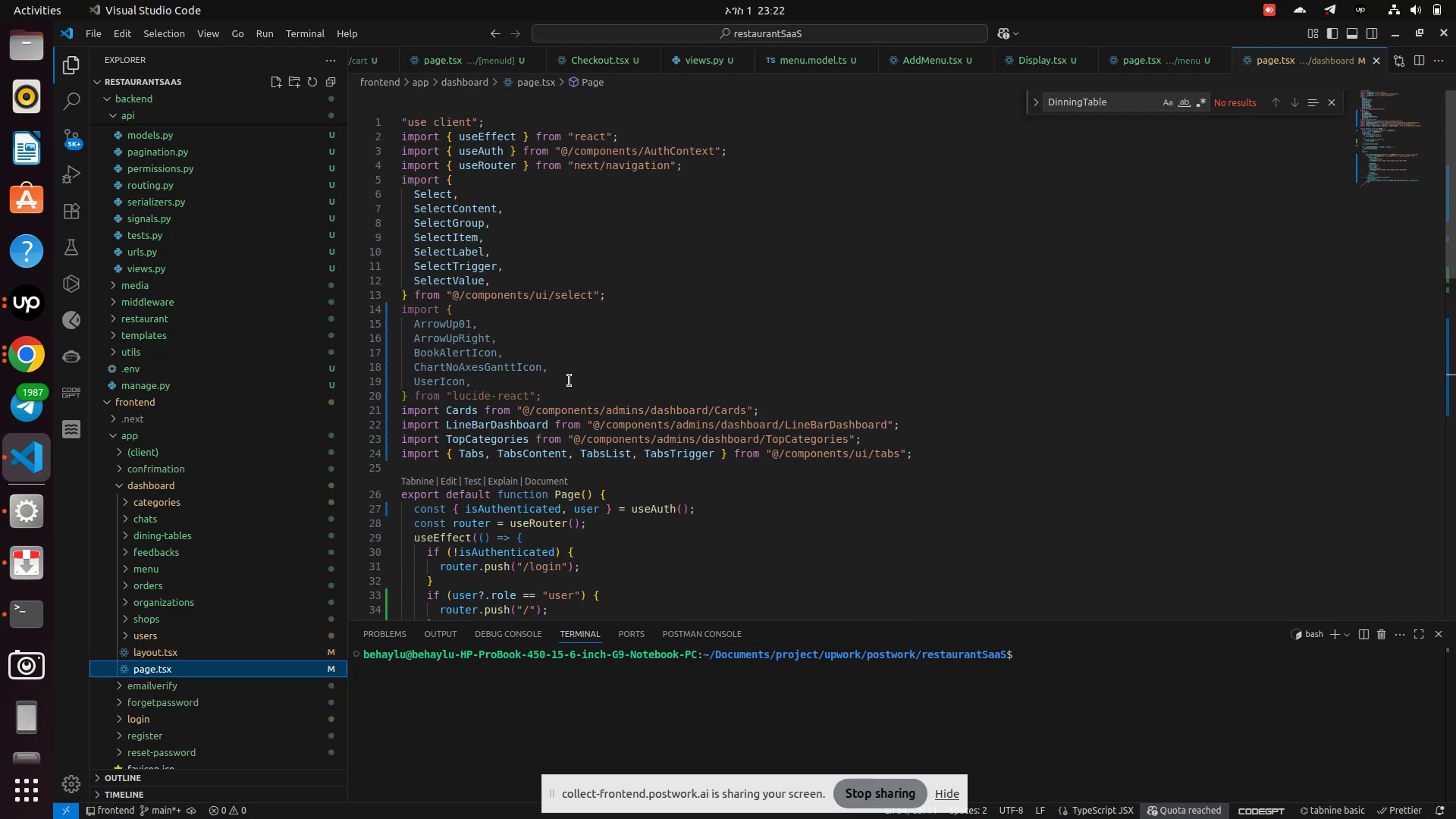 
left_click_drag(start_coordinate=[561, 397], to_coordinate=[401, 305])
 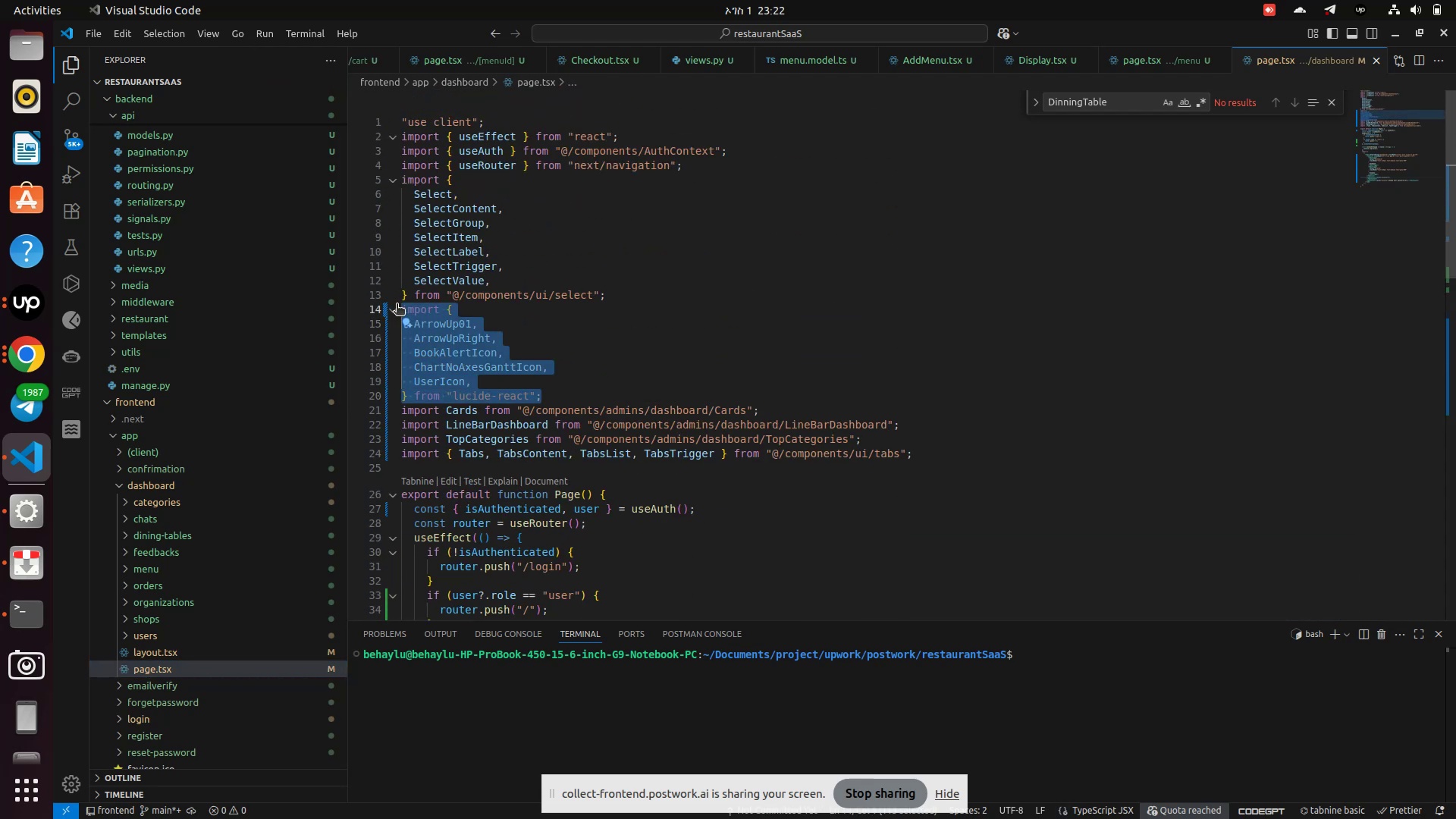 
key(Backspace)
 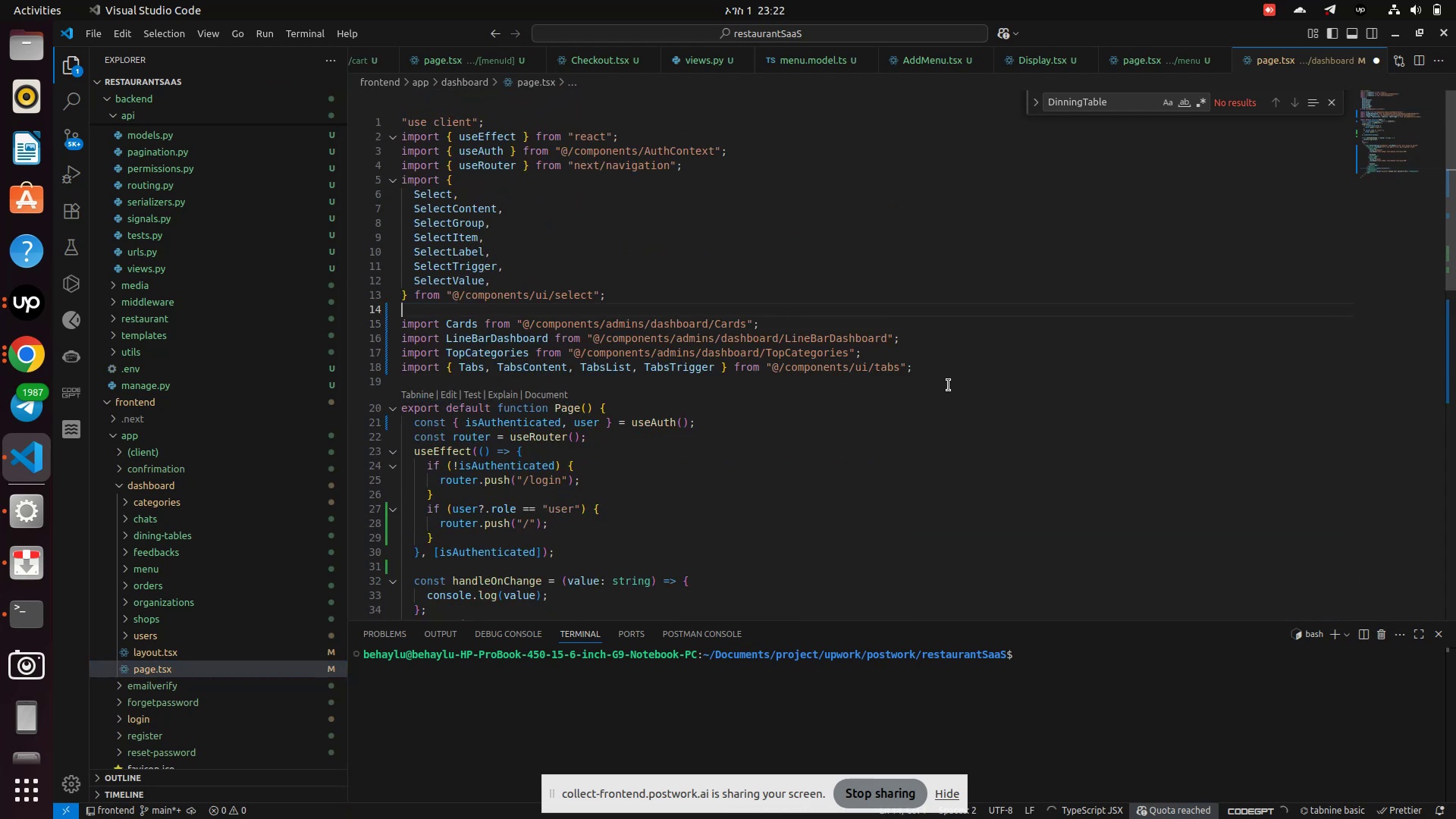 
left_click([968, 366])
 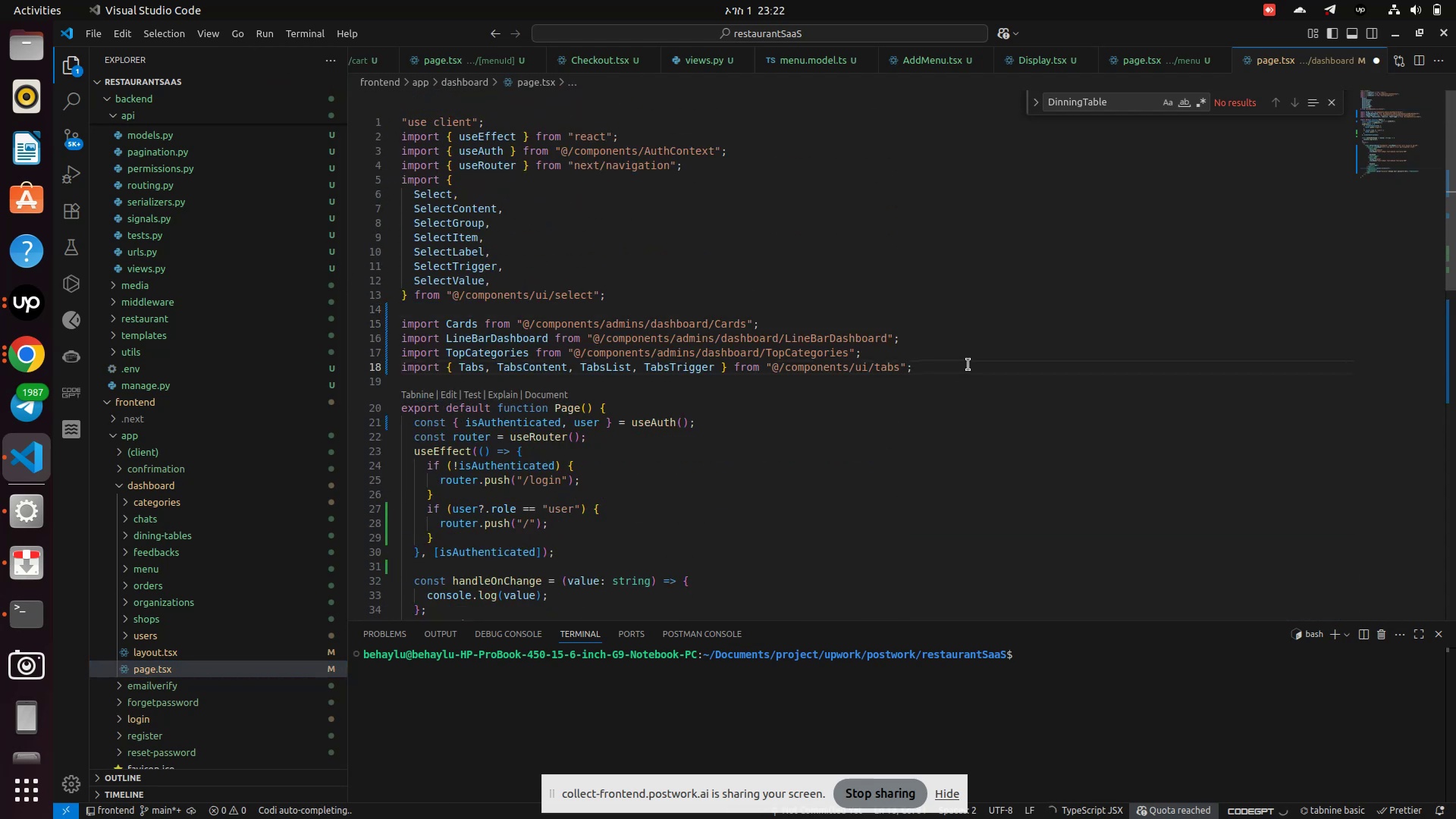 
key(Enter)
 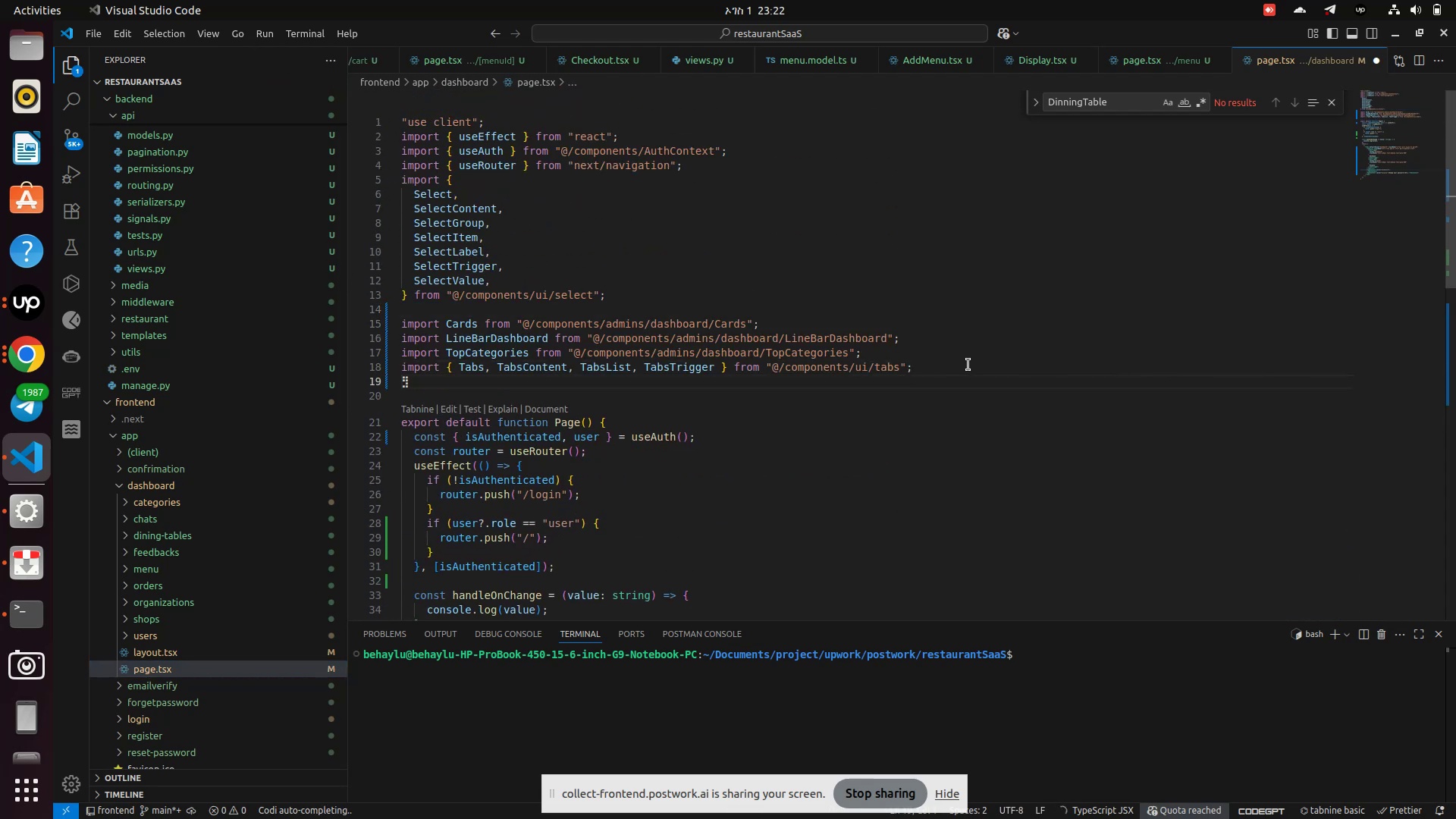 
type(impot)
key(Backspace)
type(rt )
 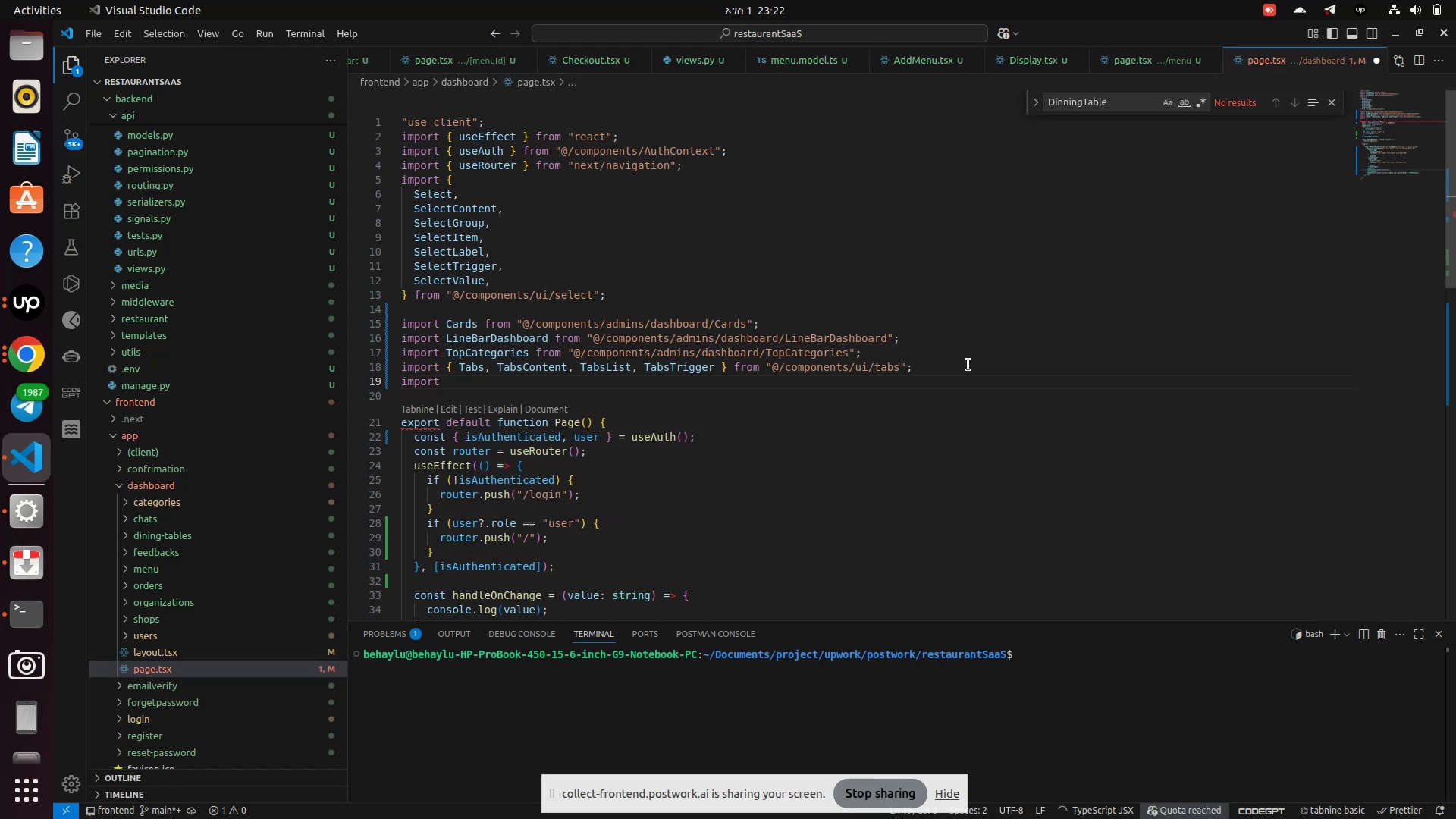 
key(Control+V)
 